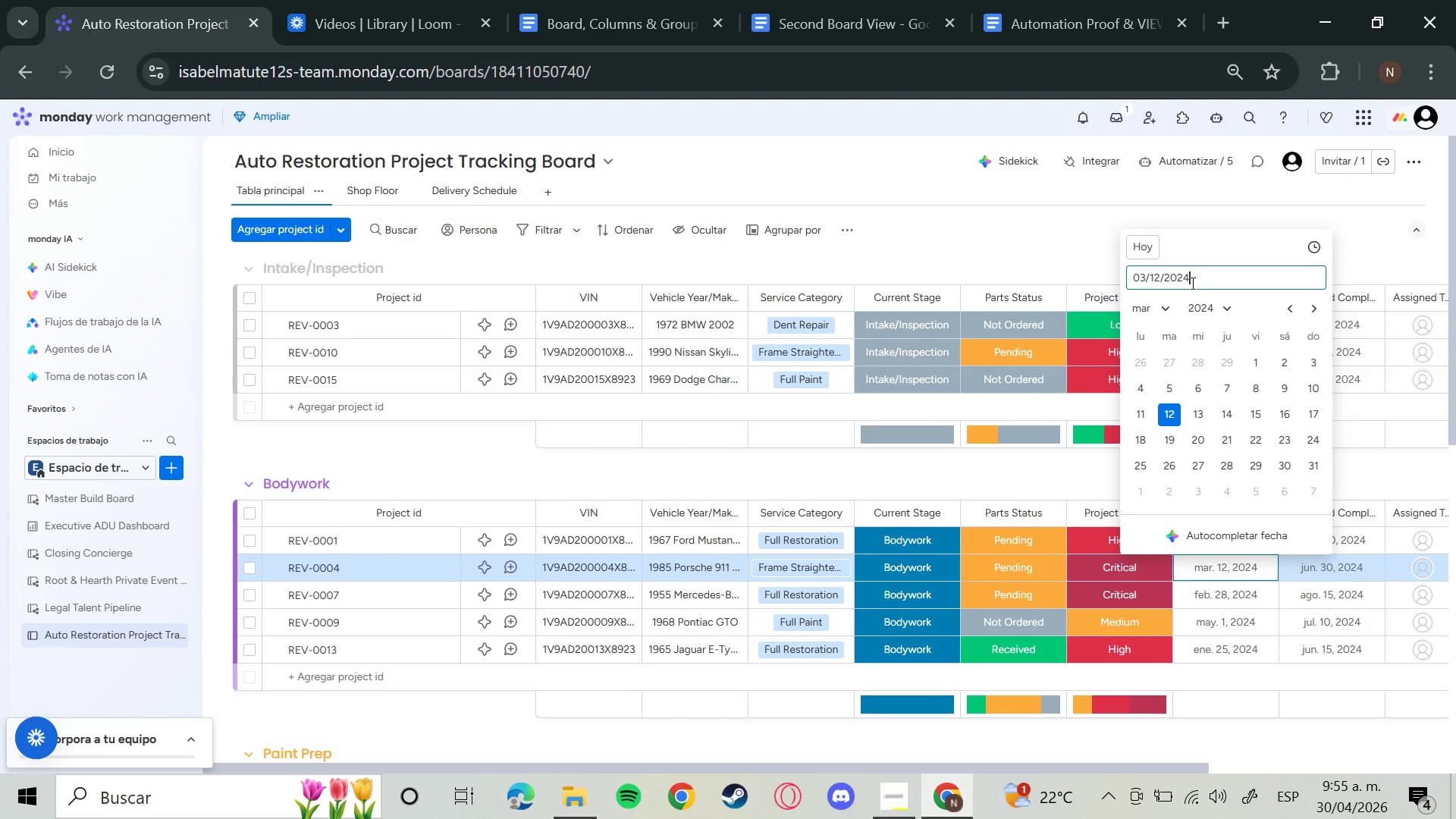 
key(6)
 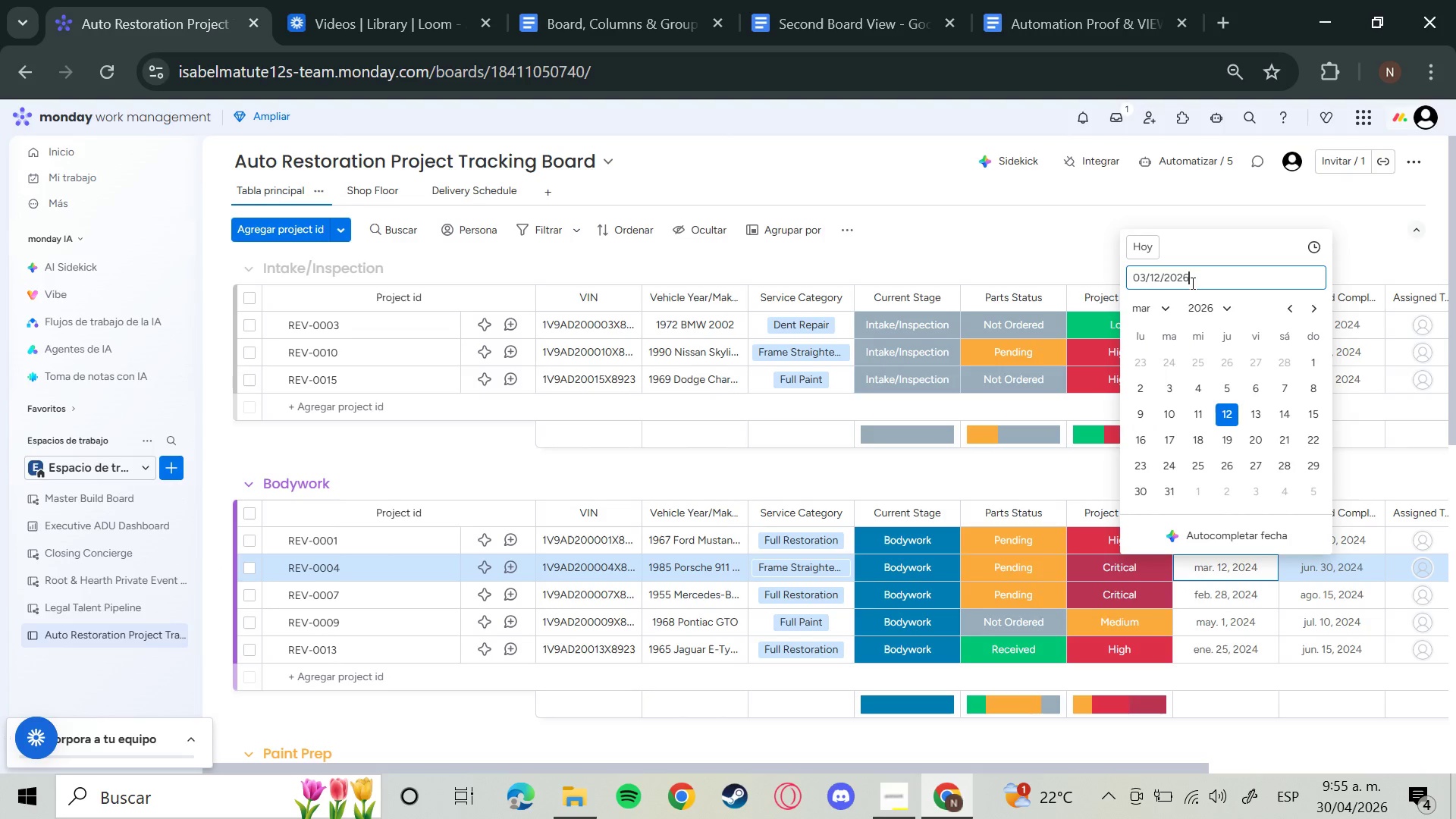 
key(Enter)
 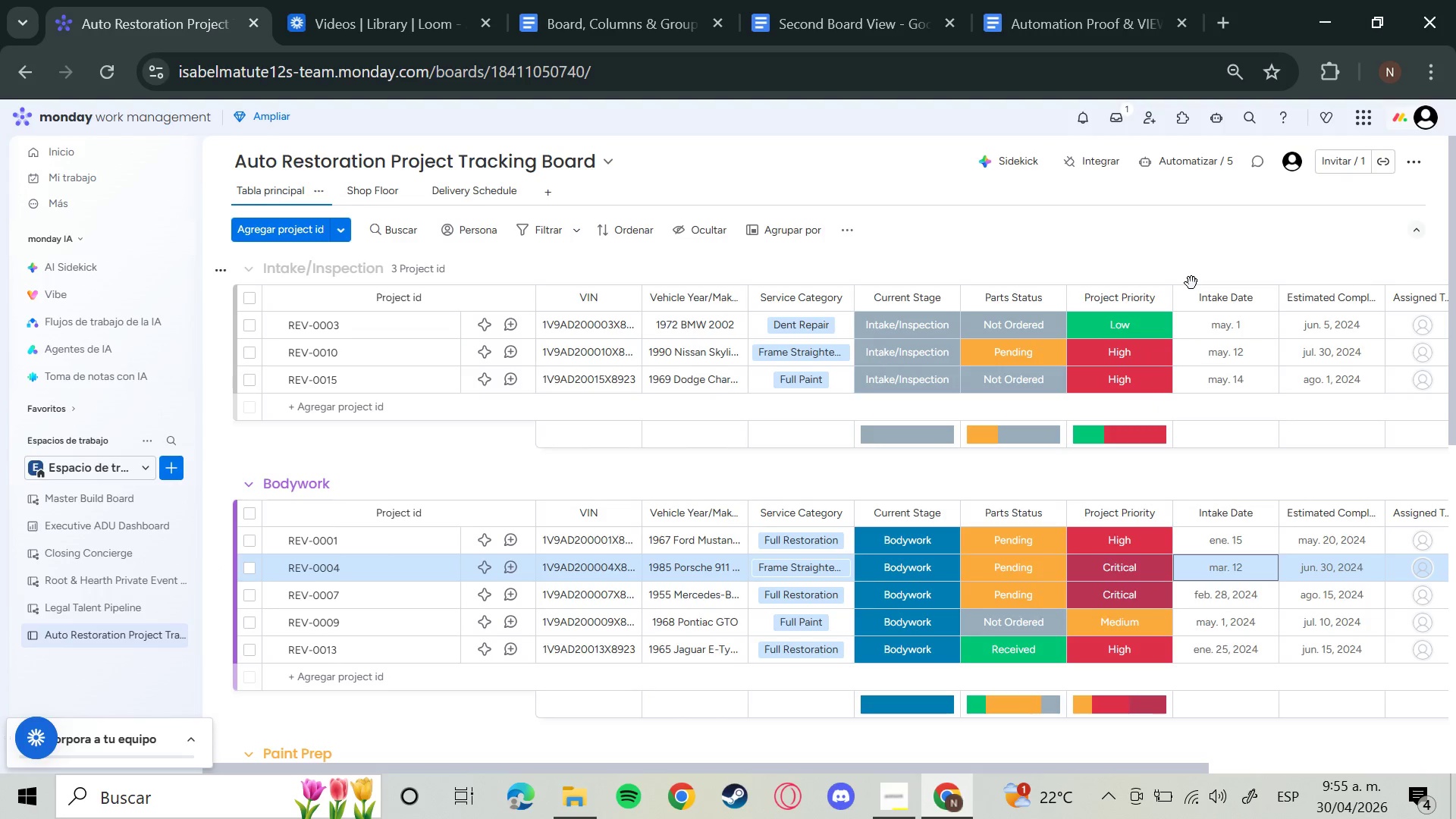 
key(ArrowDown)
 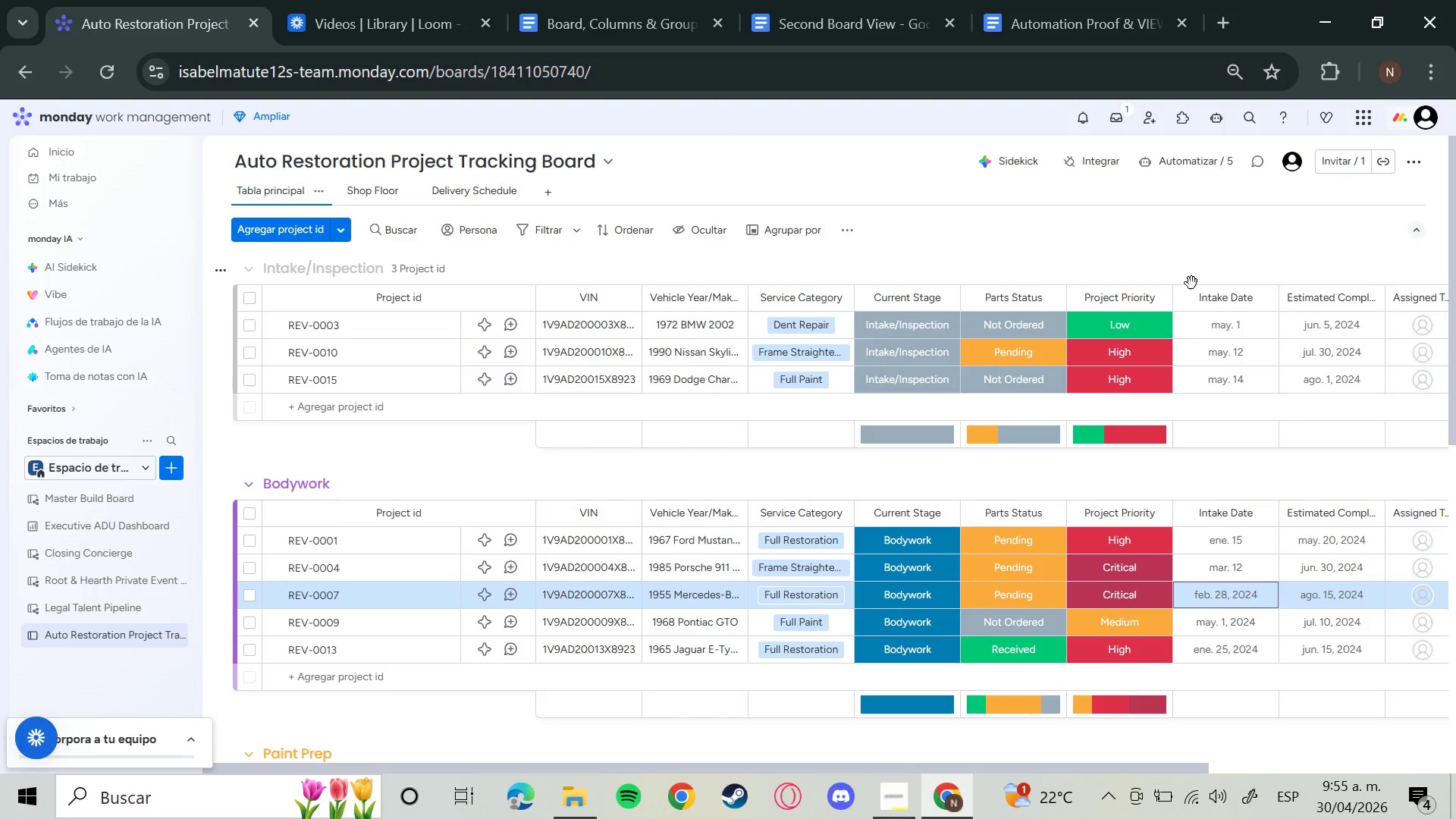 
key(Enter)
 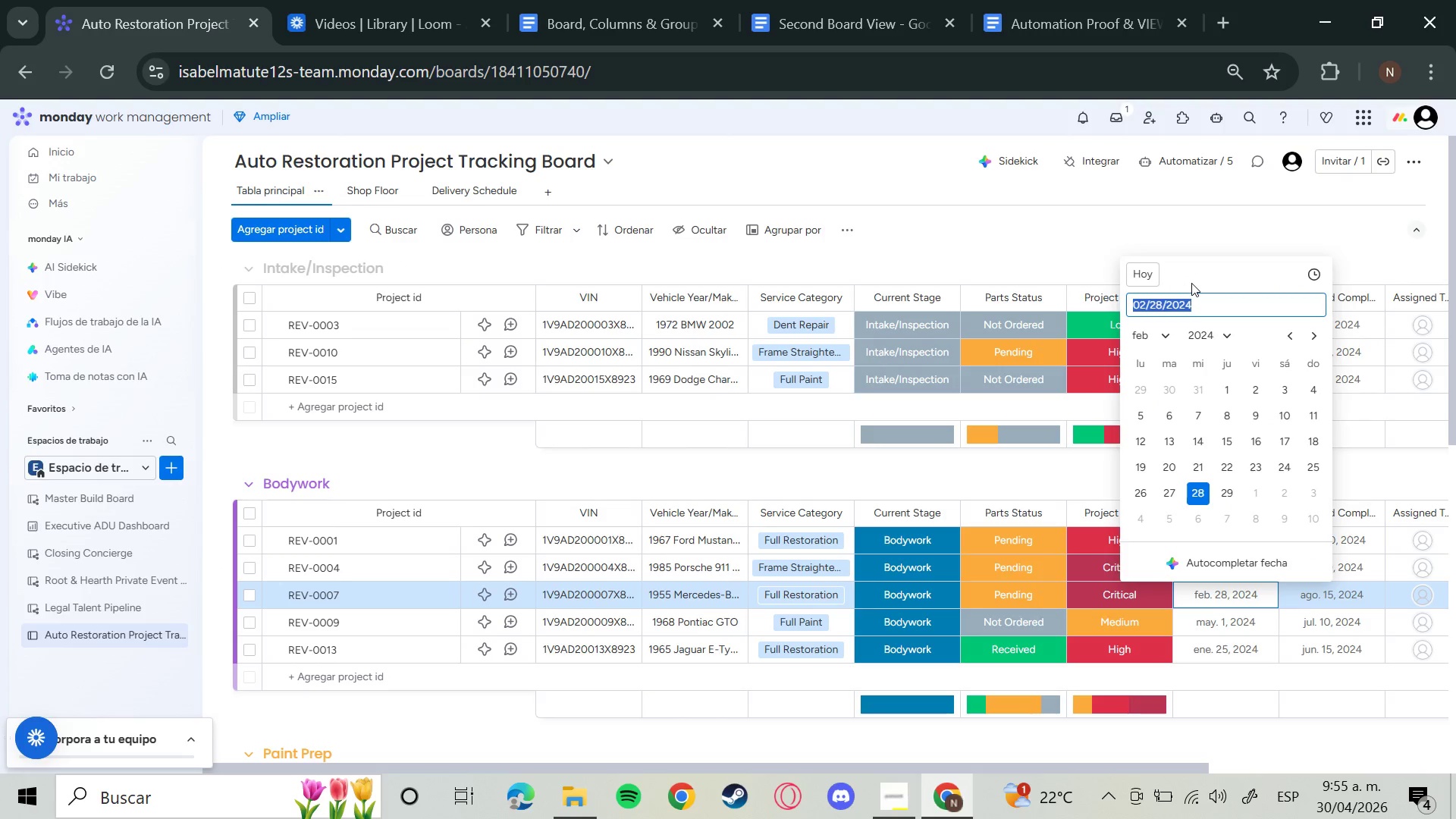 
left_click([1191, 303])
 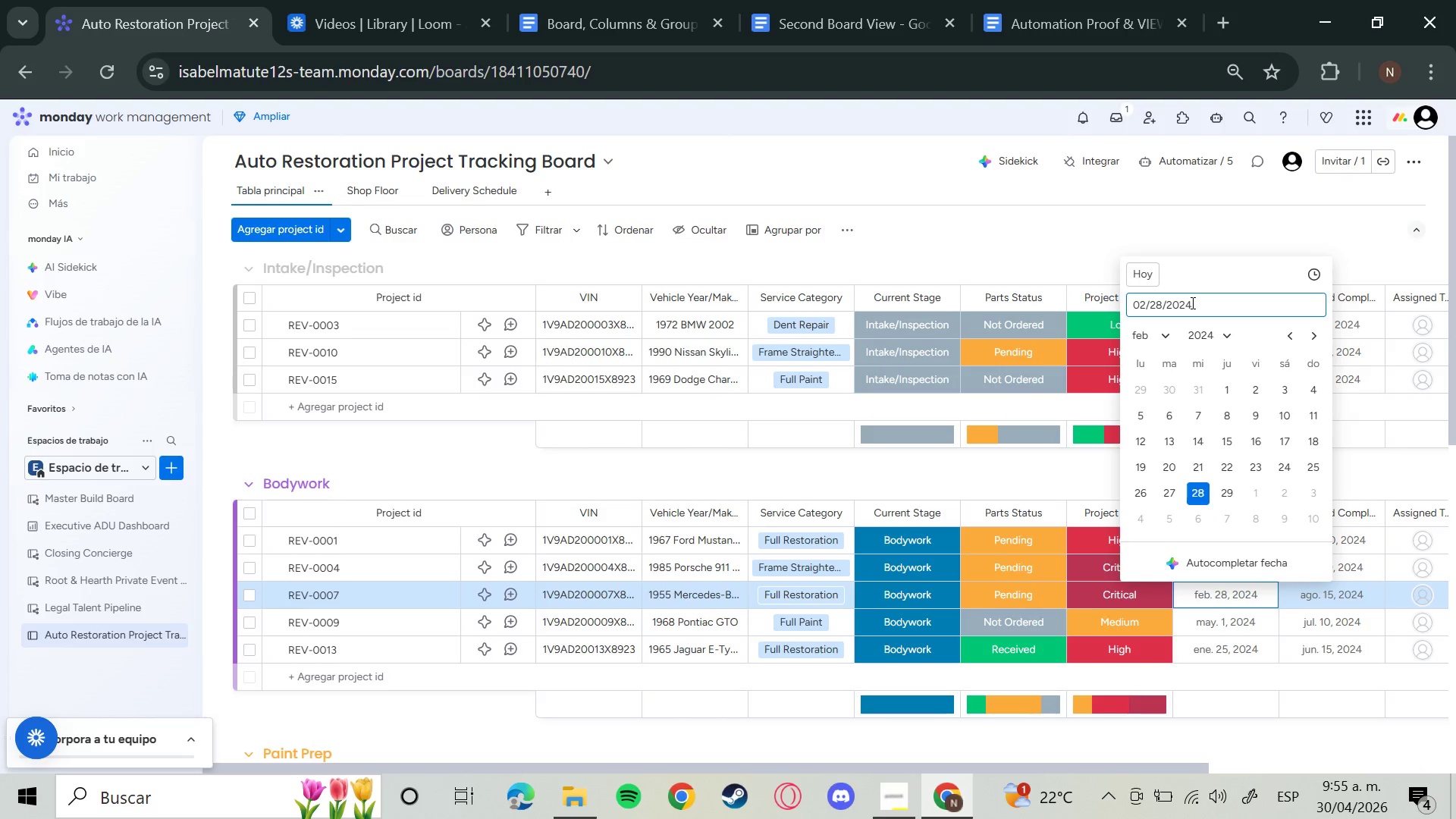 
key(Backspace)
 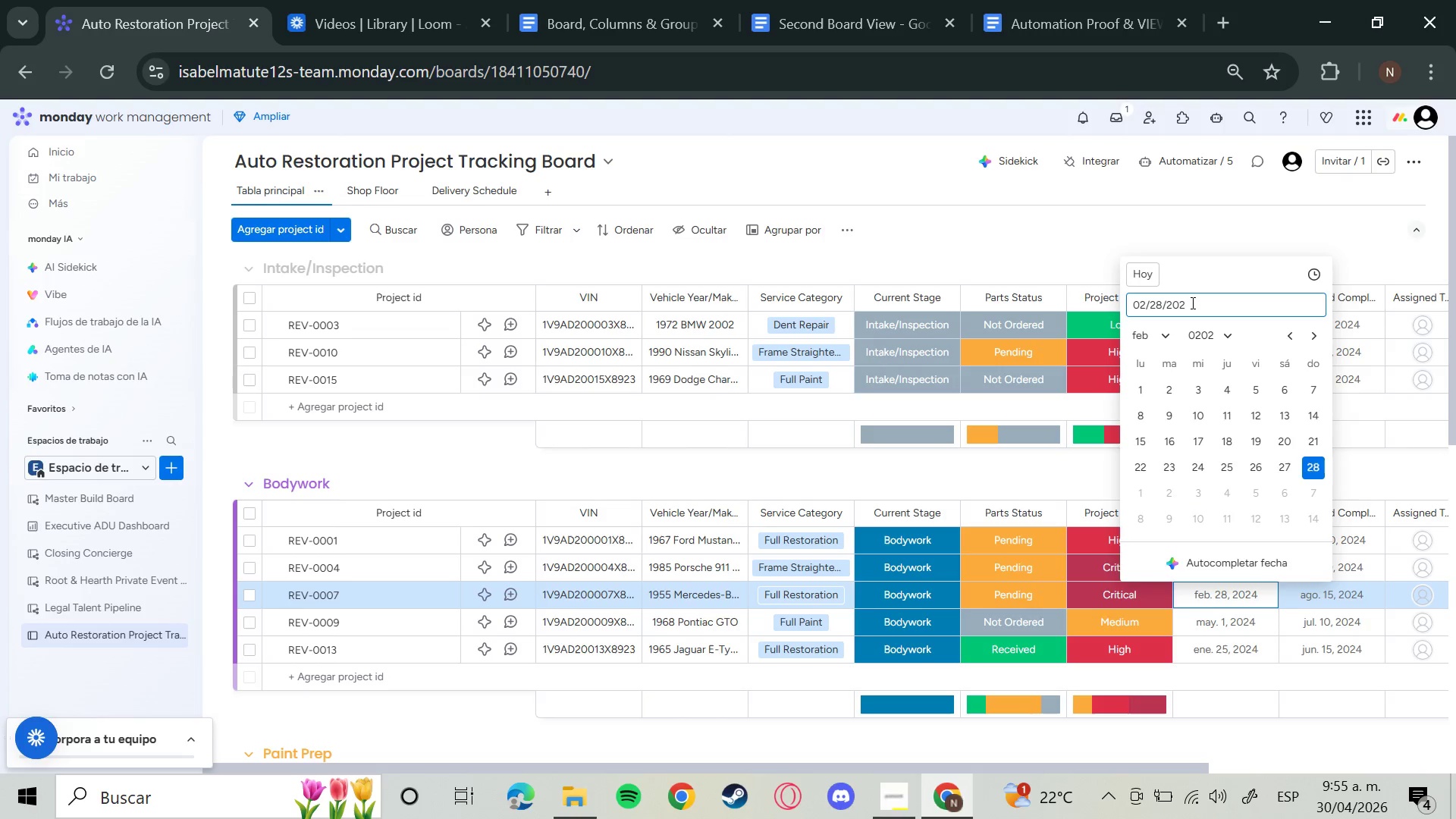 
key(6)
 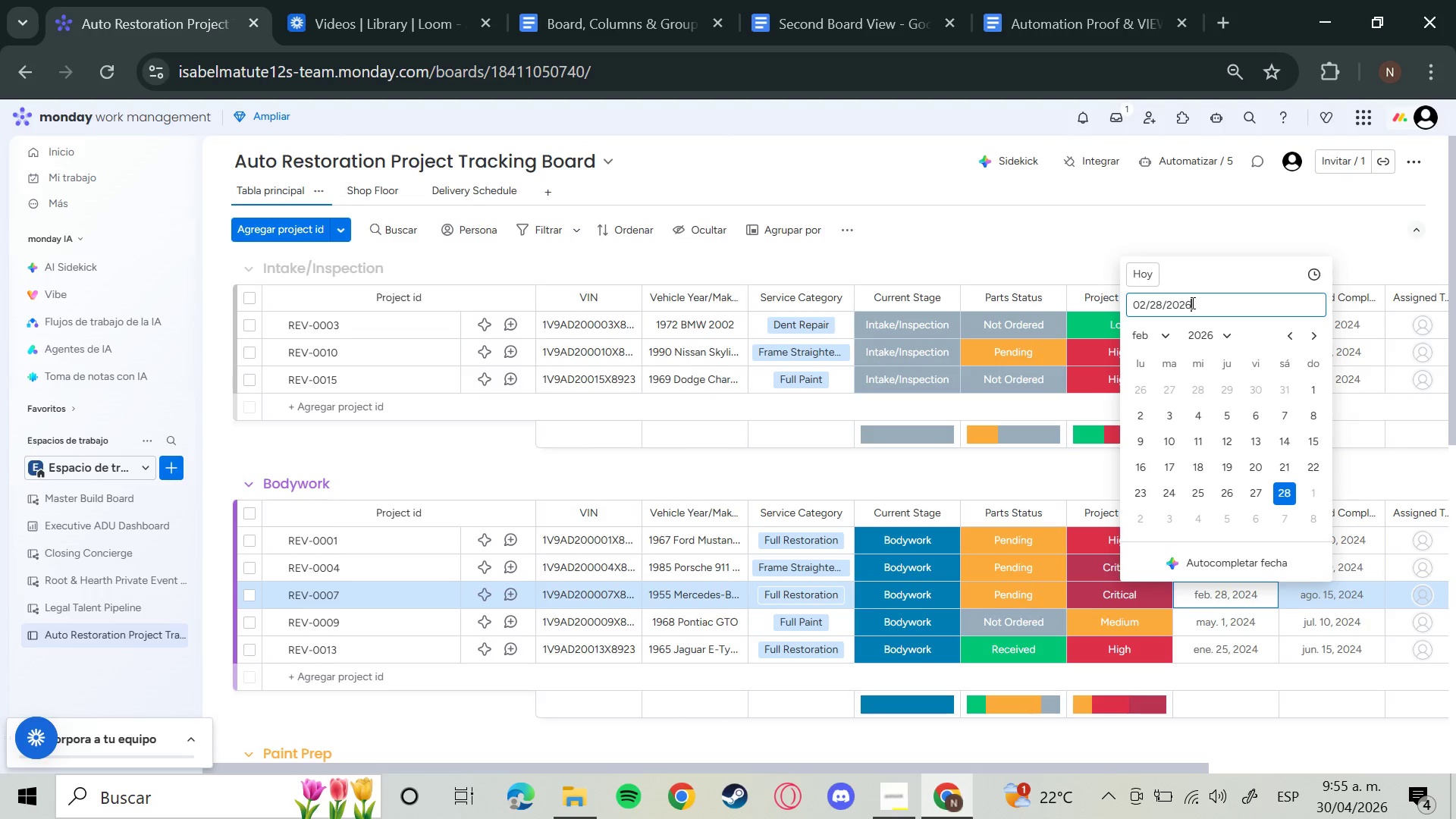 
key(Enter)
 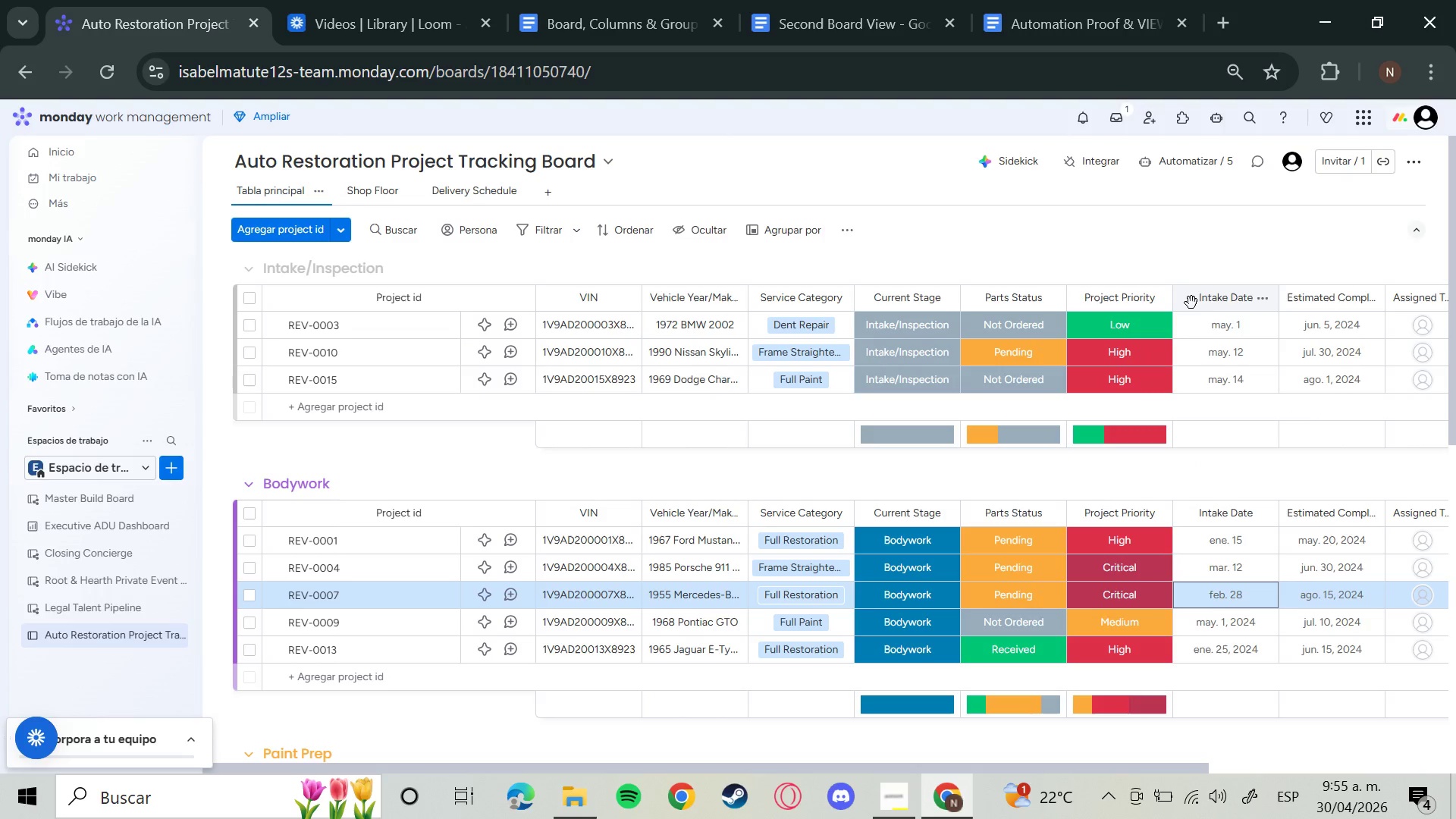 
key(ArrowDown)
 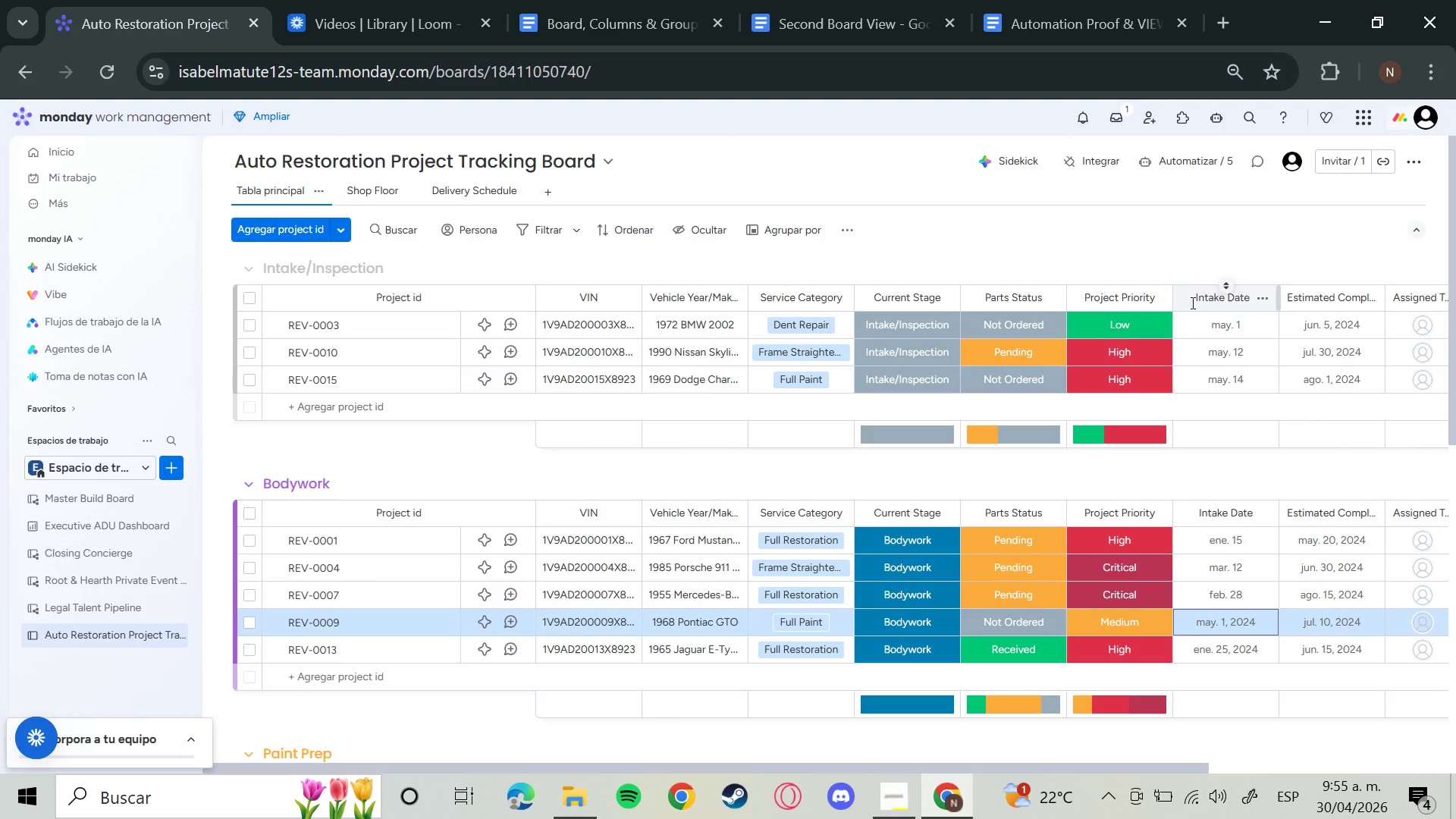 
key(Enter)
 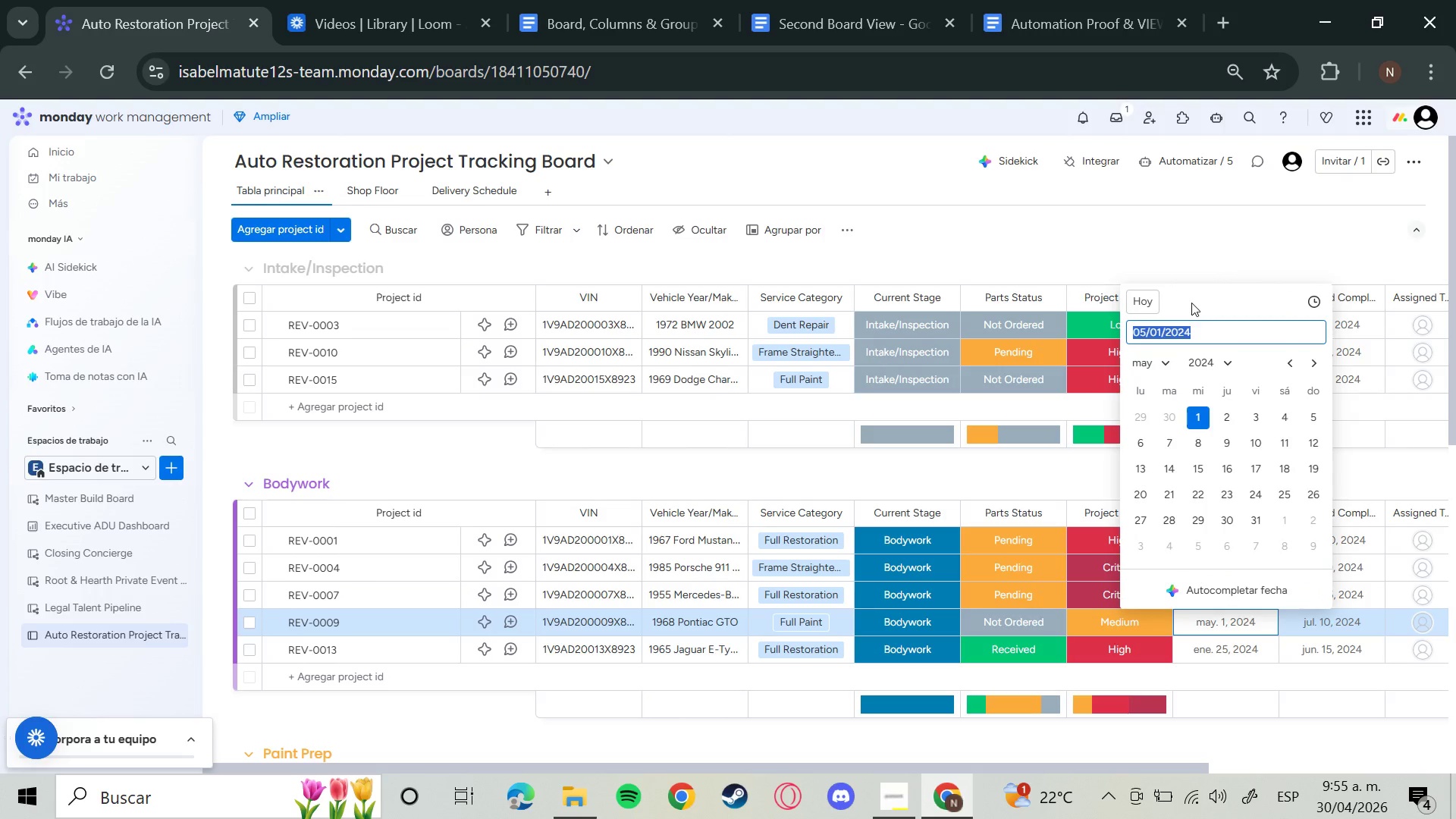 
left_click([1189, 334])
 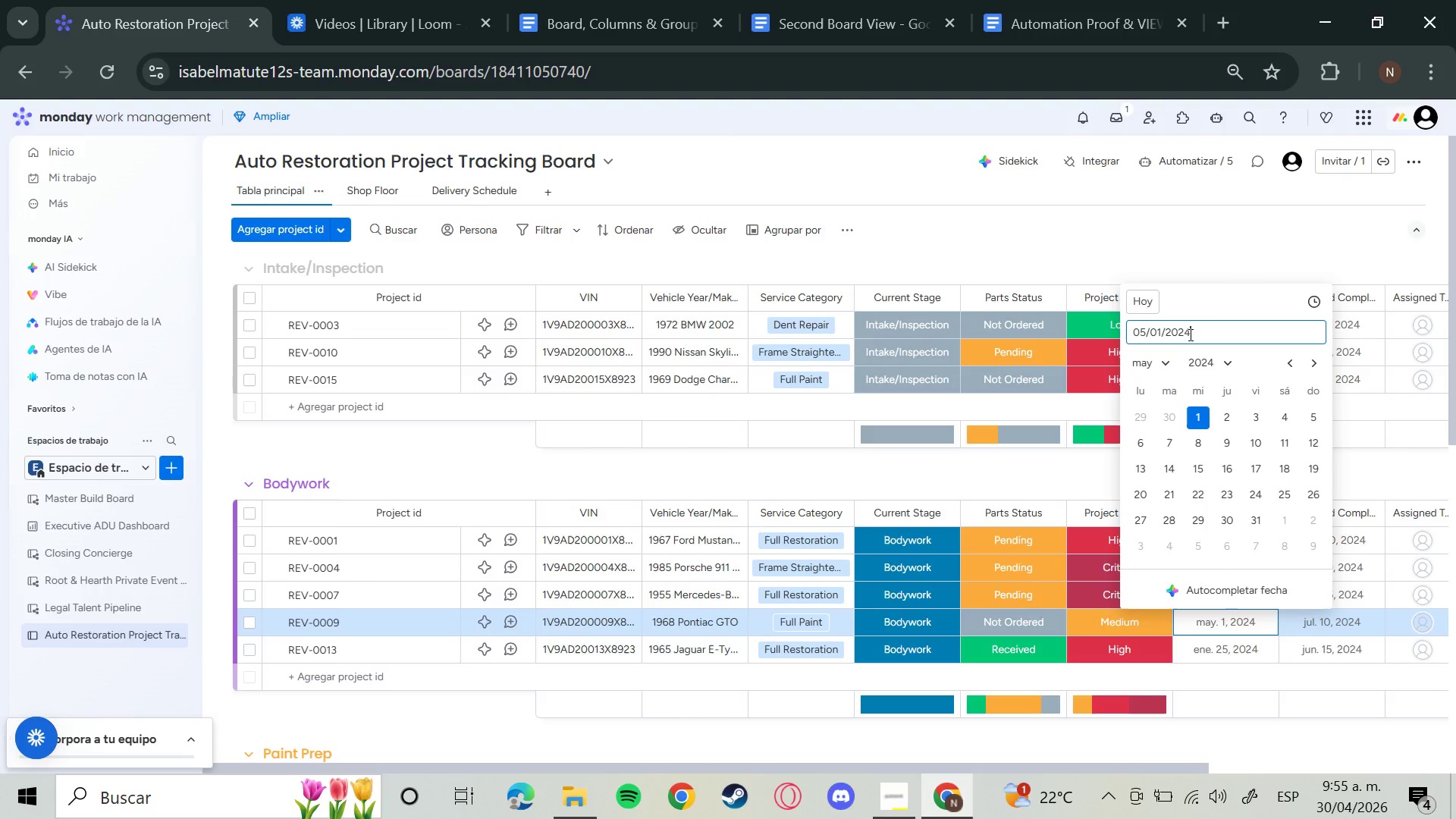 
key(Backspace)
 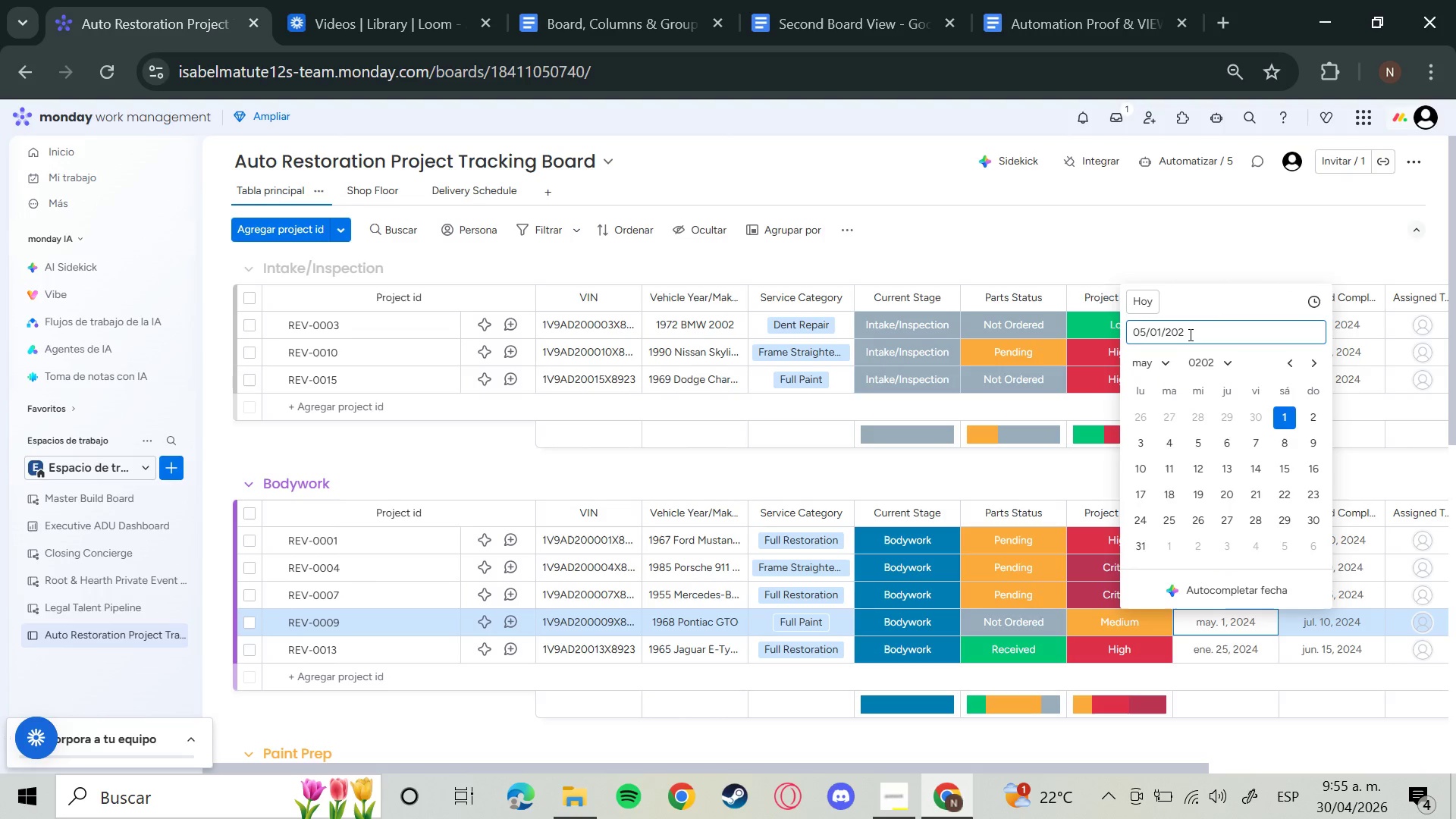 
key(6)
 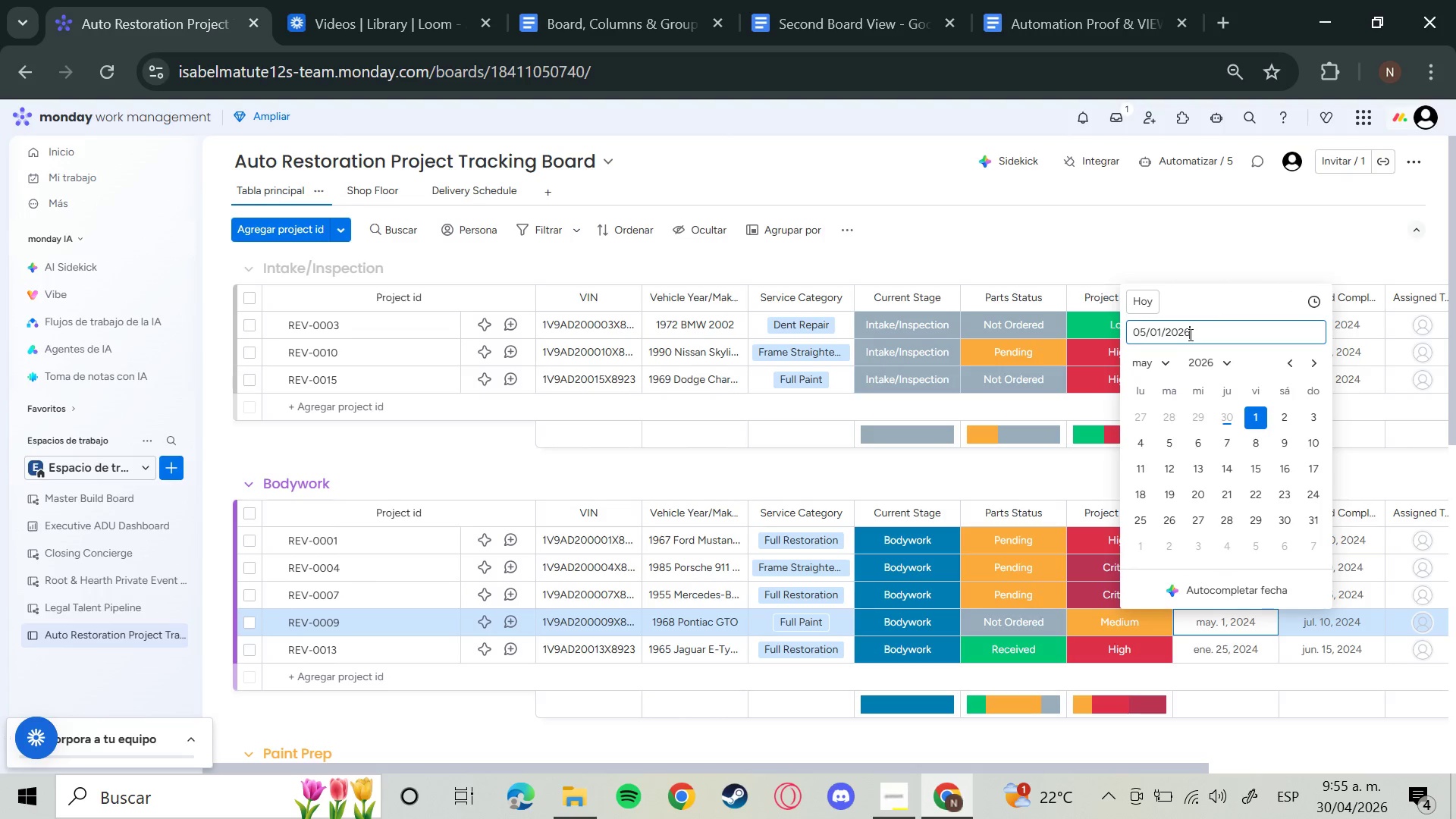 
key(Enter)
 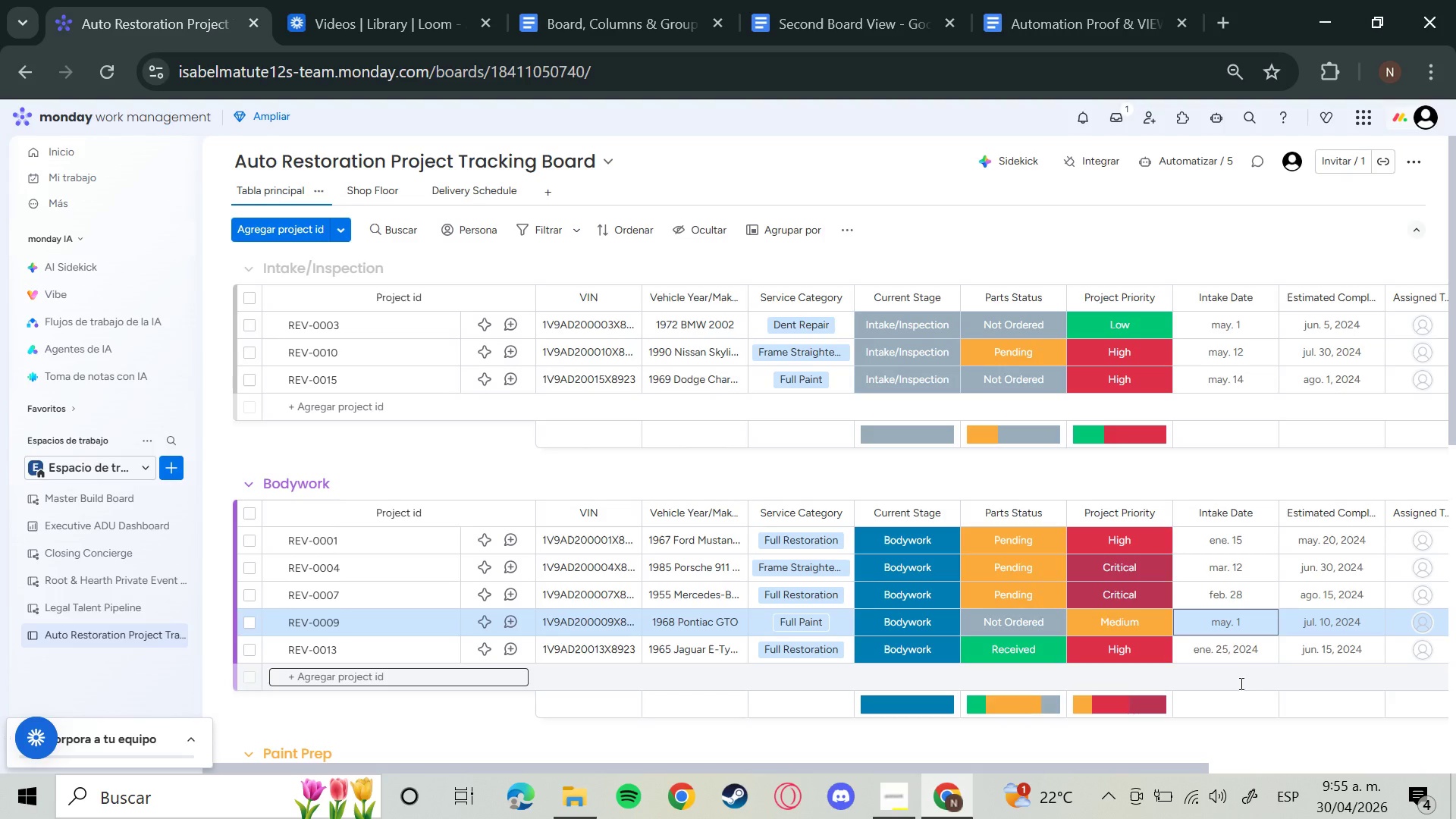 
left_click([1252, 654])
 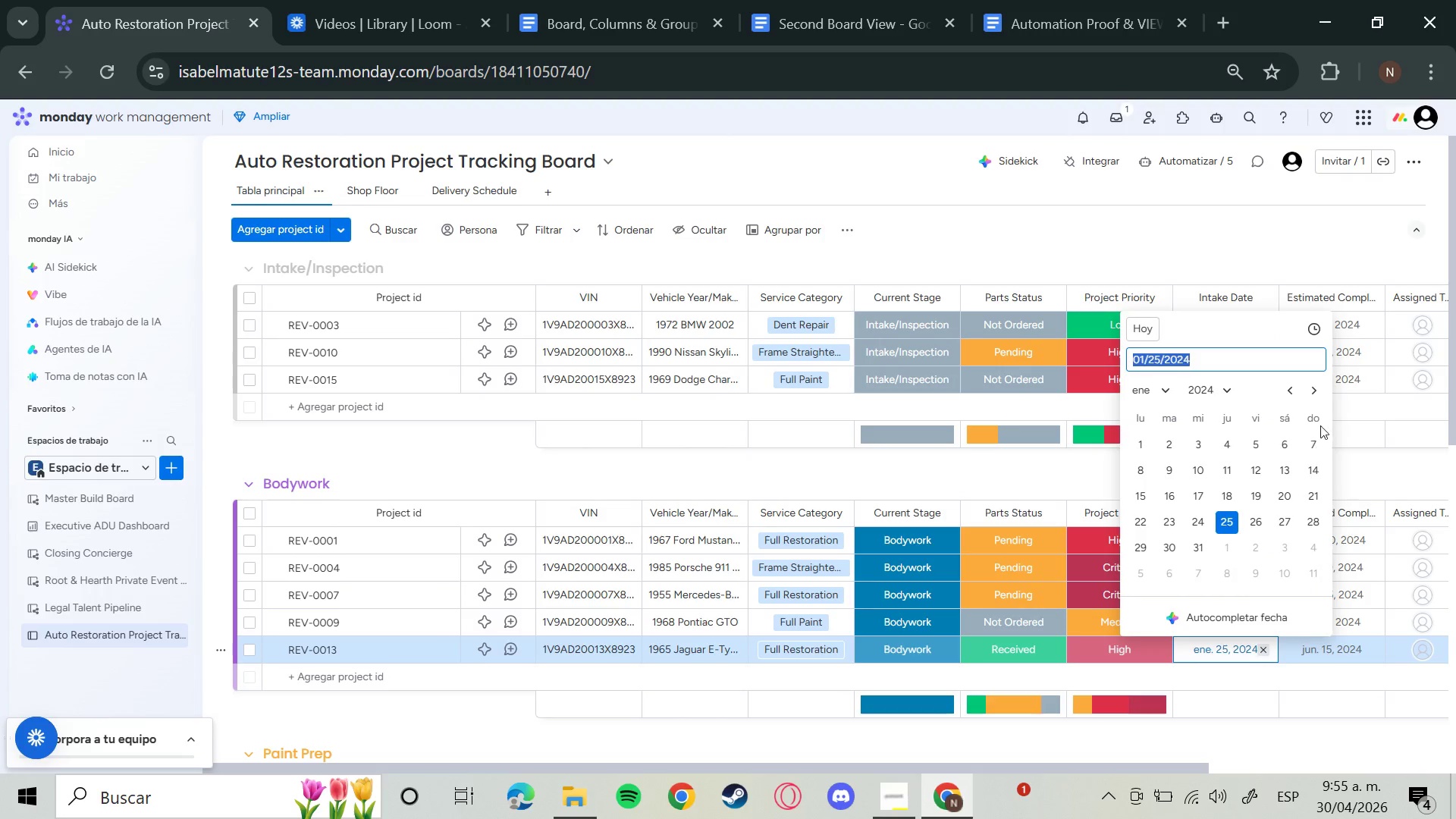 
left_click([1213, 354])
 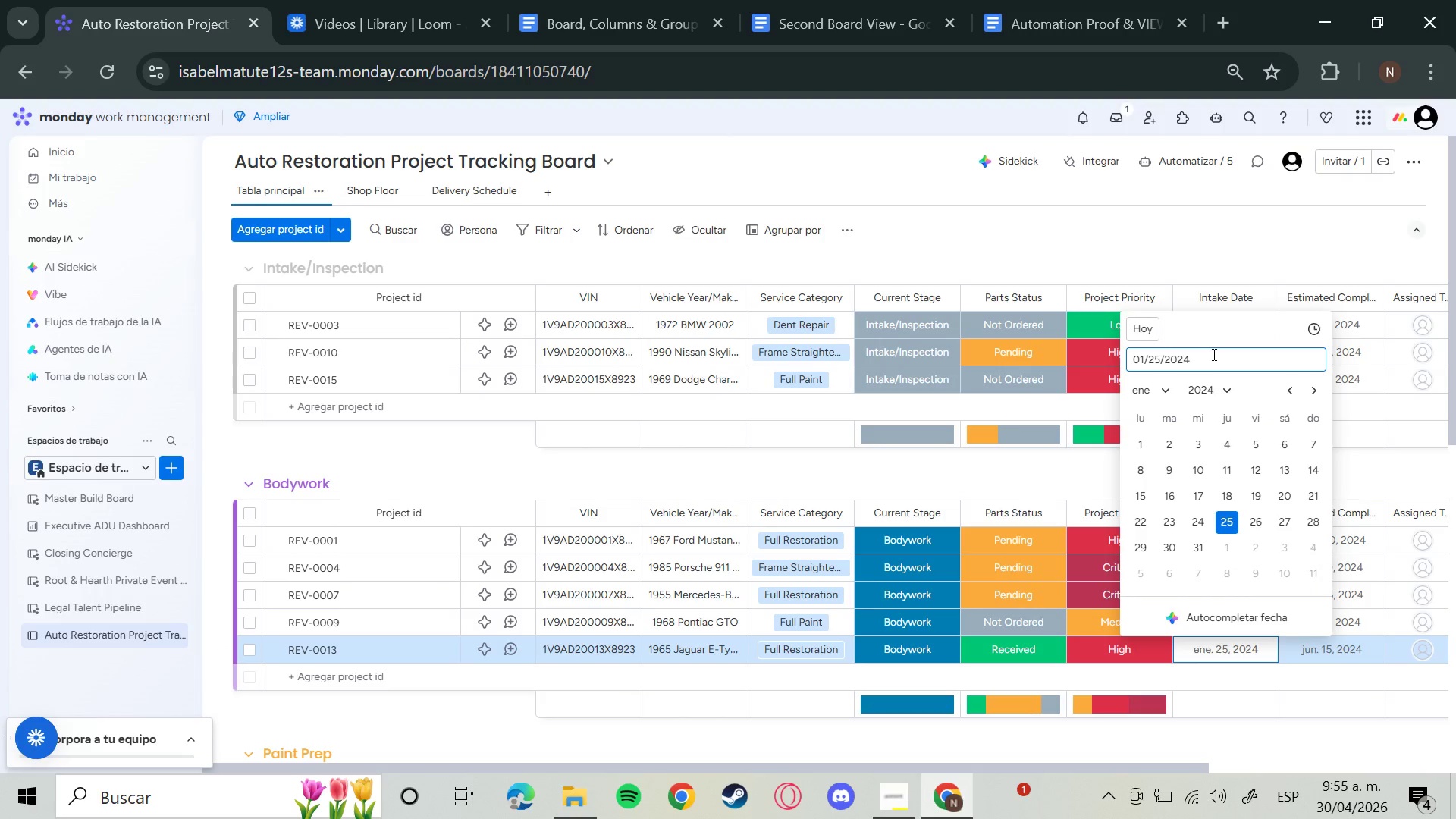 
key(Backspace)
 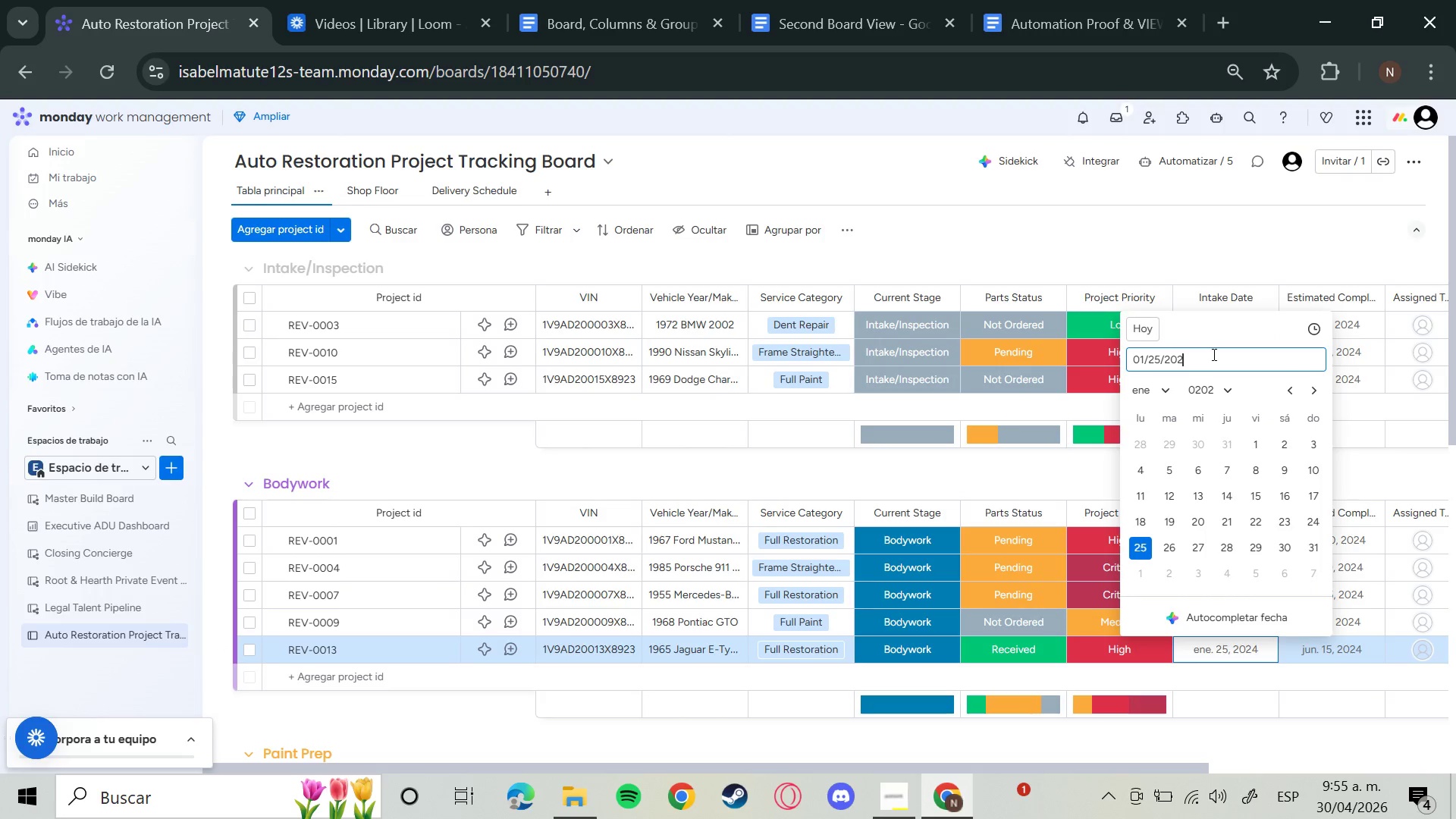 
key(6)
 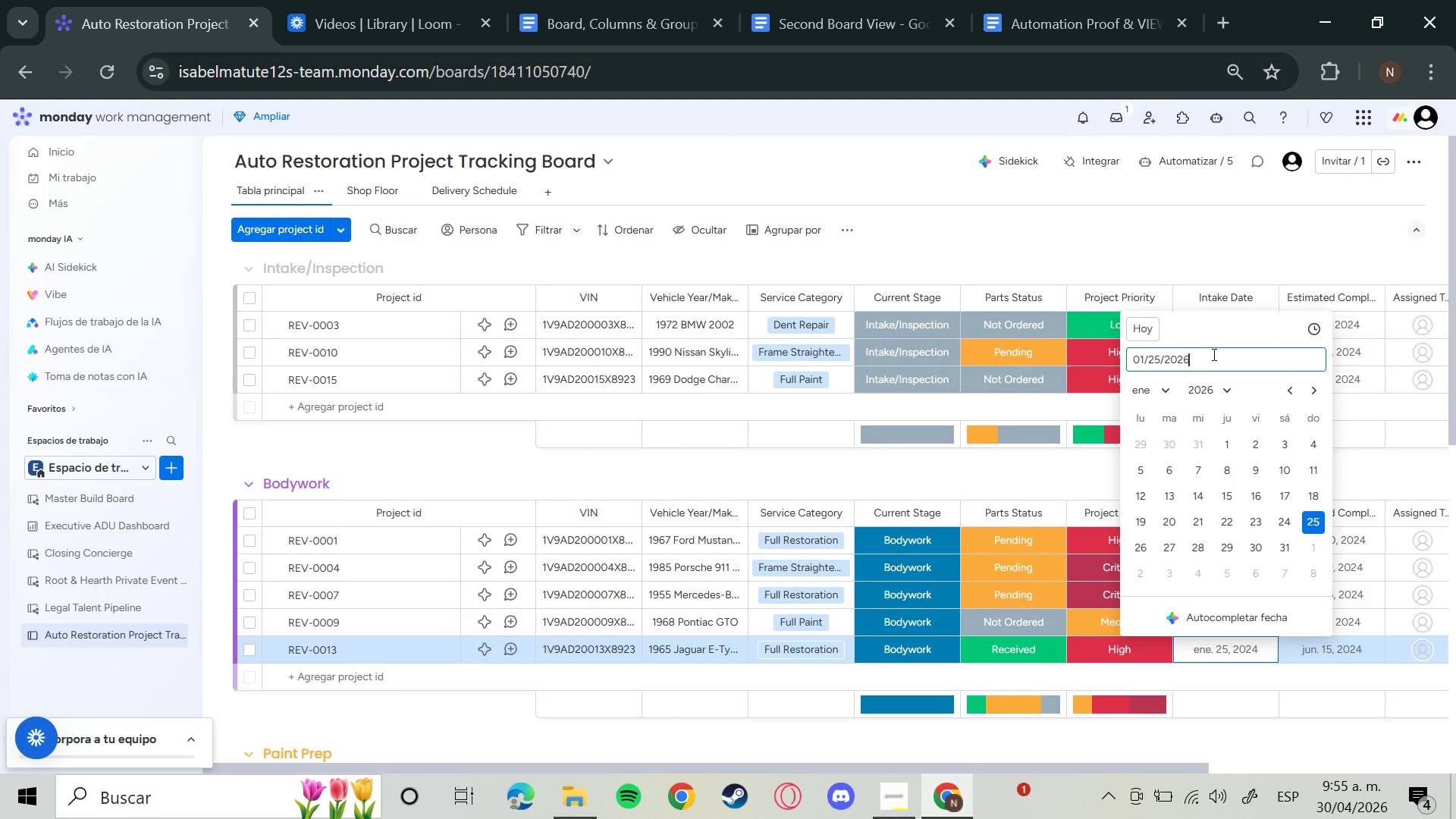 
key(Enter)
 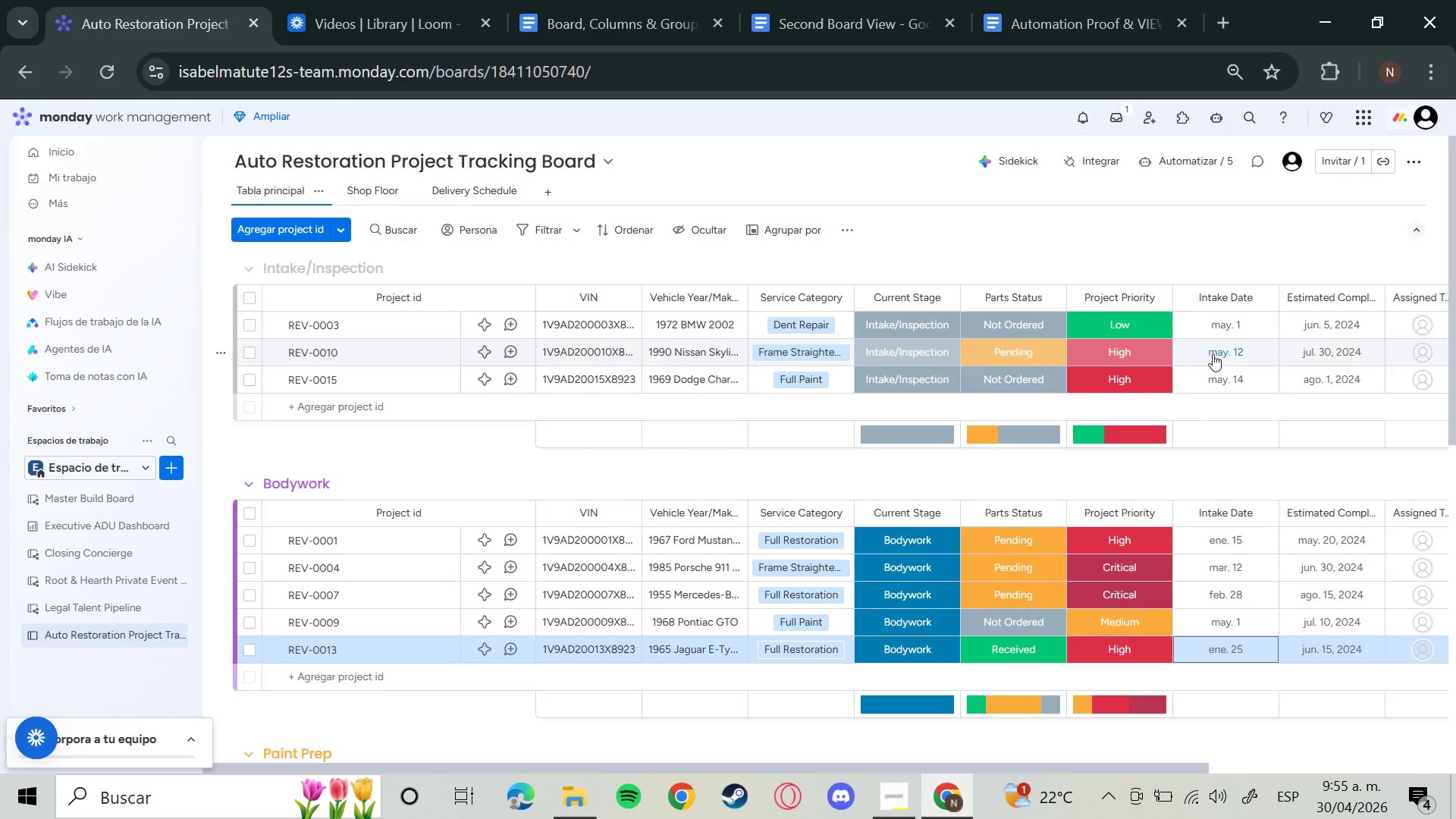 
scroll: coordinate [1296, 564], scroll_direction: down, amount: 5.0
 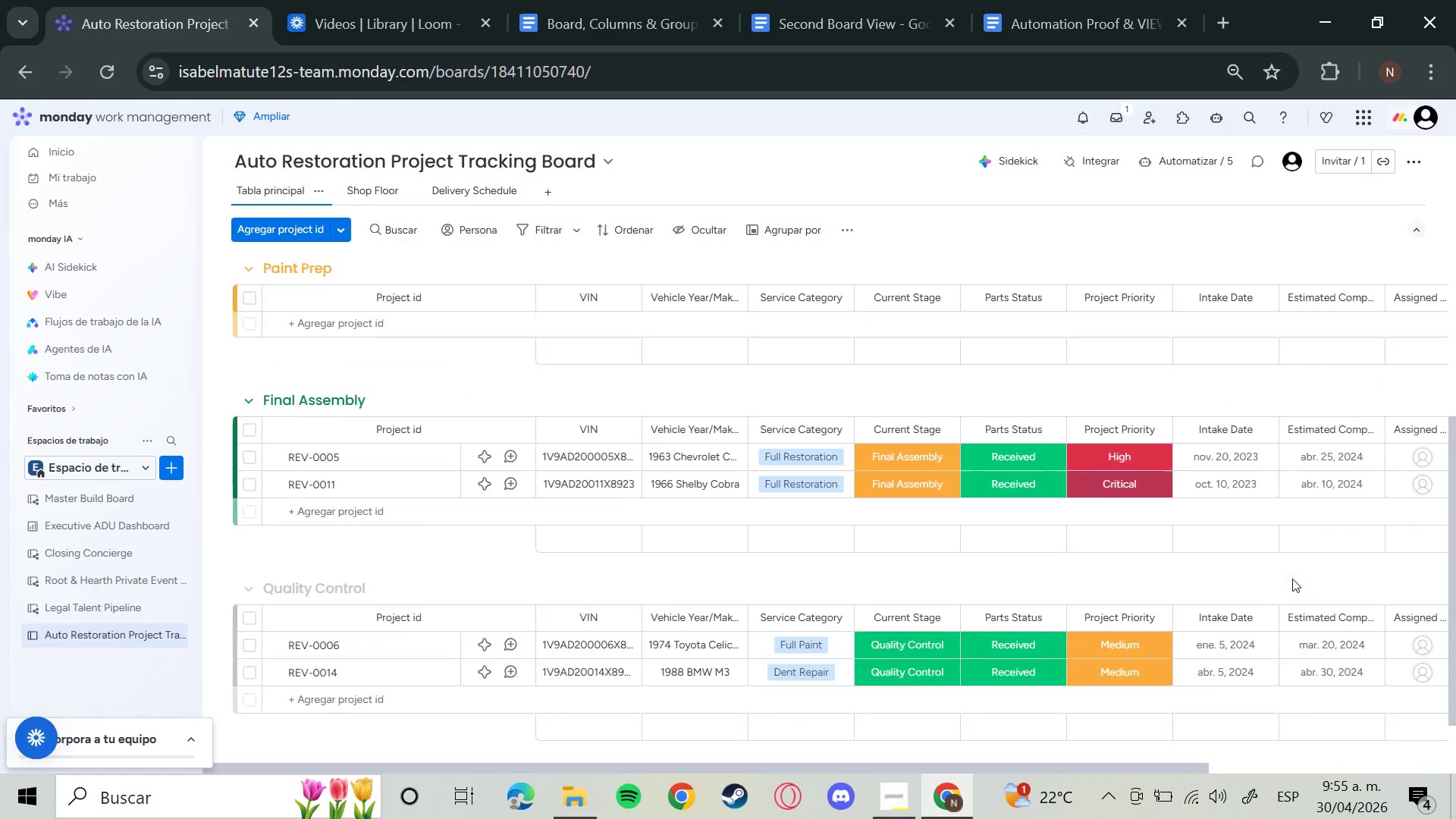 
scroll: coordinate [1292, 579], scroll_direction: up, amount: 6.0
 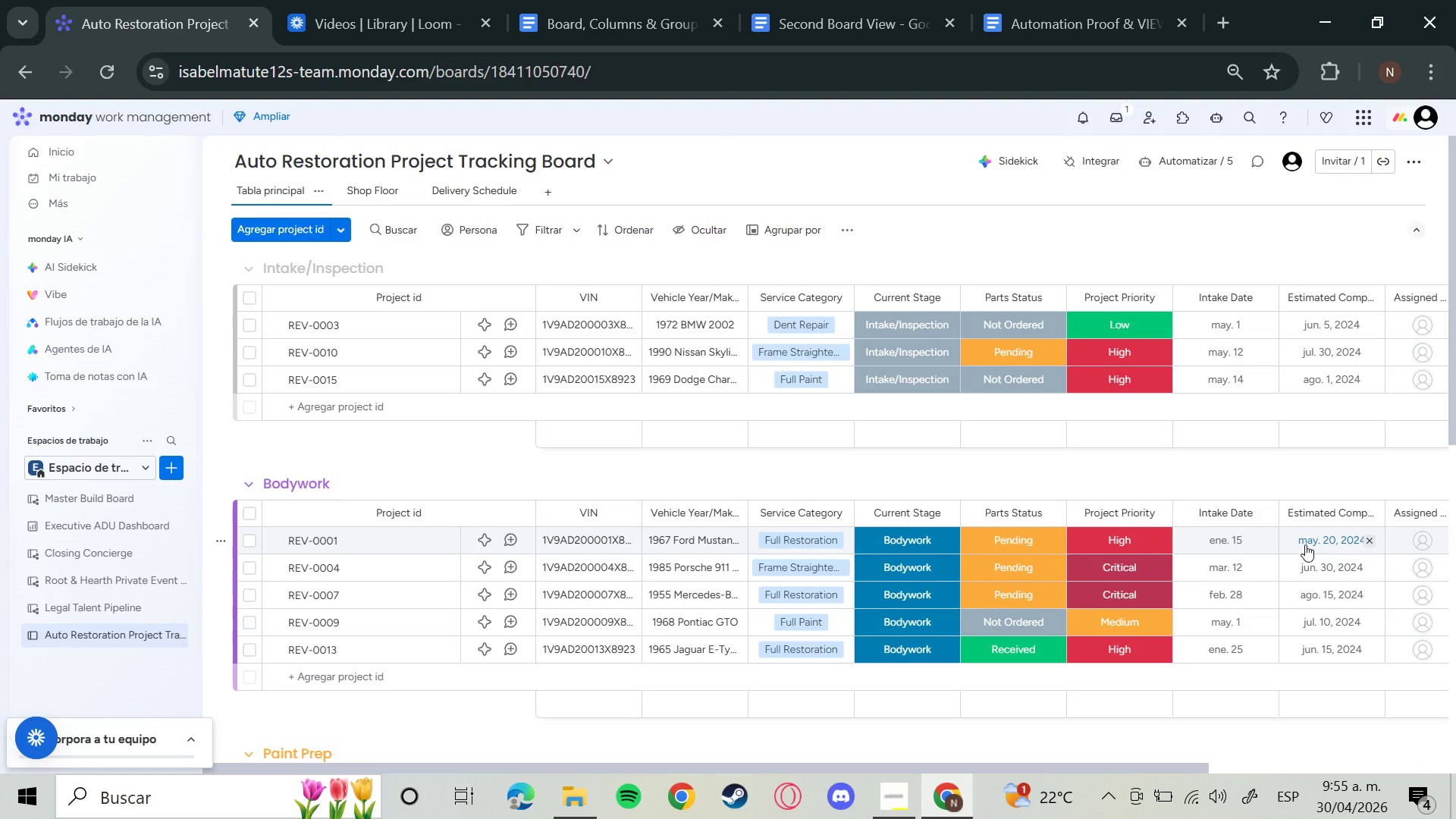 
scroll: coordinate [1243, 551], scroll_direction: down, amount: 4.0
 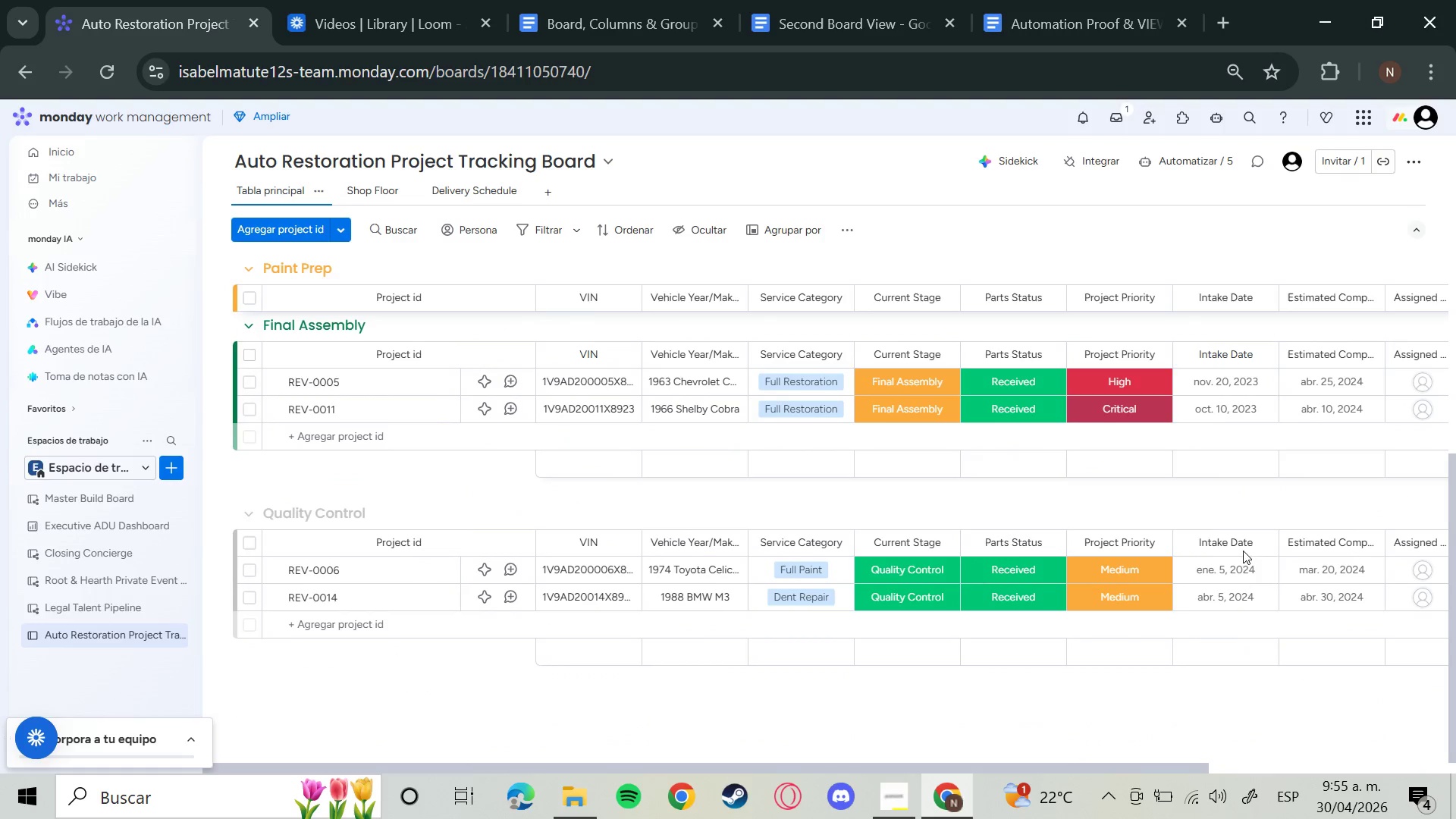 
scroll: coordinate [1270, 551], scroll_direction: up, amount: 3.0
 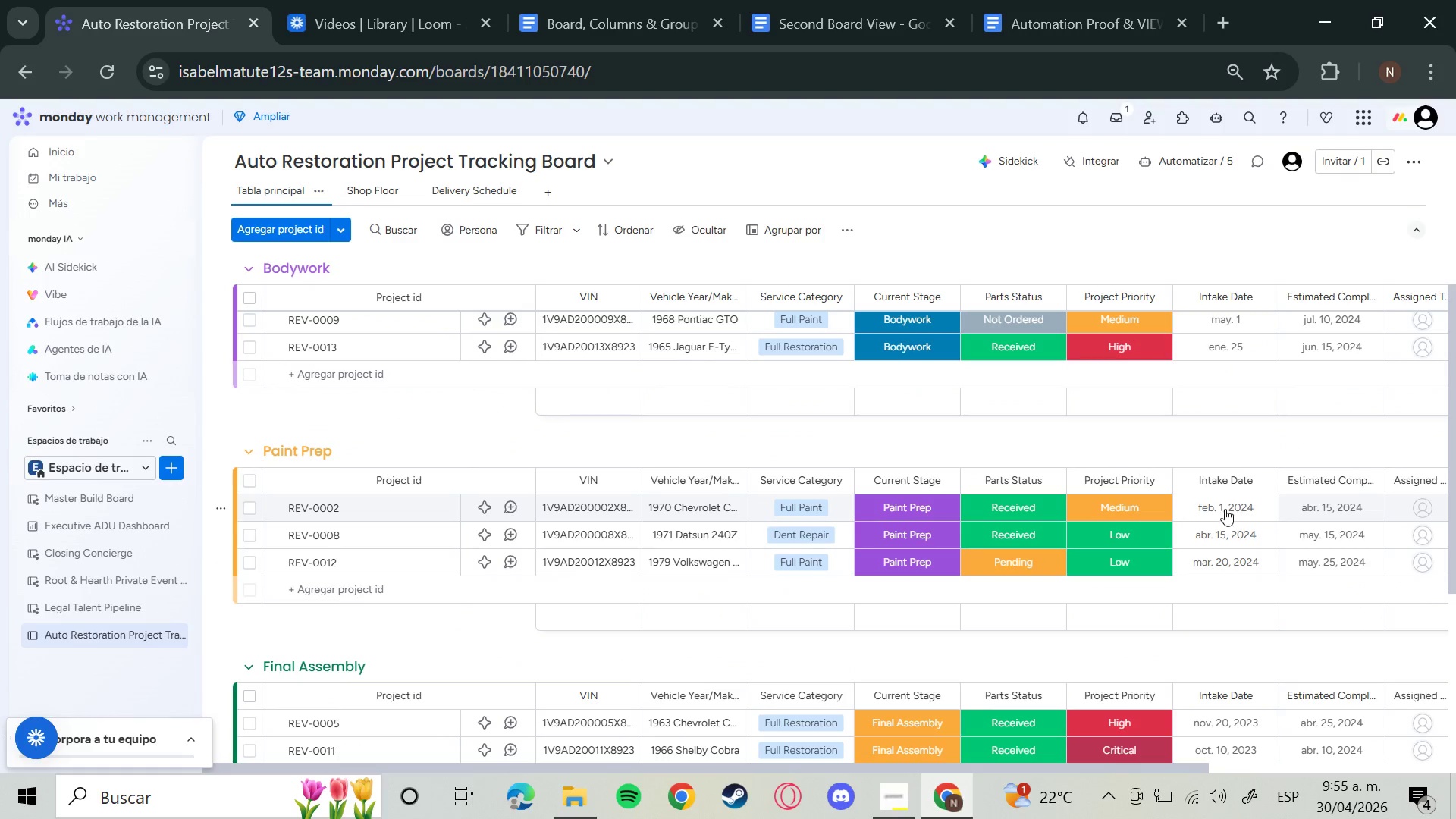 
left_click([1223, 507])
 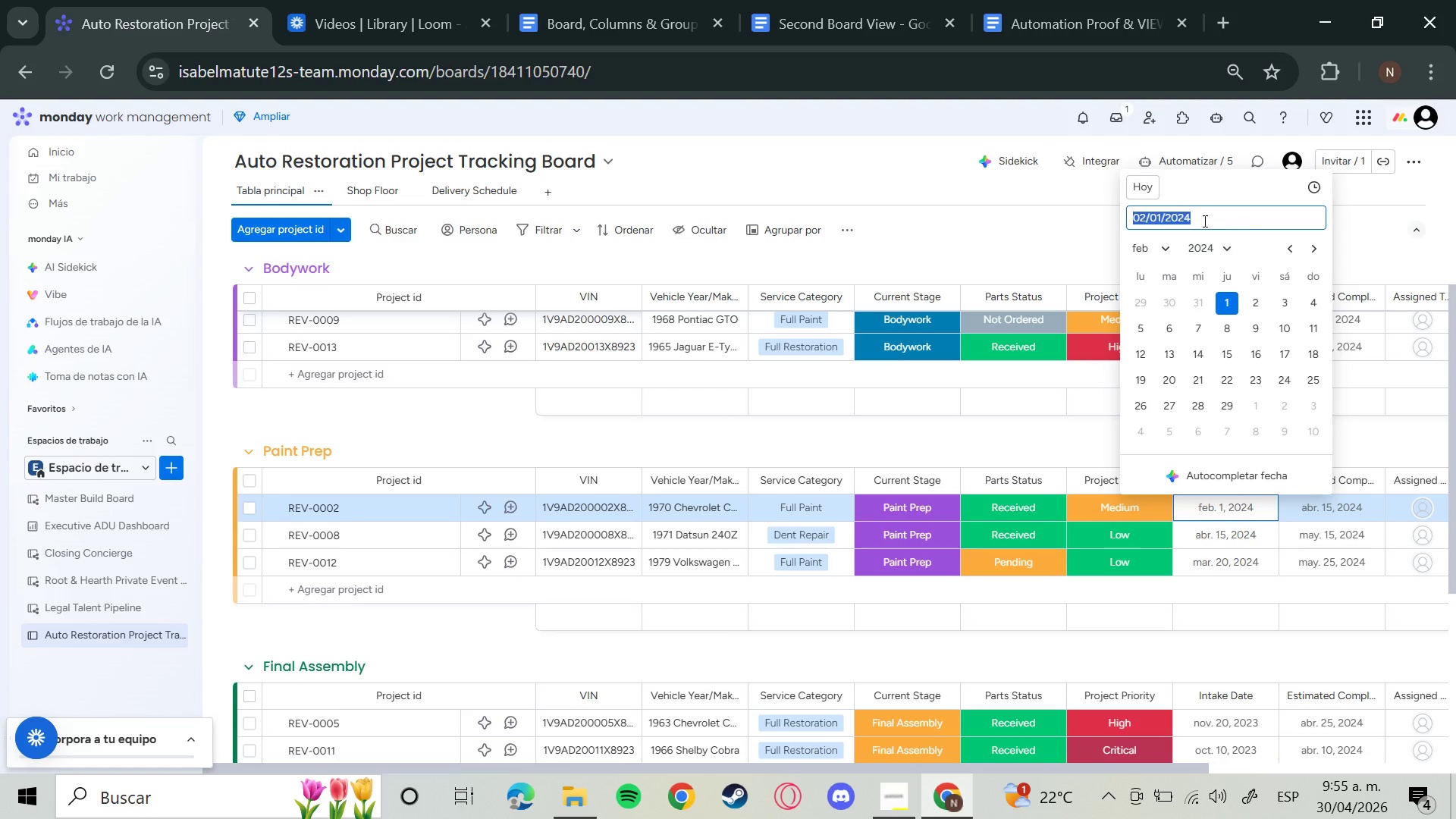 
left_click([1202, 219])
 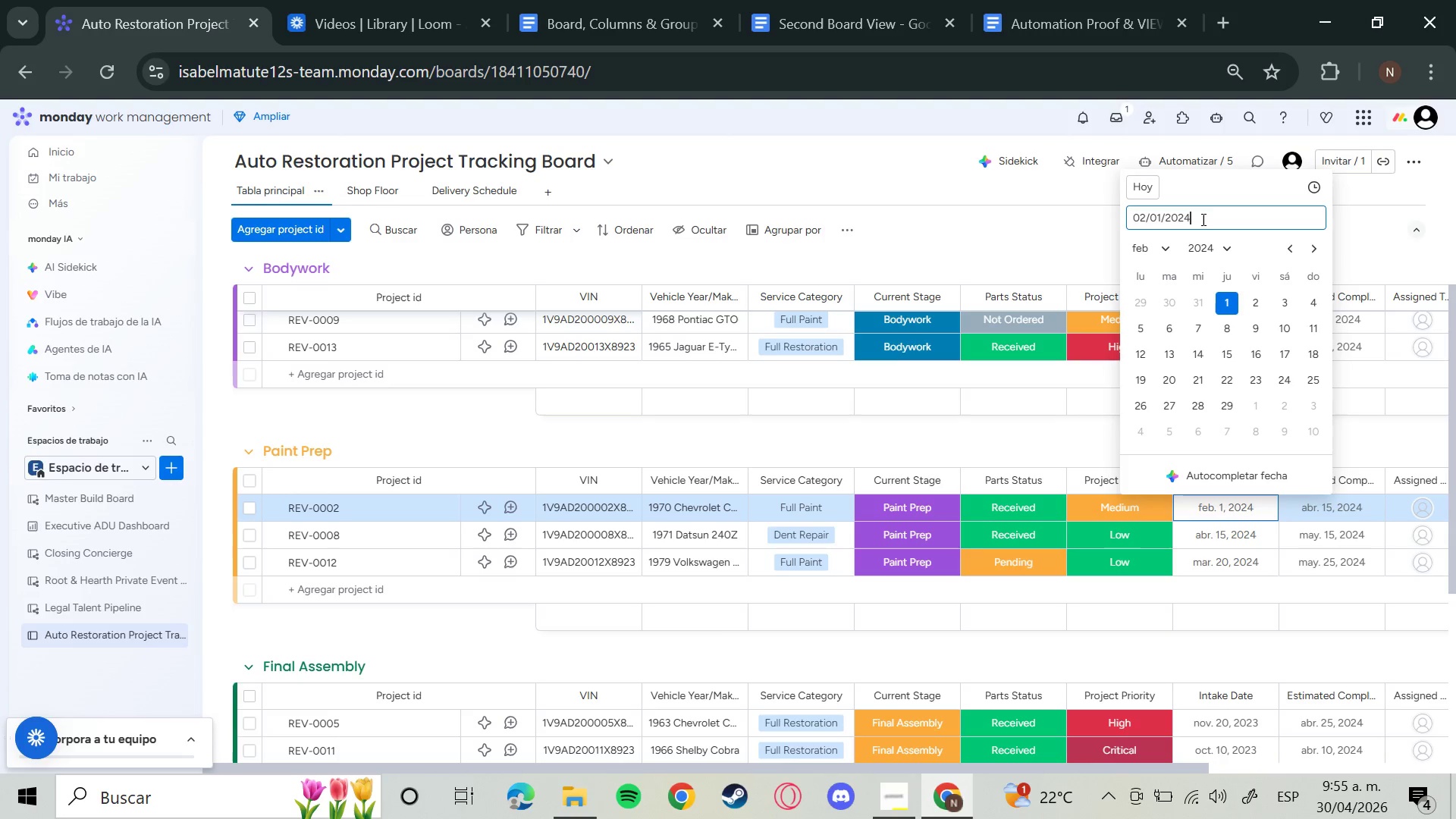 
key(Backspace)
 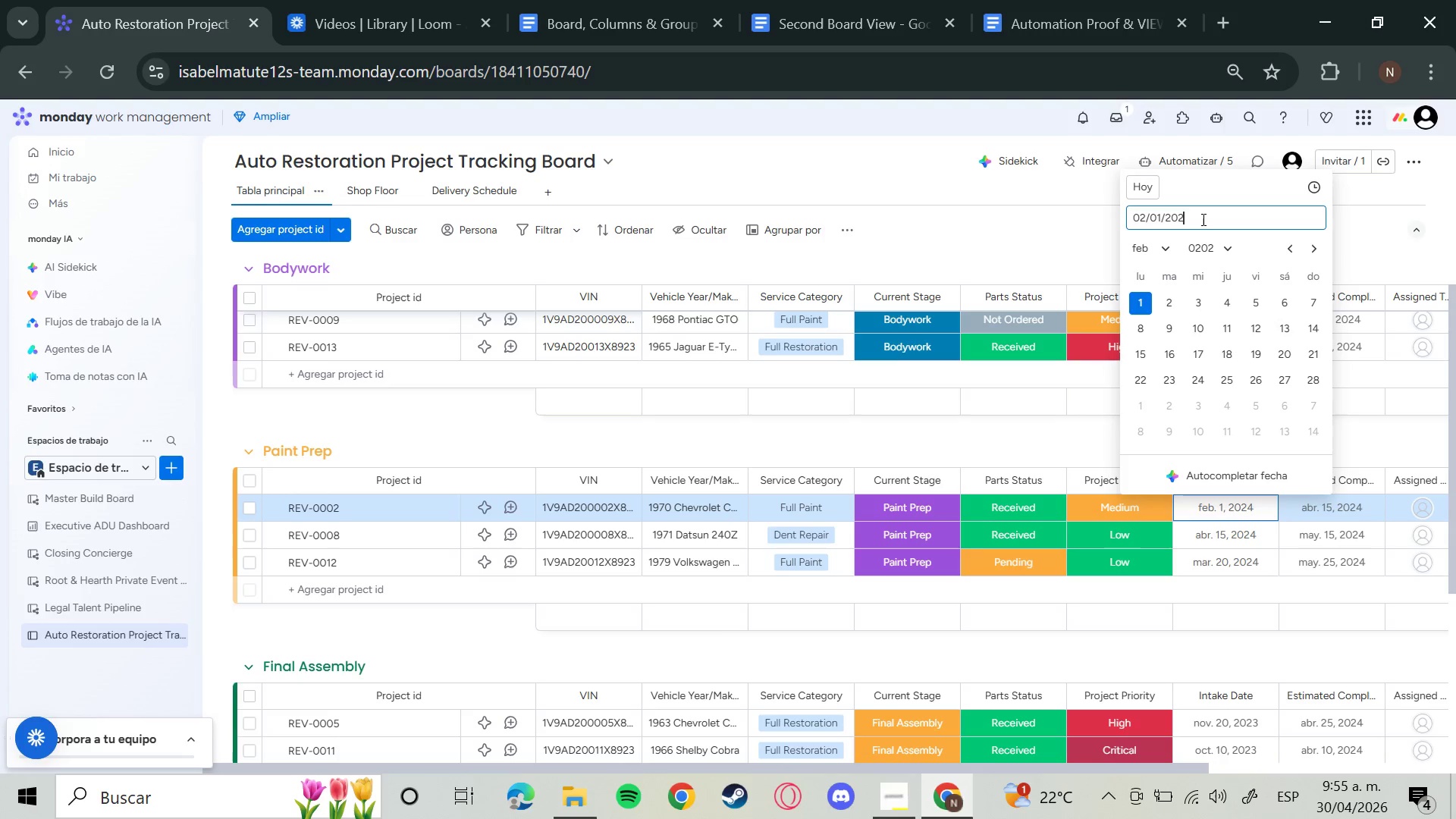 
key(6)
 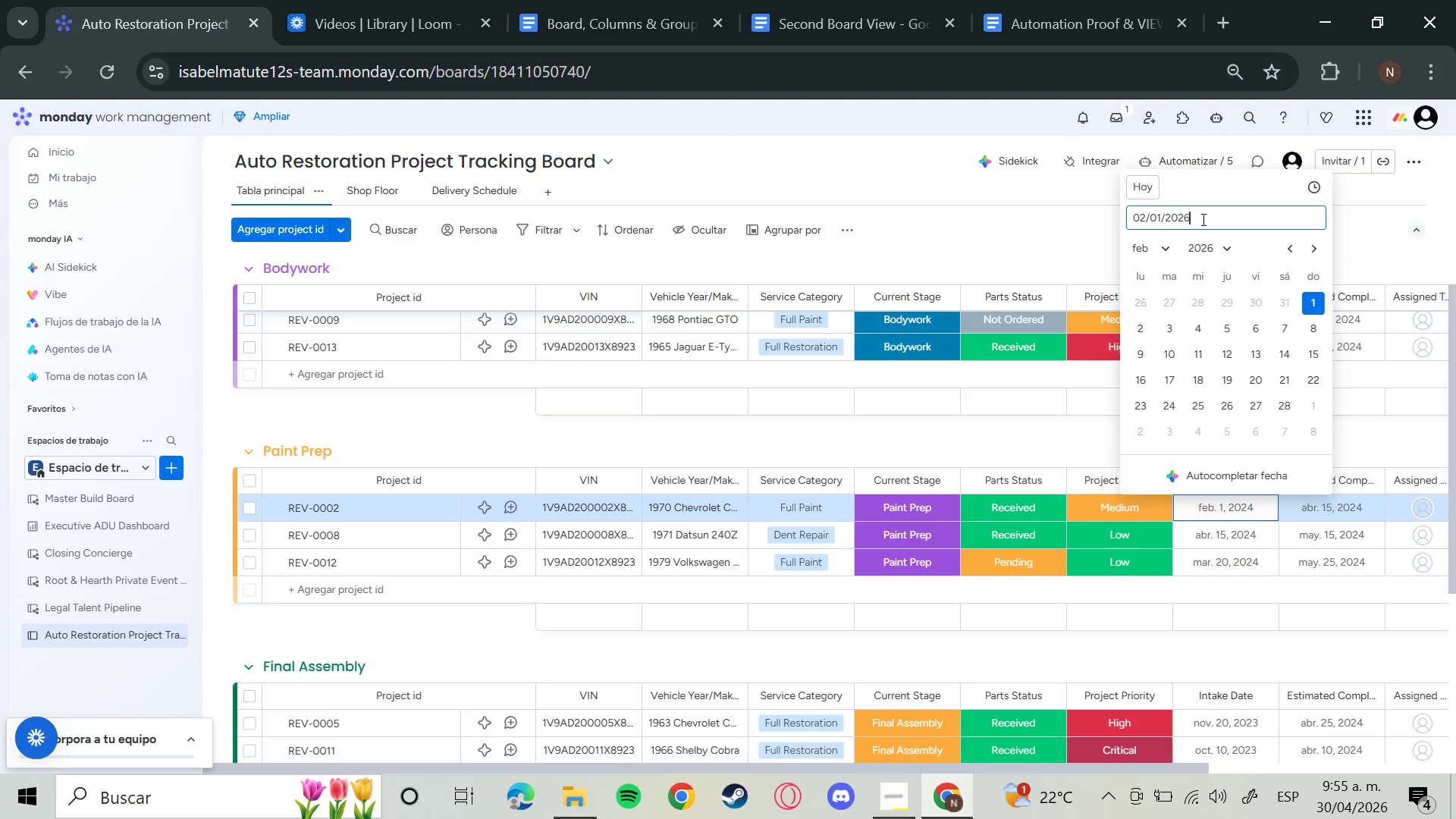 
key(Enter)
 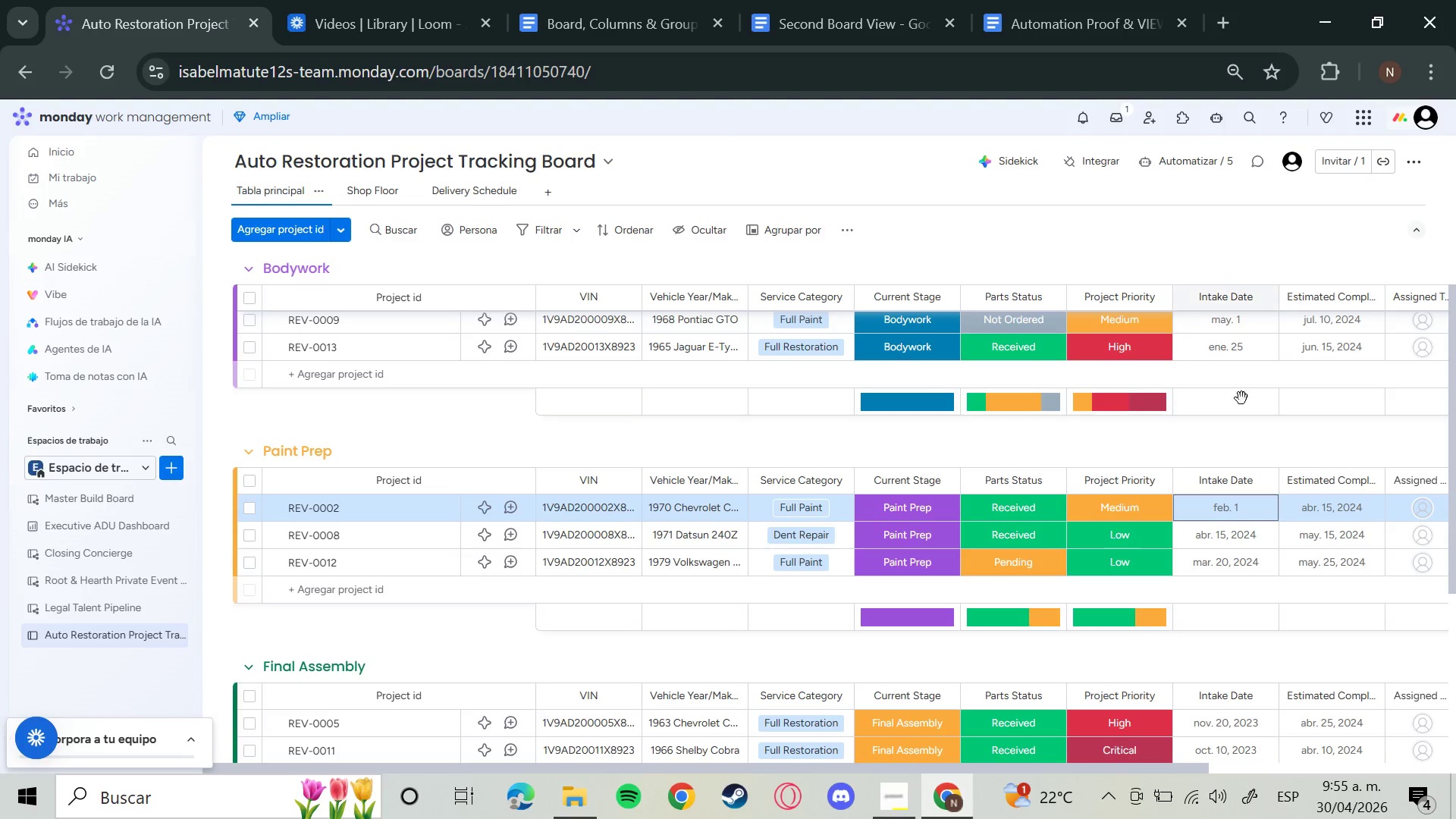 
left_click([1230, 543])
 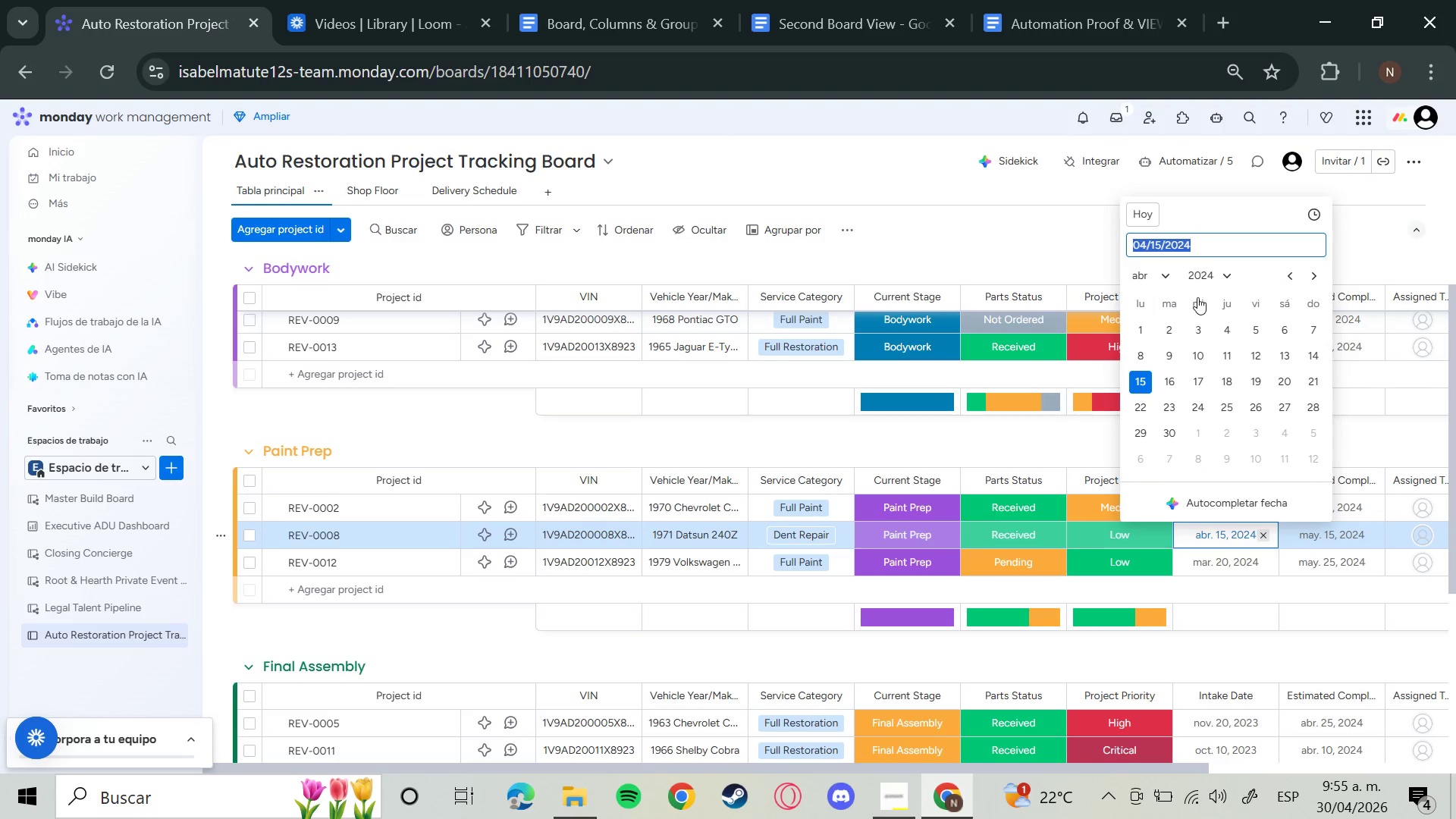 
left_click([1207, 245])
 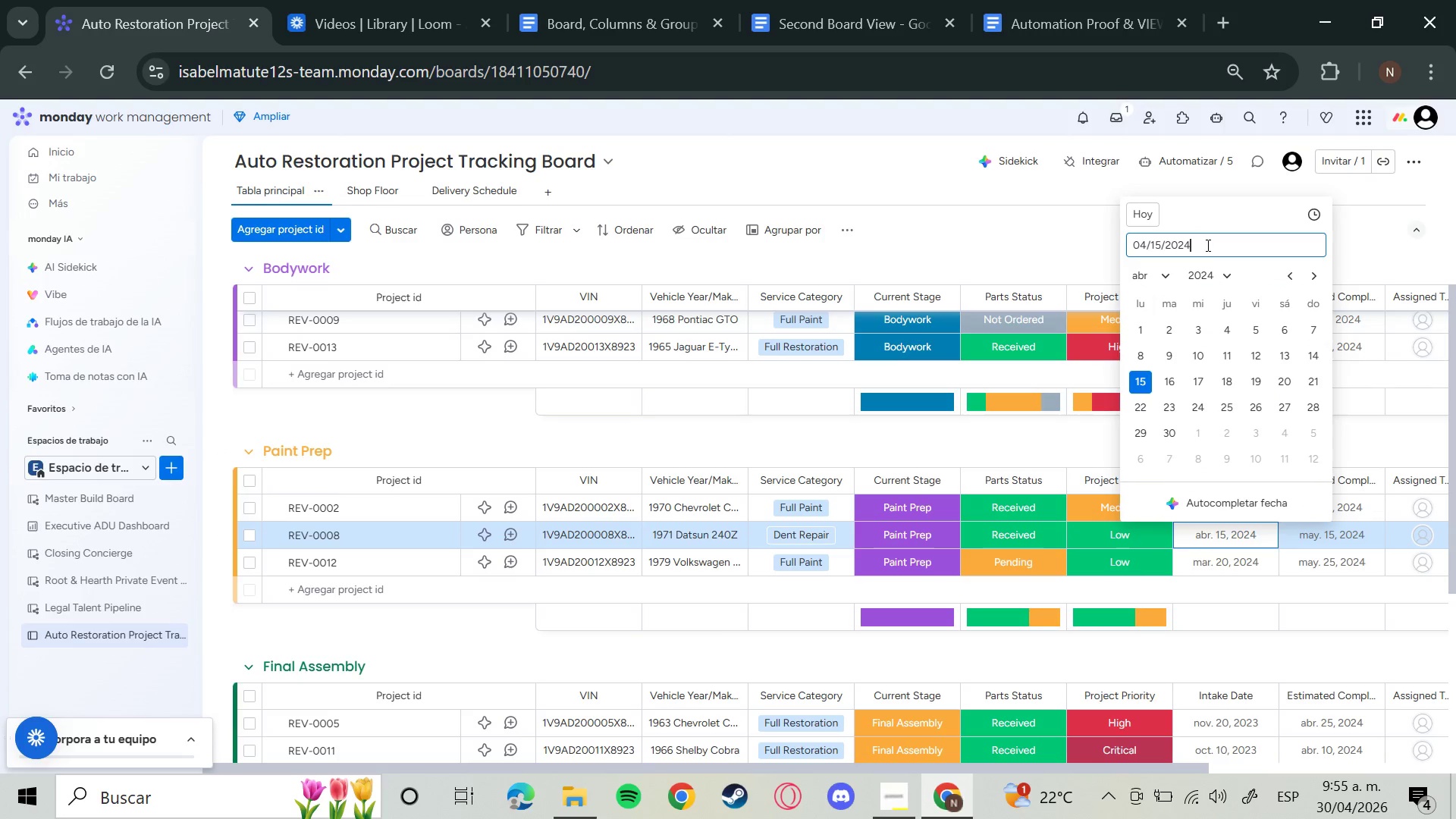 
key(Backspace)
 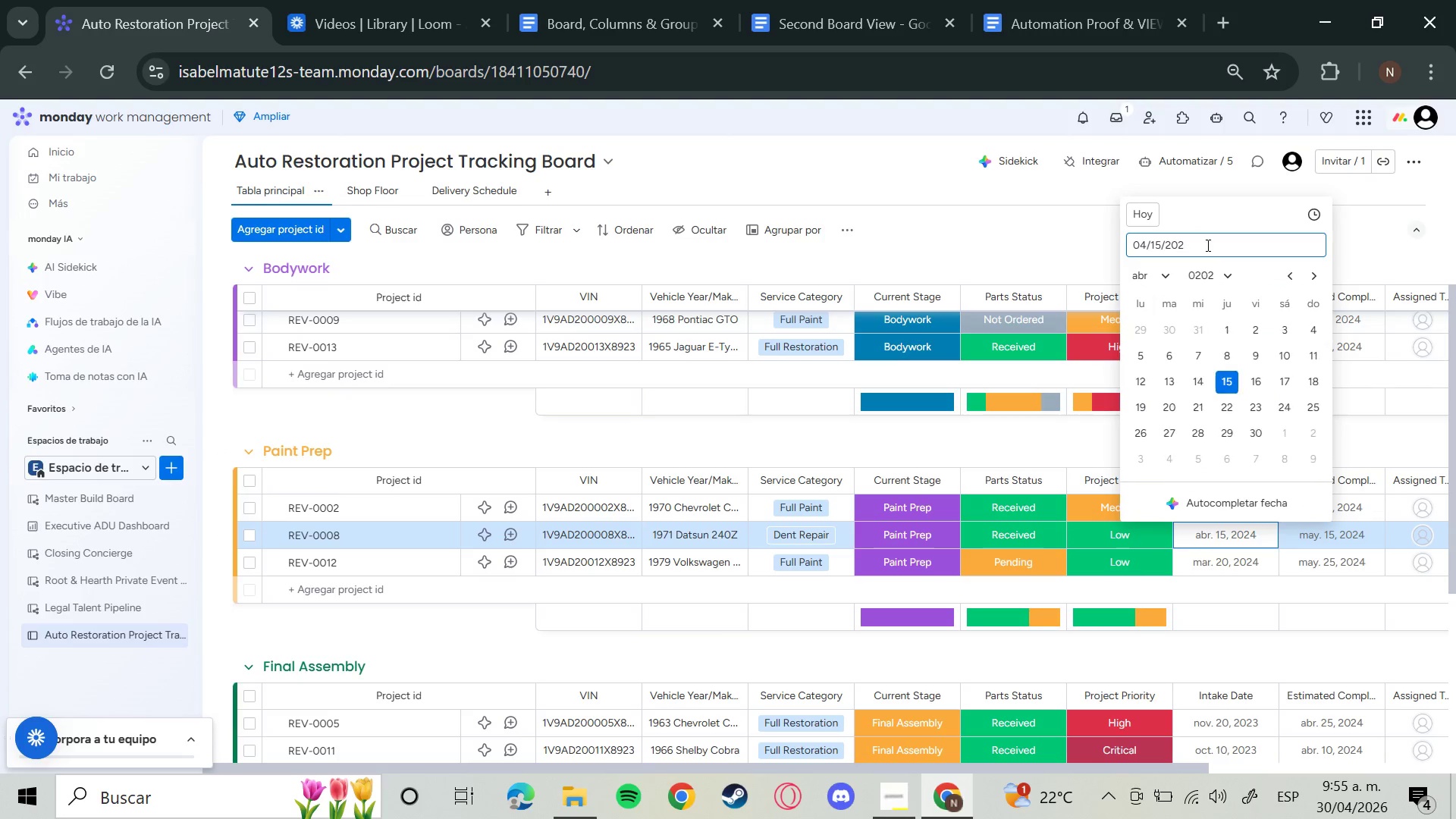 
key(6)
 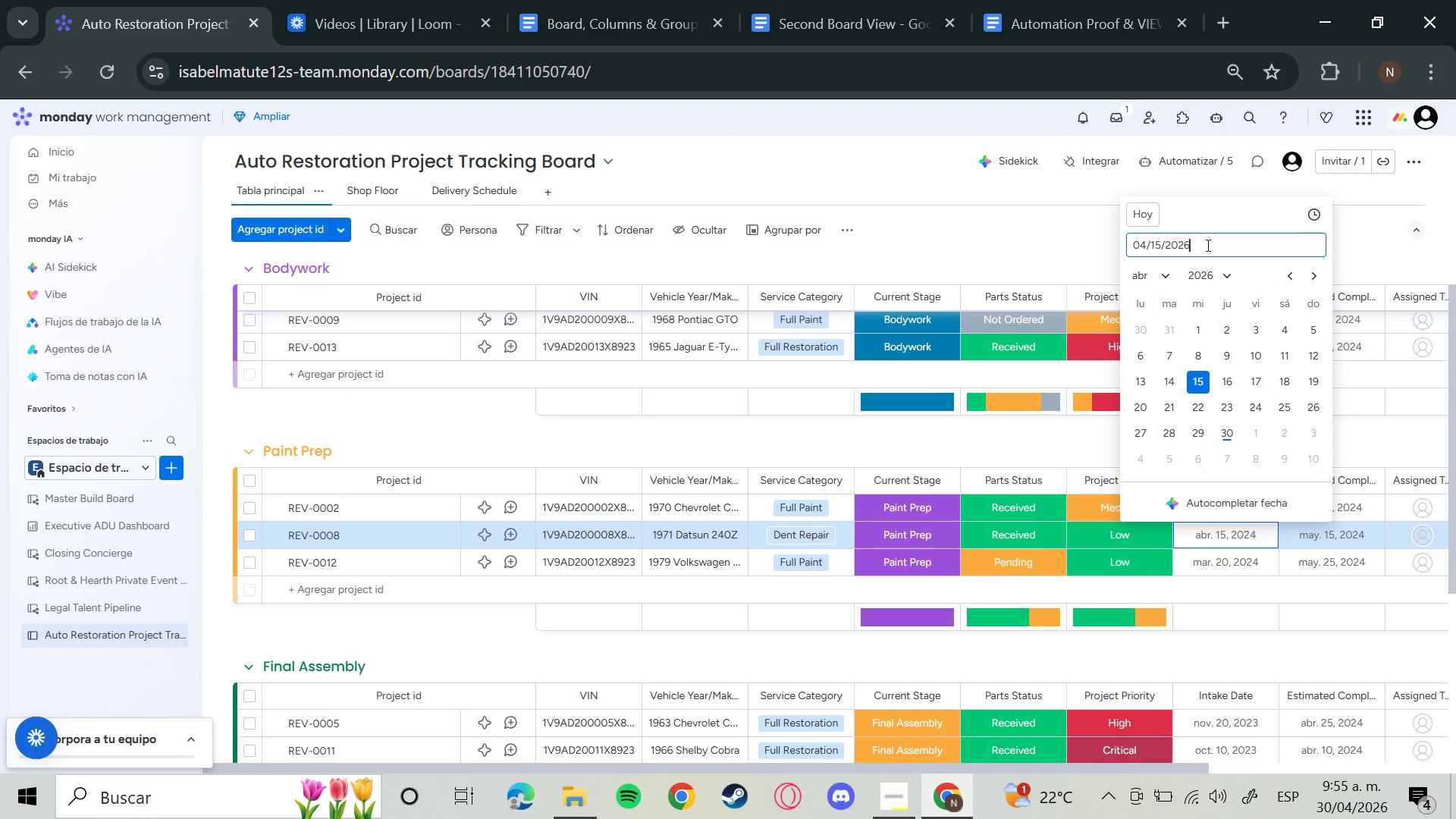 
key(Enter)
 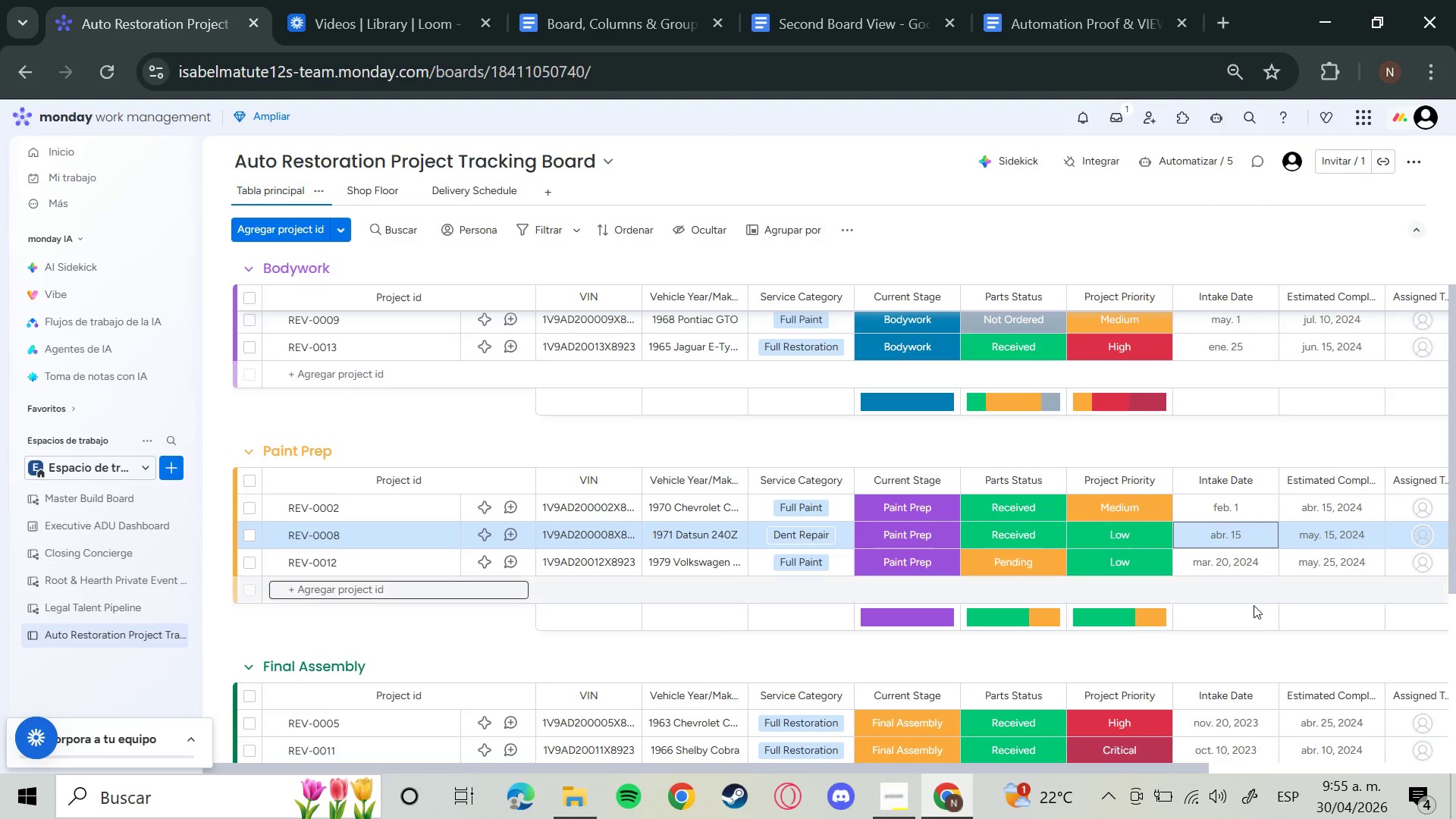 
left_click([1242, 566])
 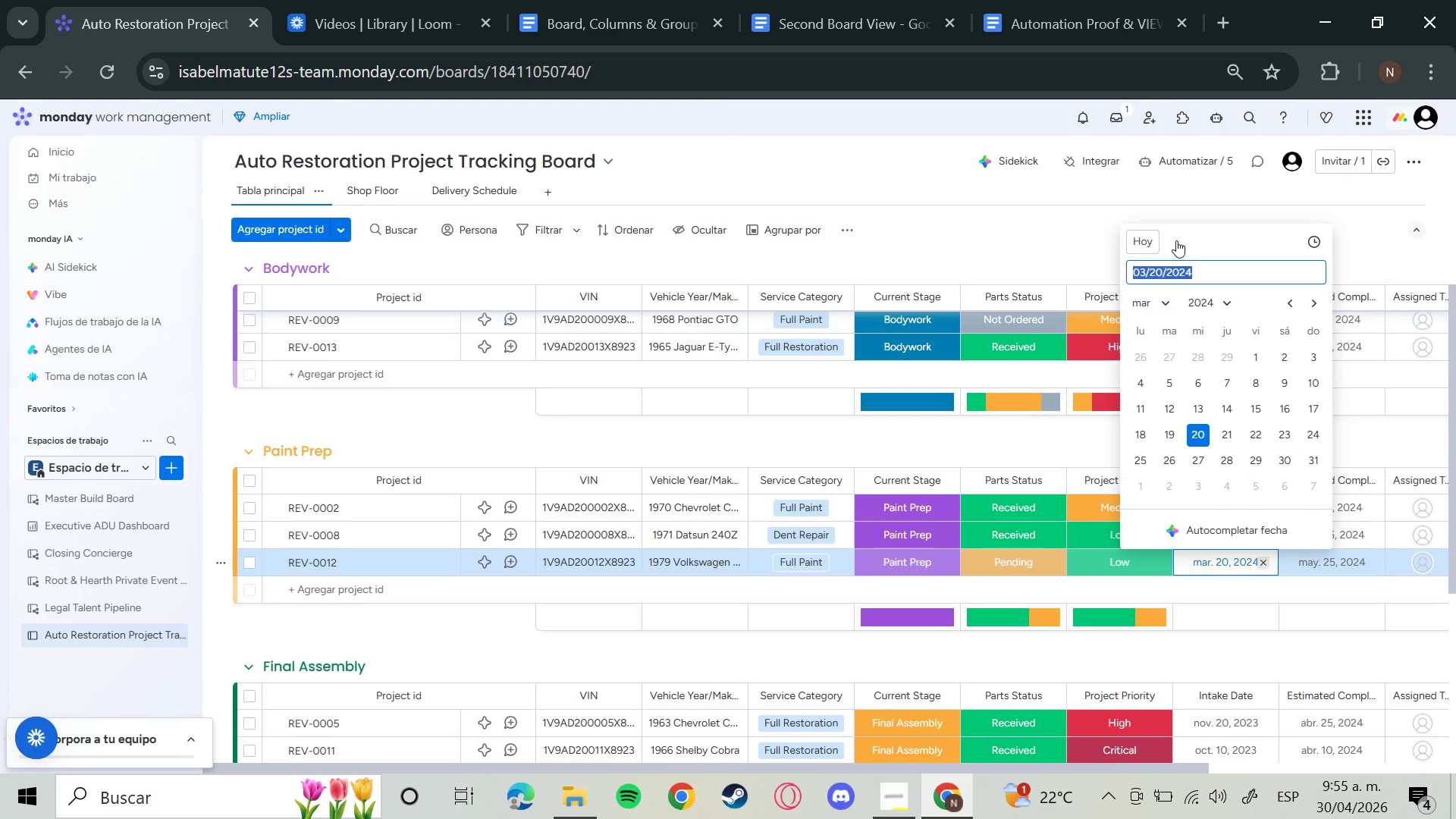 
left_click([1205, 279])
 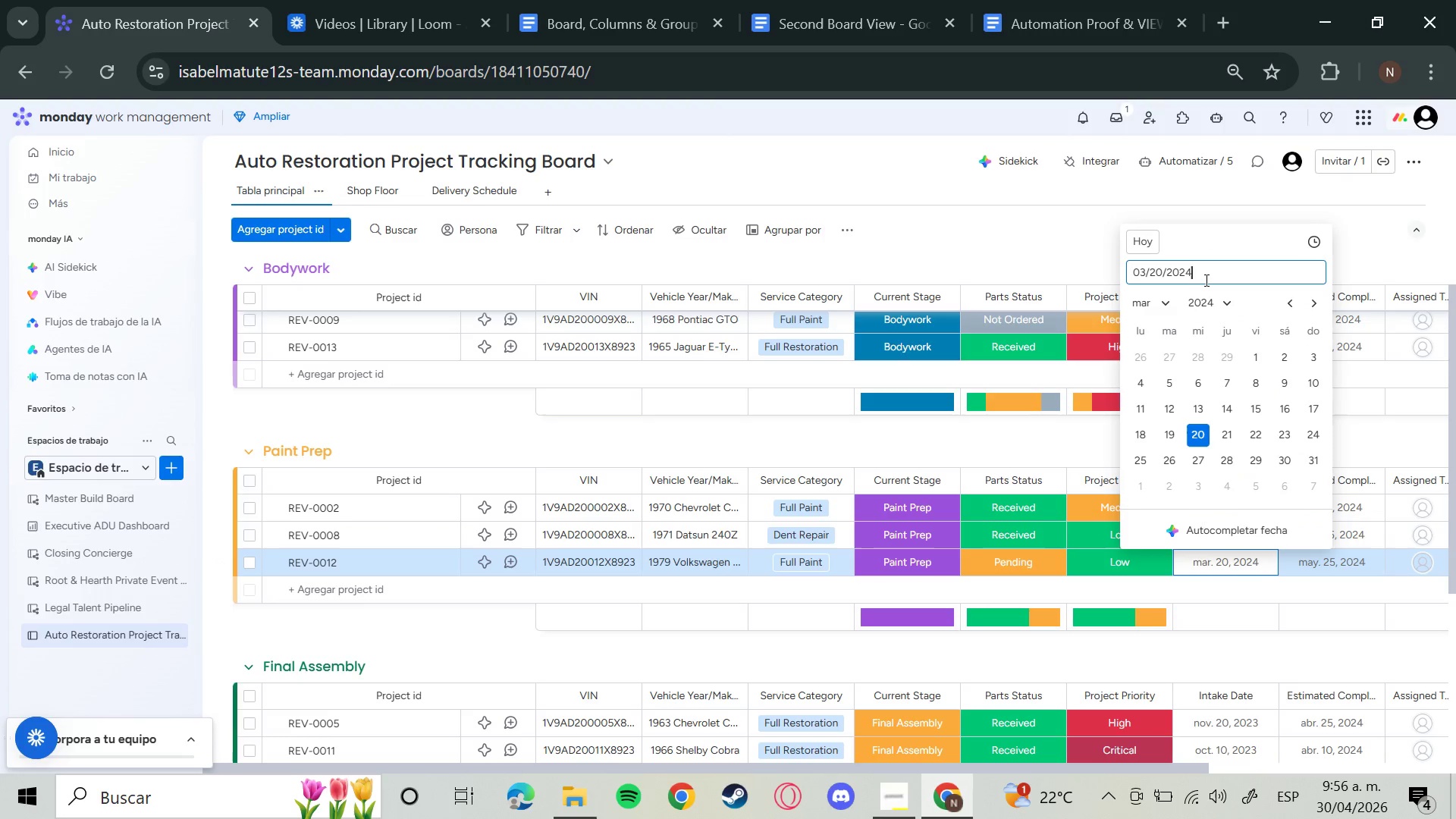 
key(Backspace)
 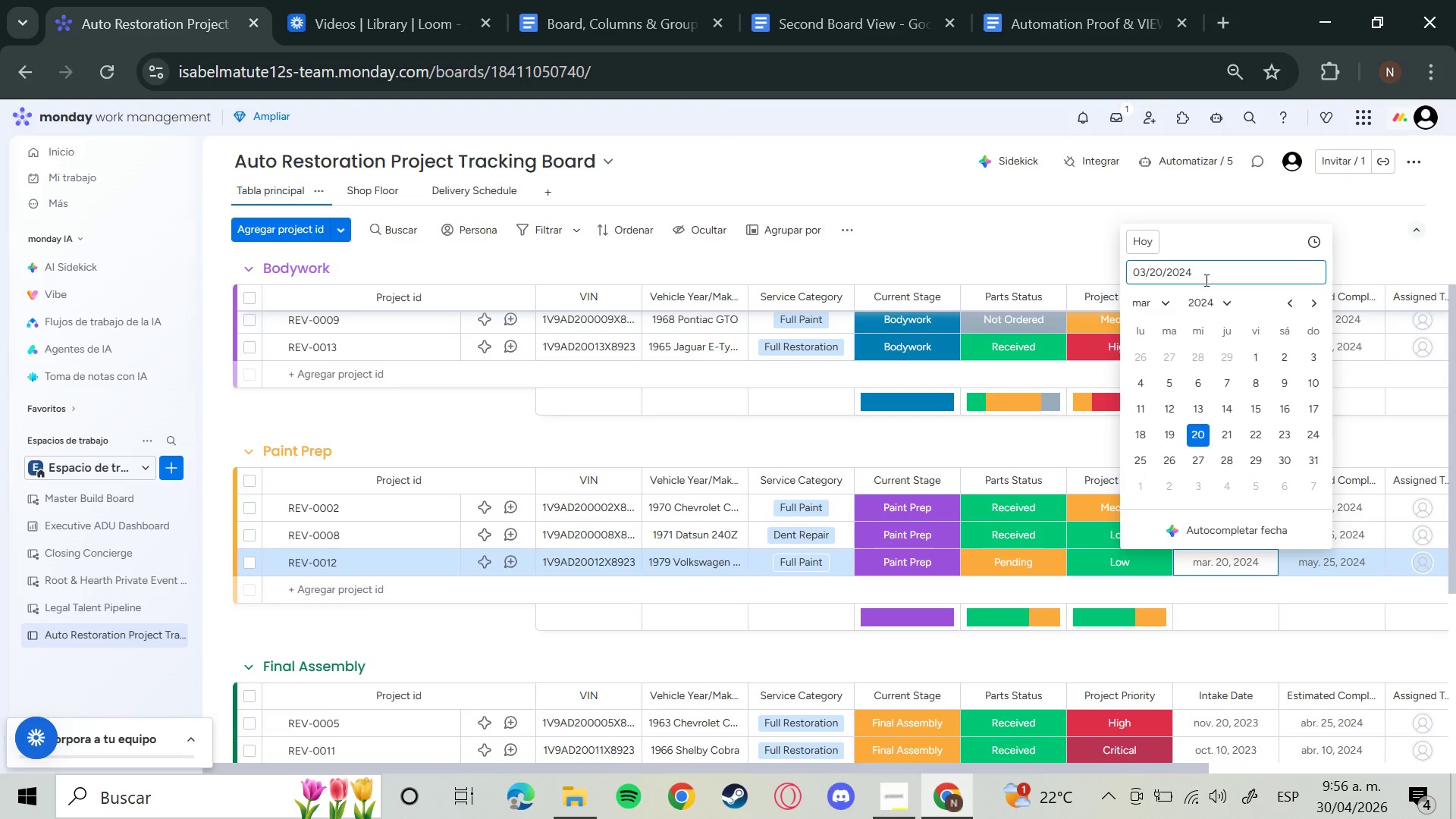 
key(6)
 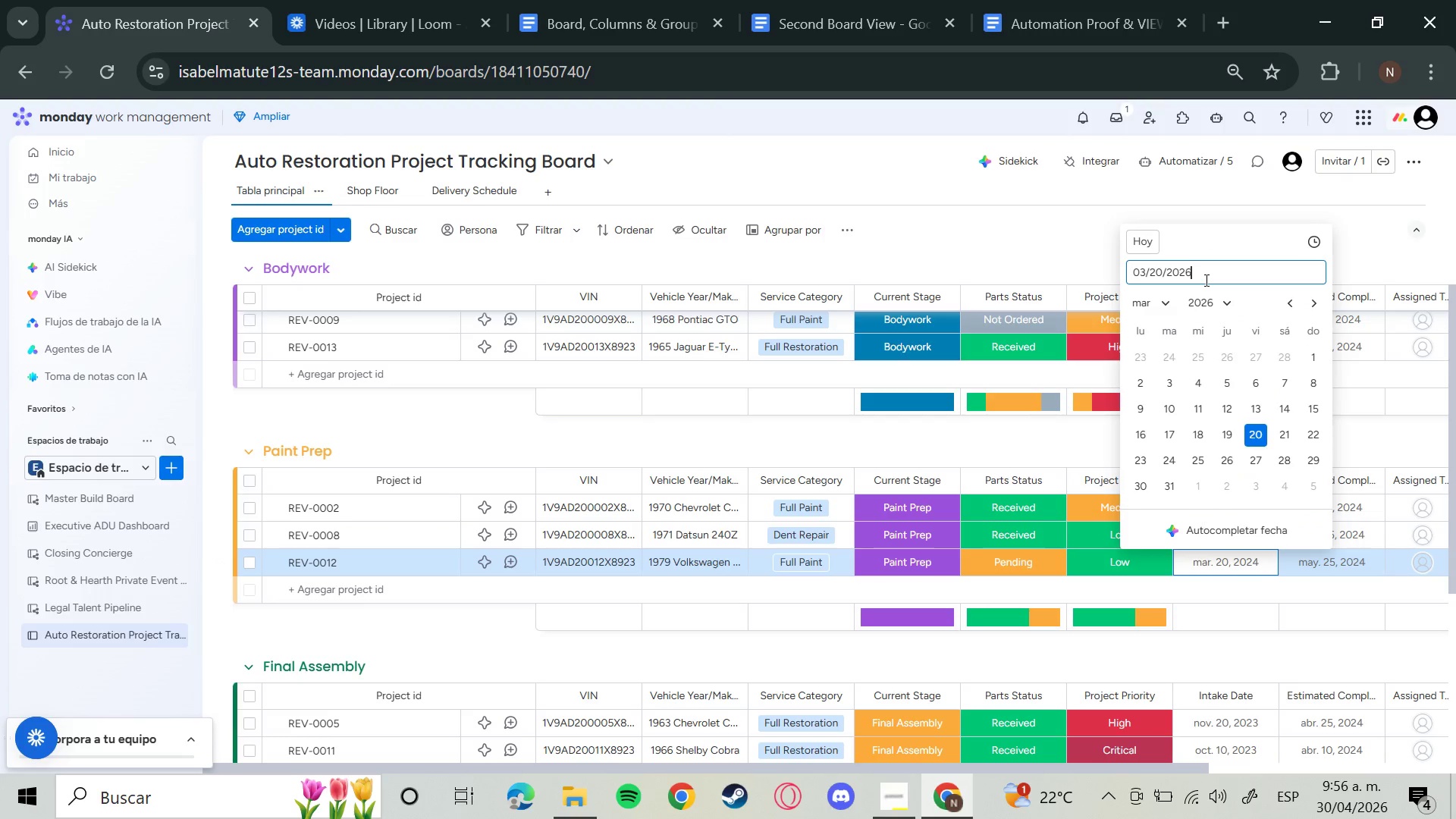 
key(Enter)
 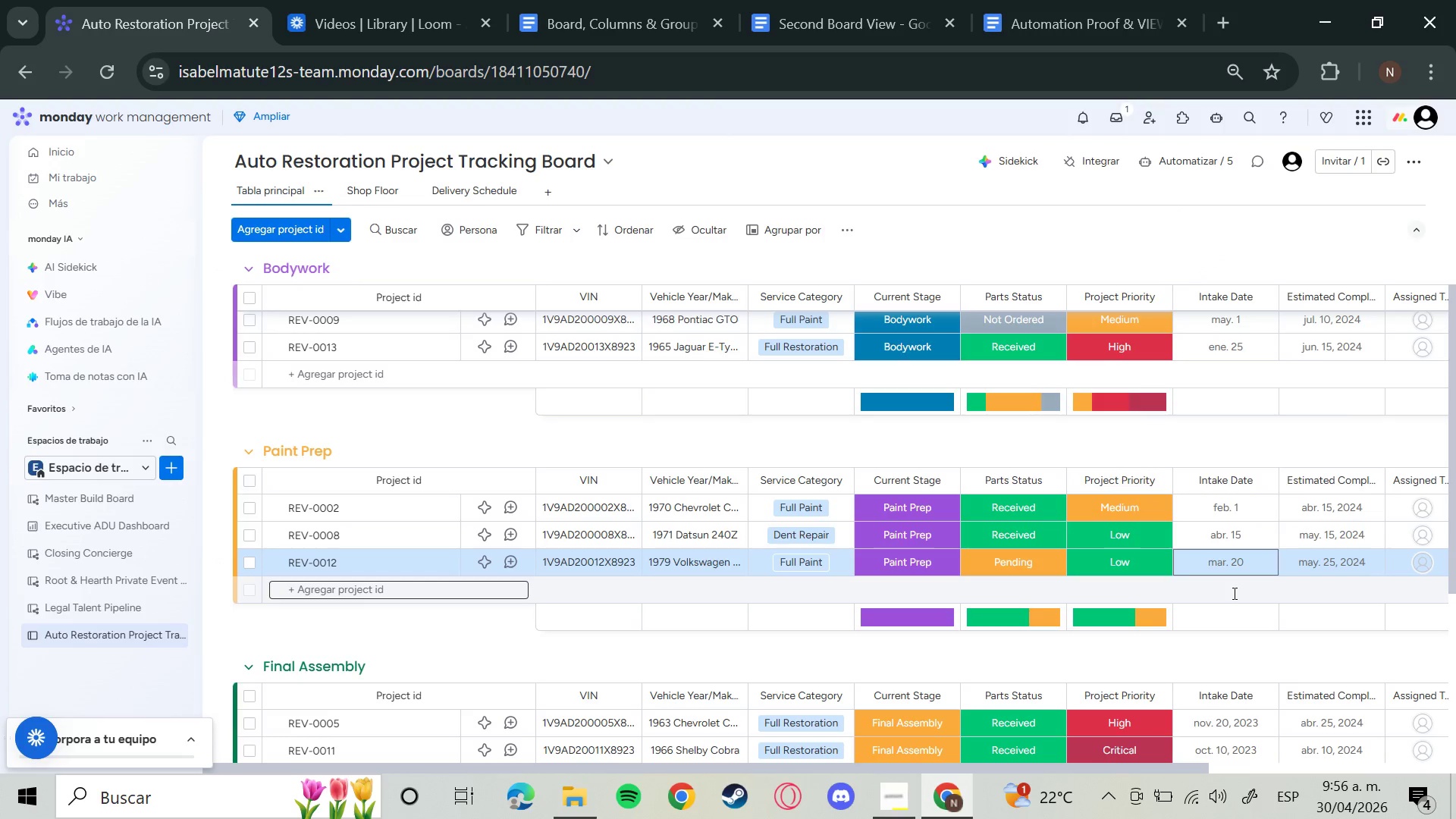 
scroll: coordinate [1272, 564], scroll_direction: down, amount: 2.0
 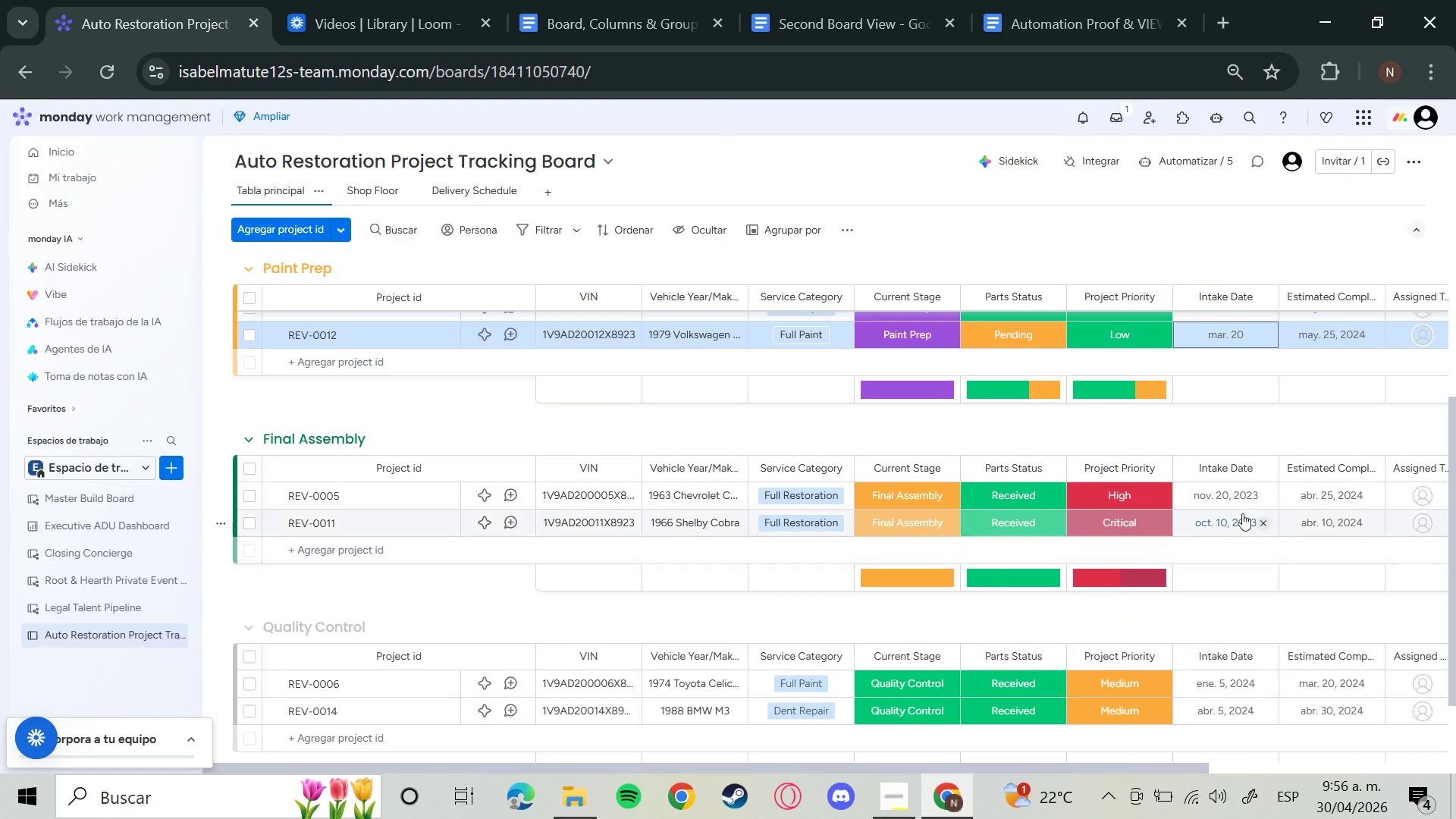 
left_click([1250, 494])
 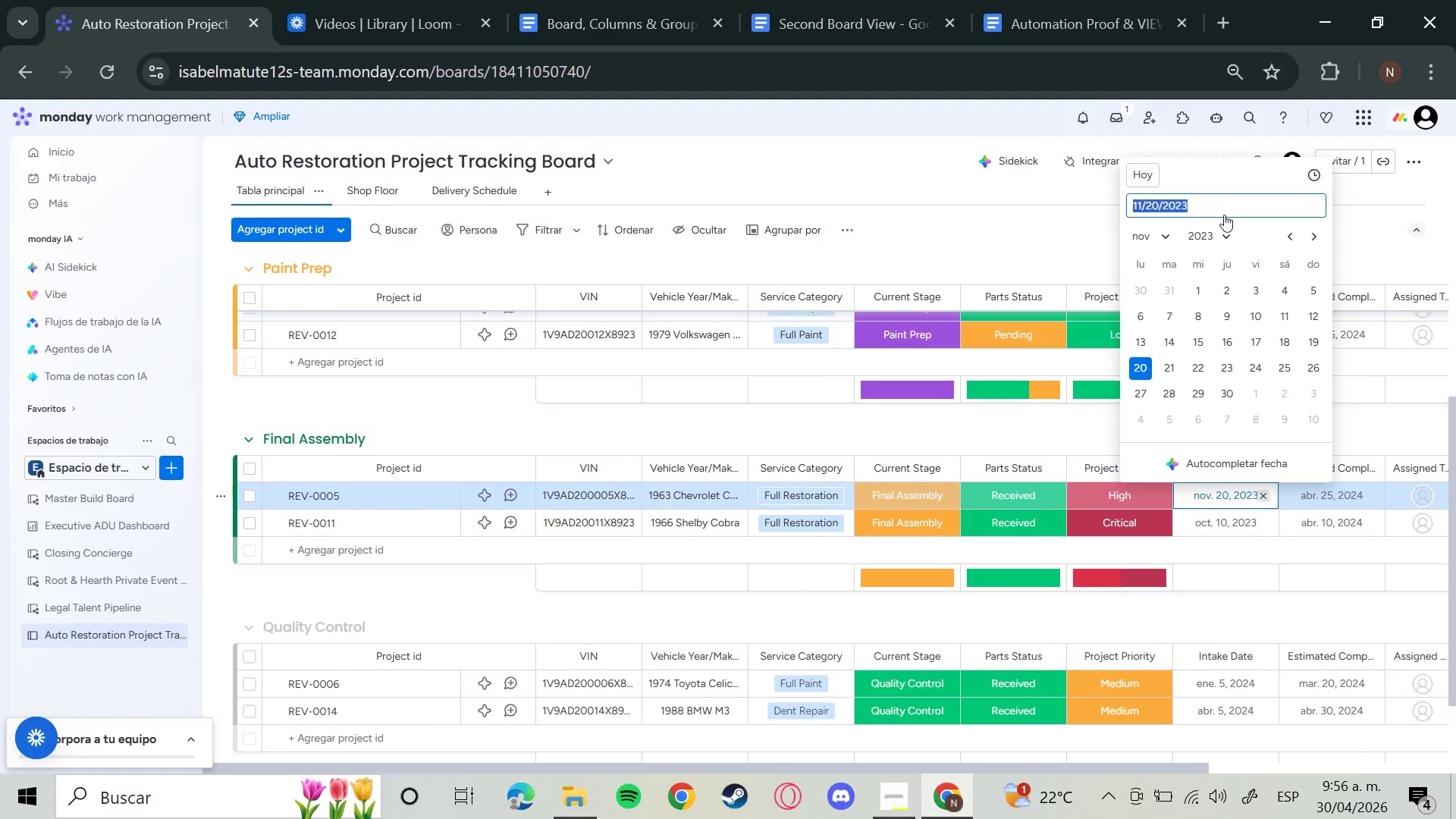 
left_click([1224, 207])
 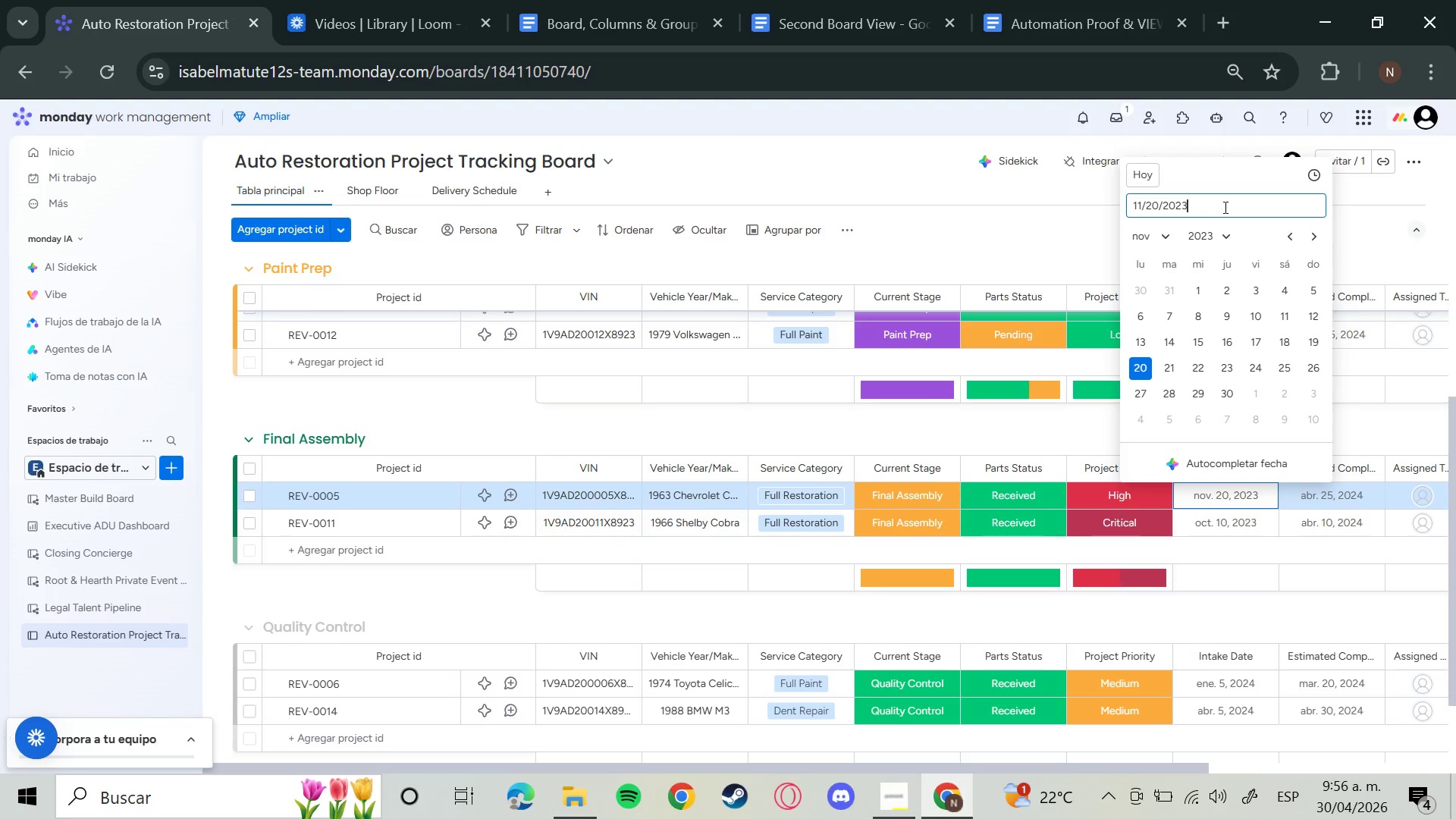 
key(Backspace)
 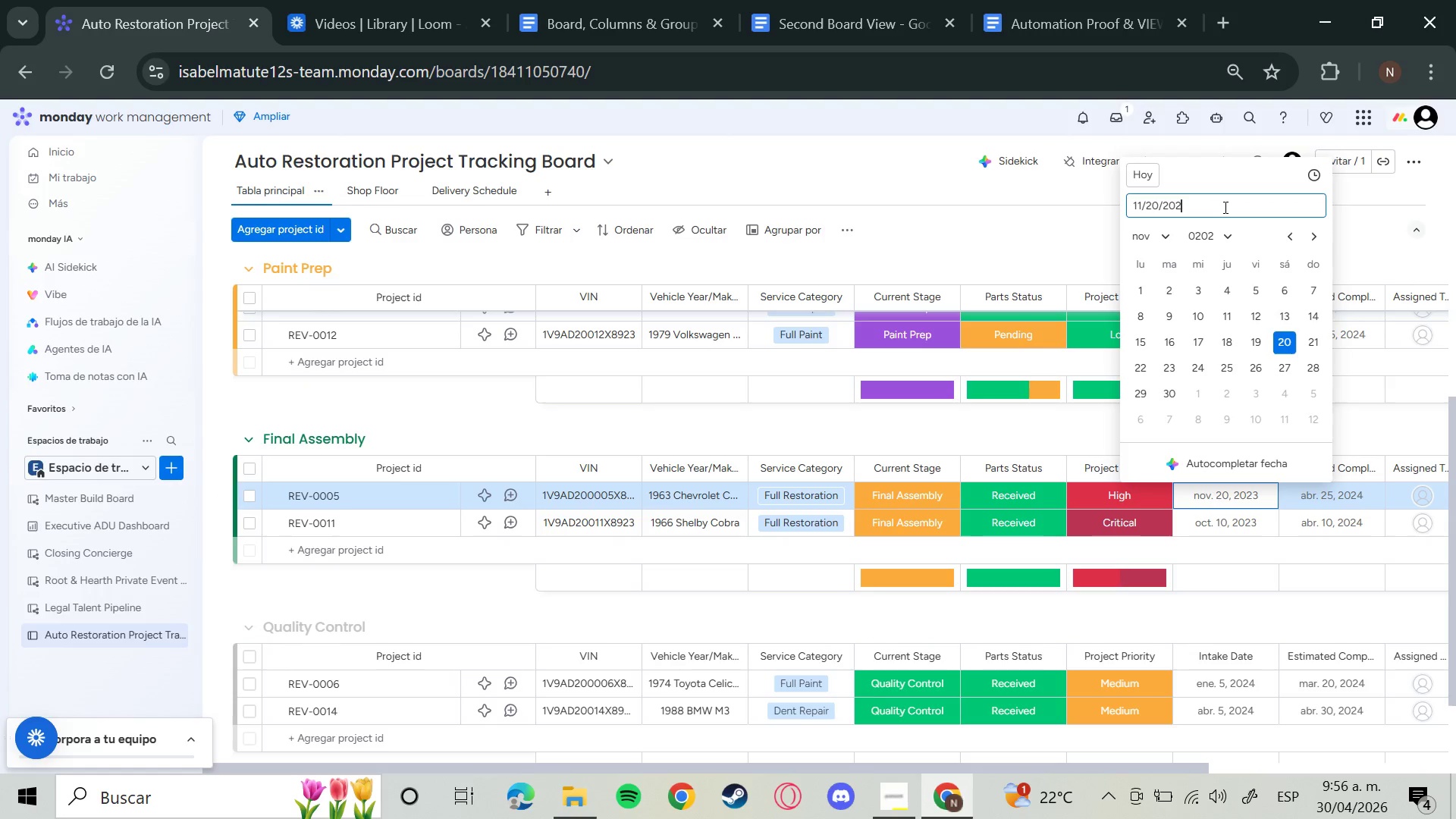 
key(6)
 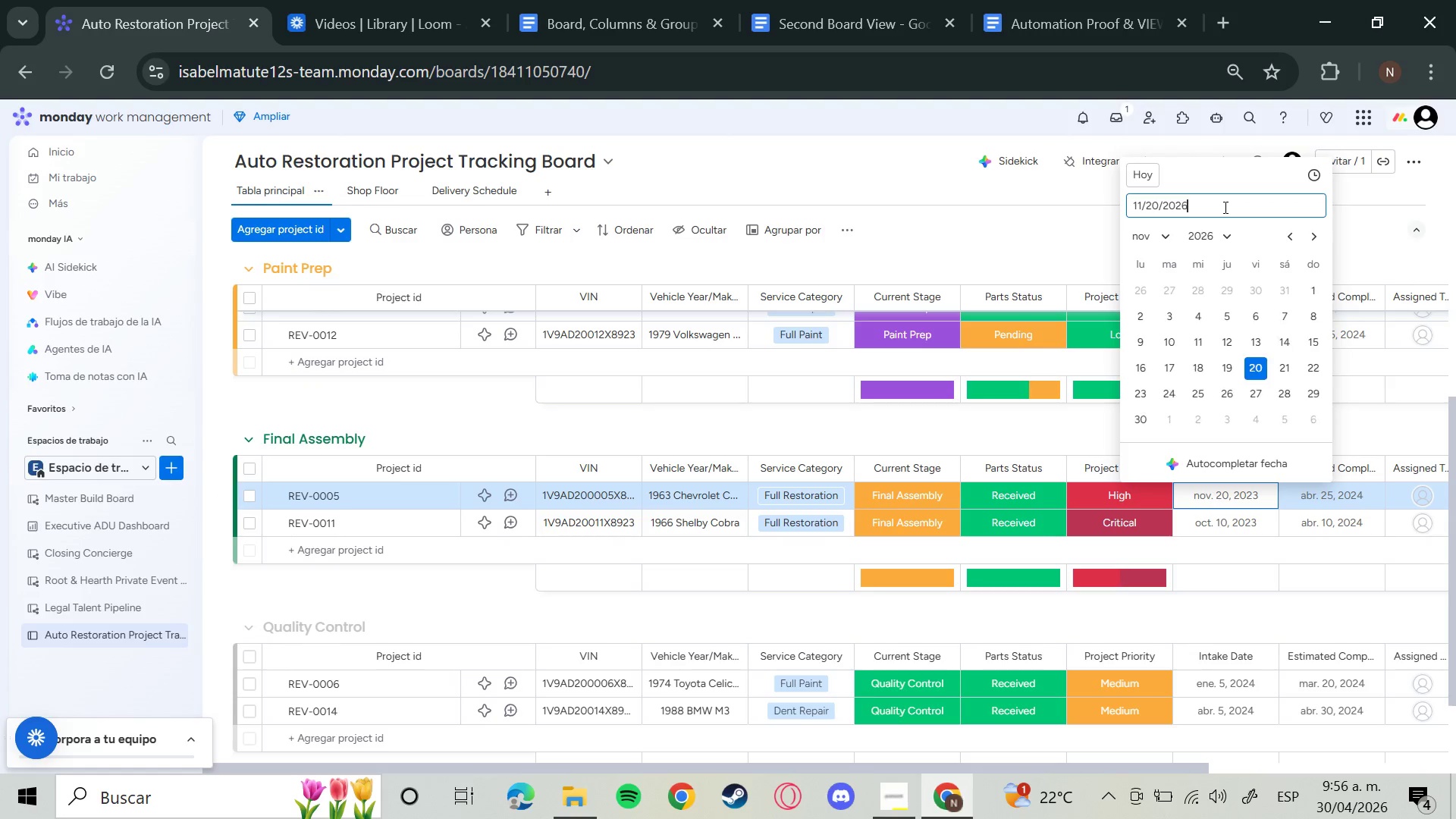 
key(Enter)
 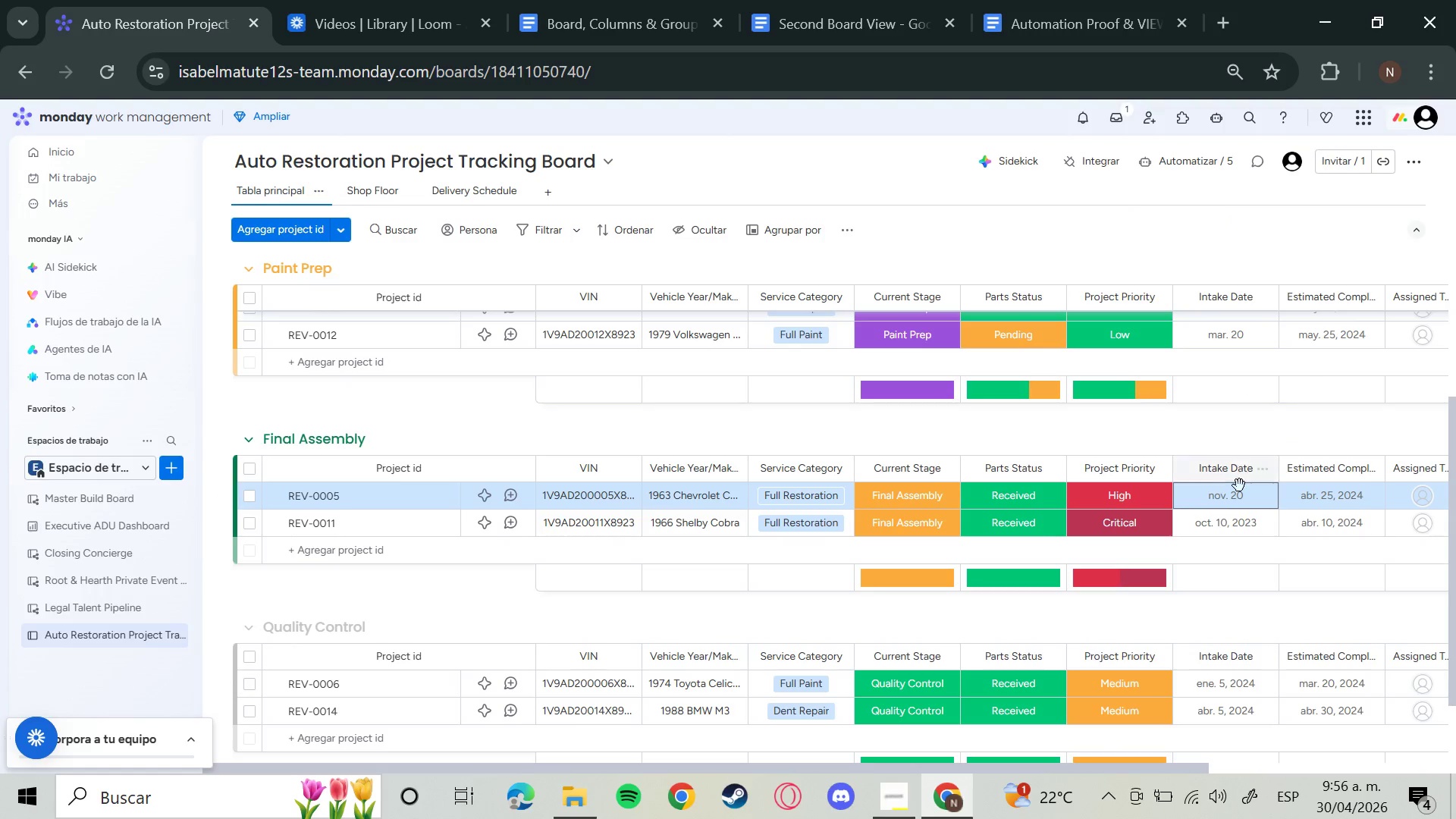 
left_click([1238, 529])
 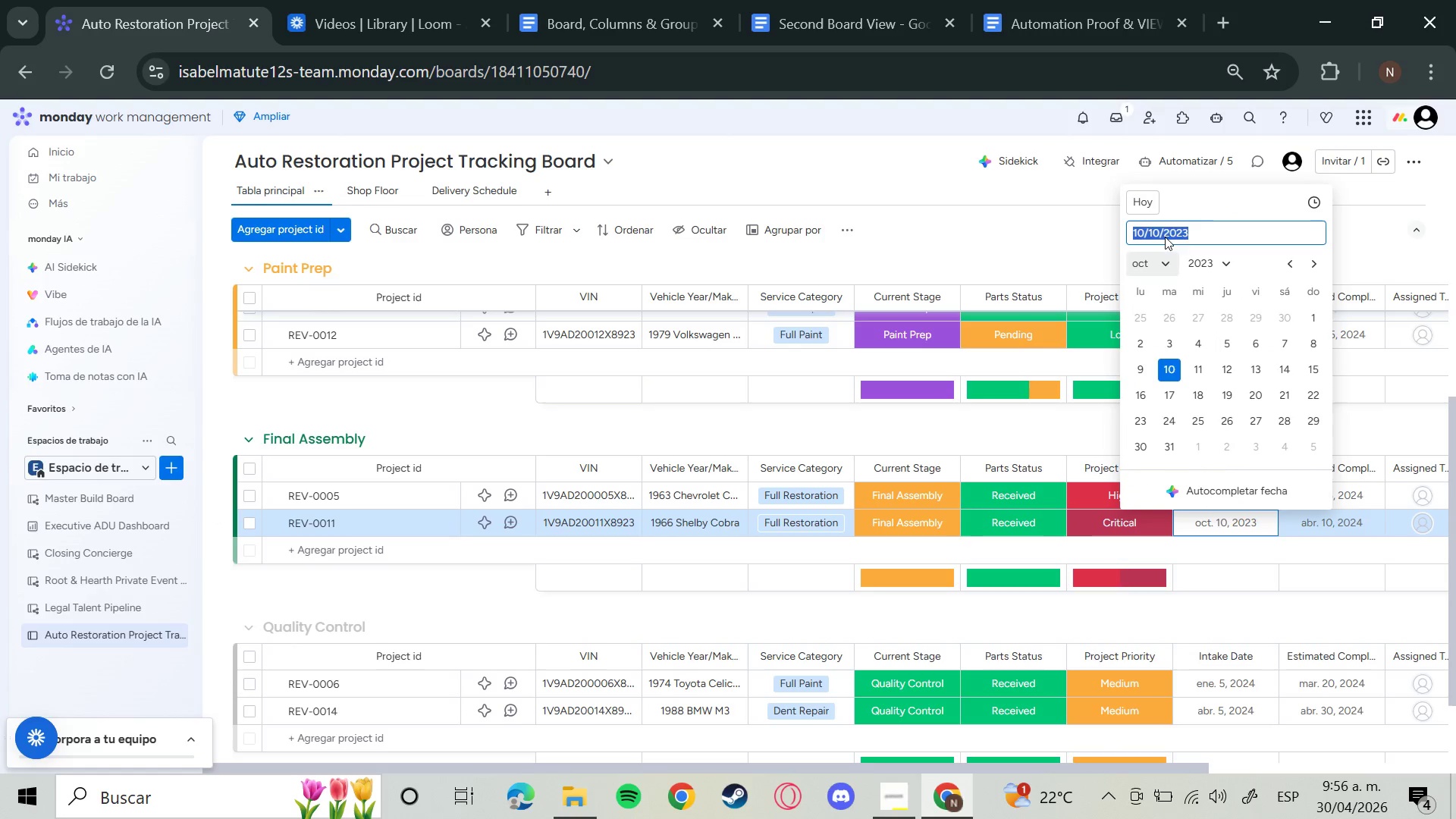 
left_click([1216, 224])
 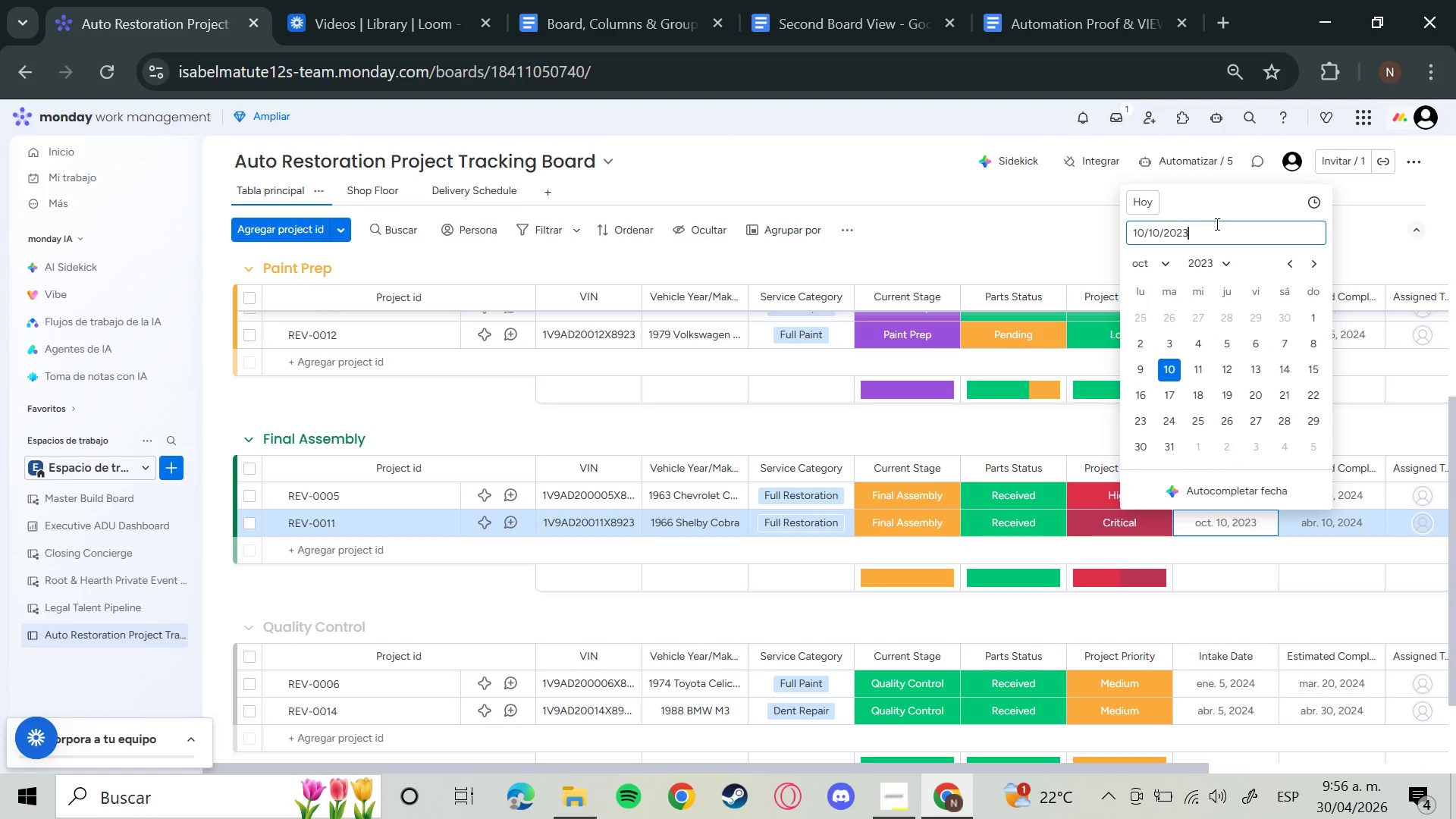 
key(Backspace)
 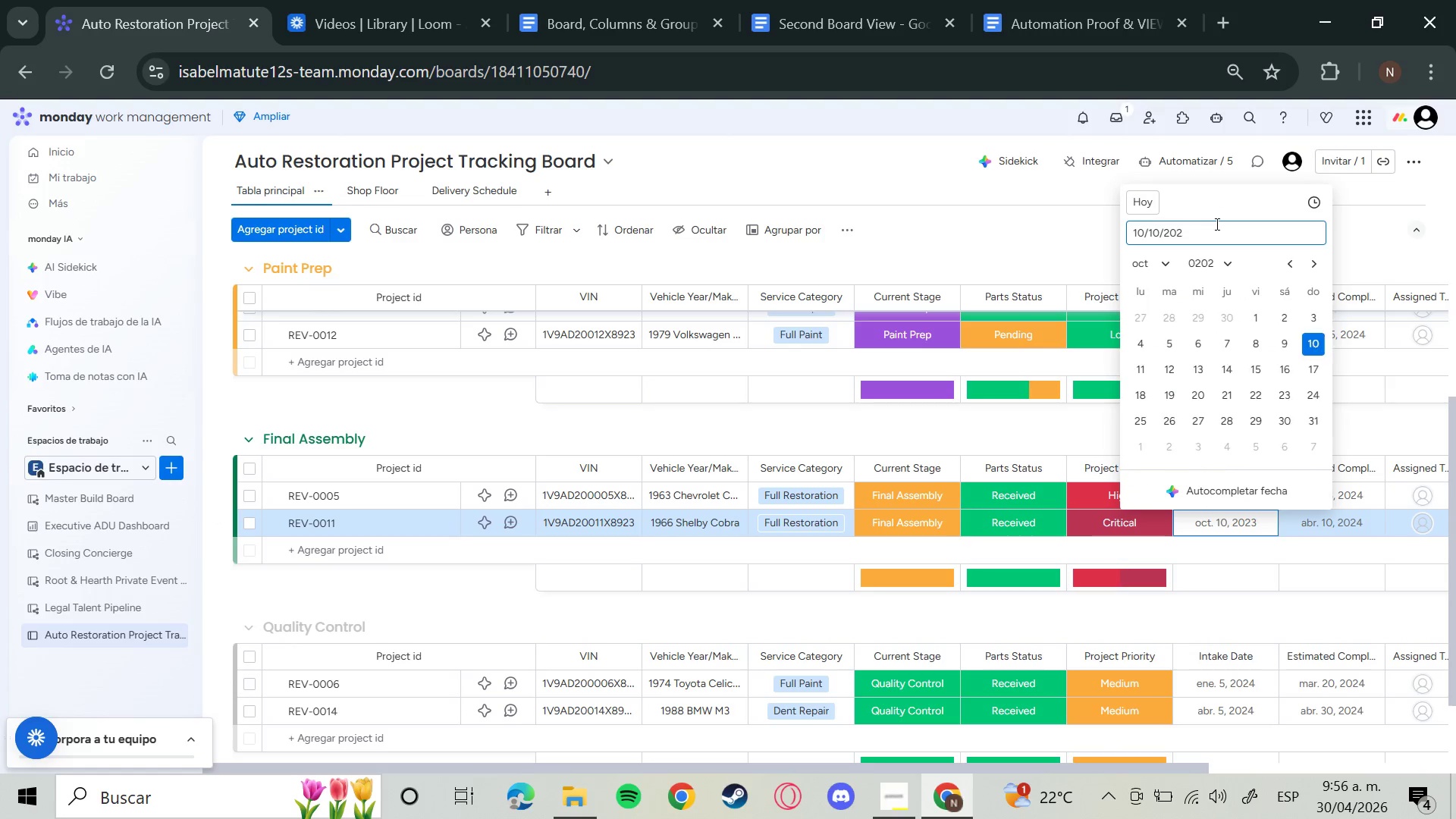 
key(6)
 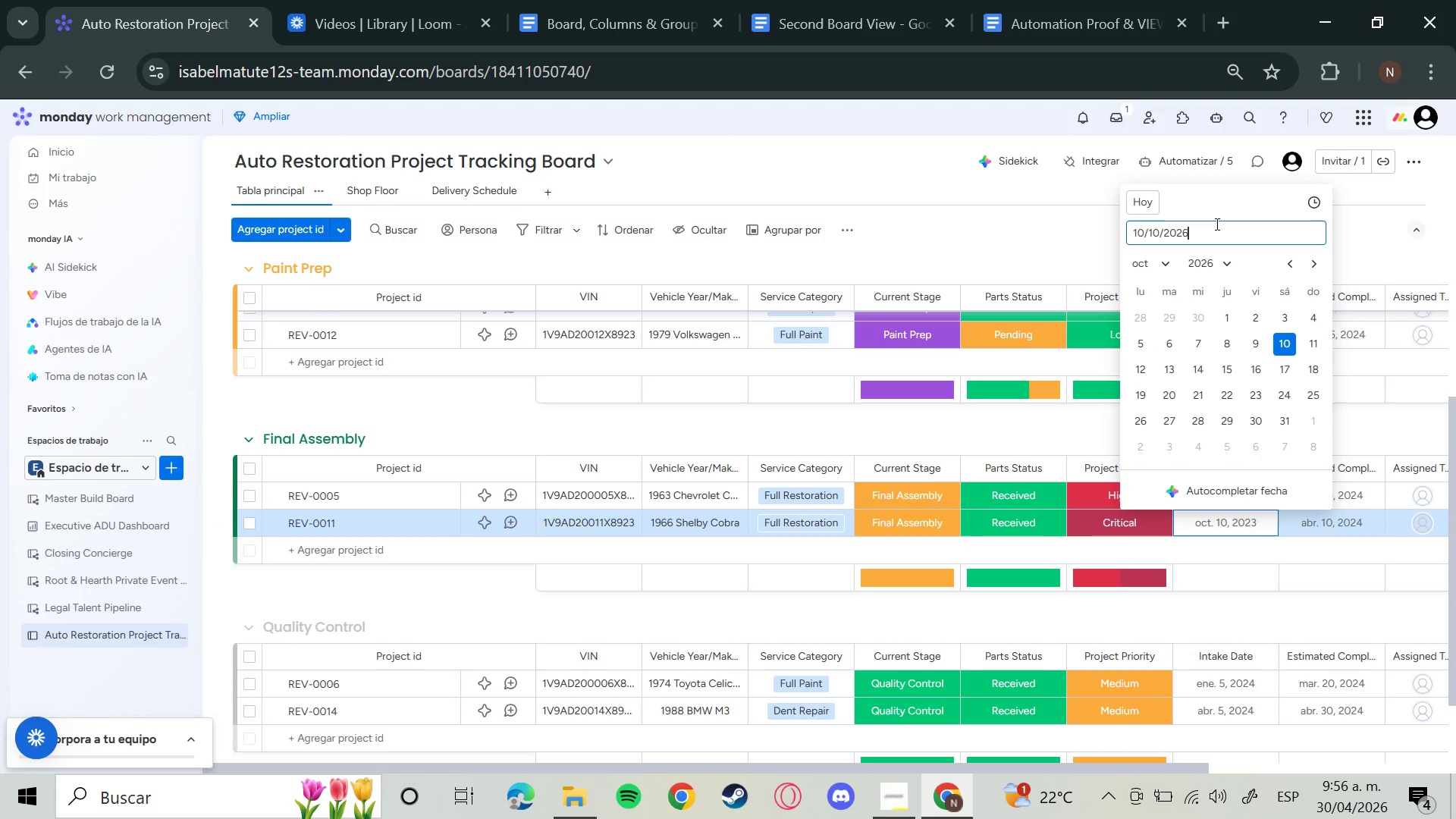 
key(Enter)
 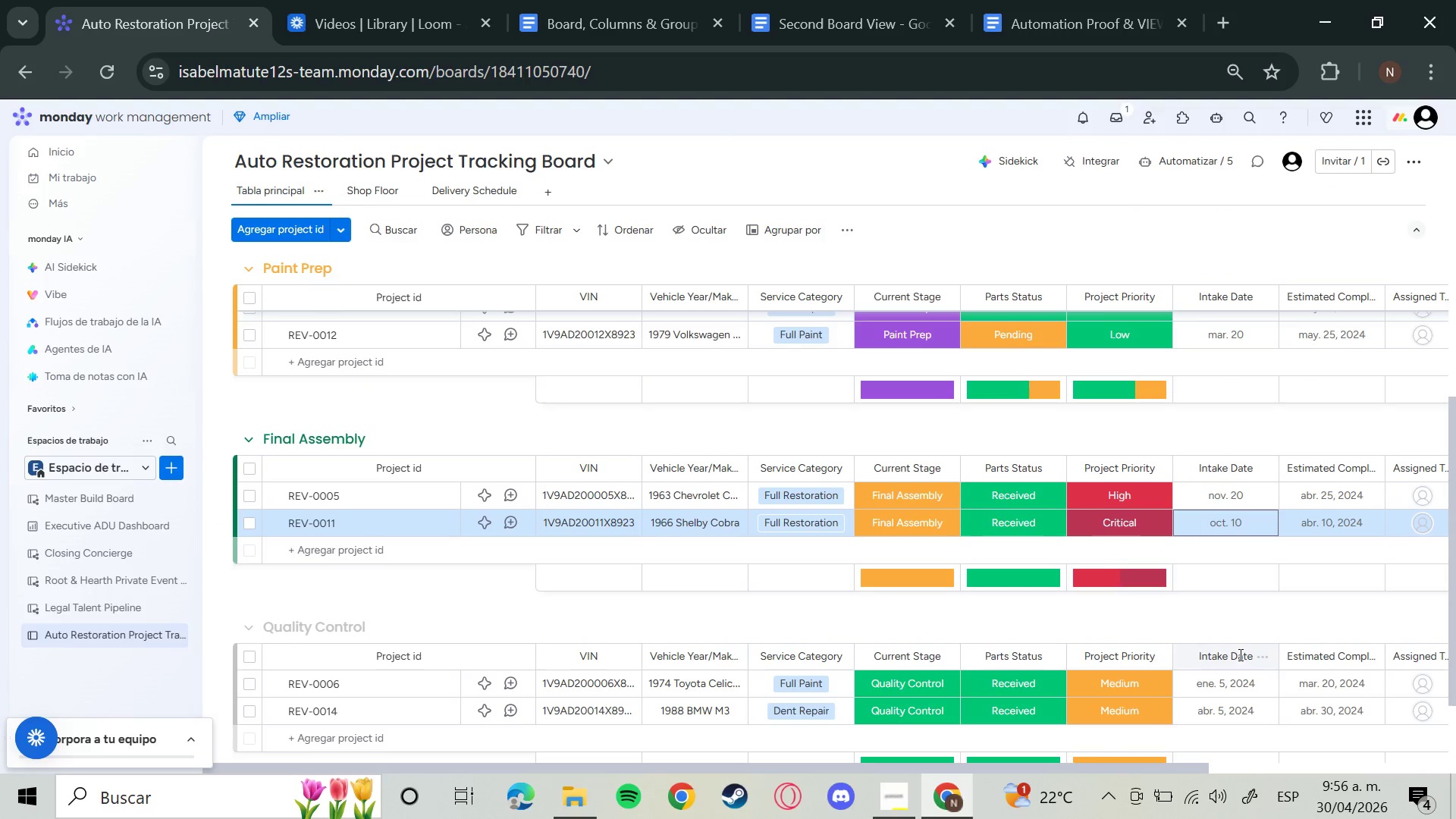 
scroll: coordinate [1237, 648], scroll_direction: down, amount: 2.0
 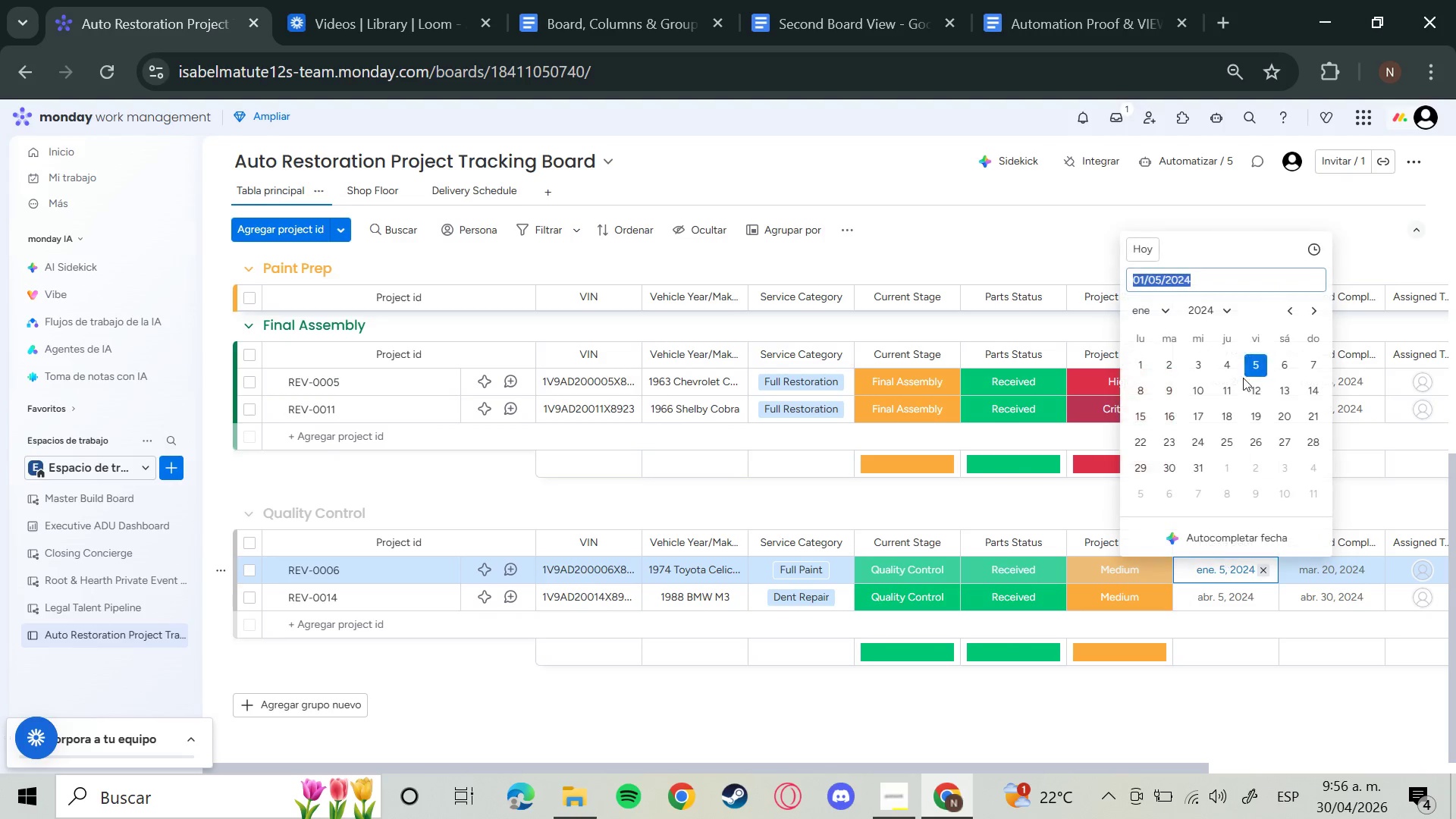 
left_click([1218, 275])
 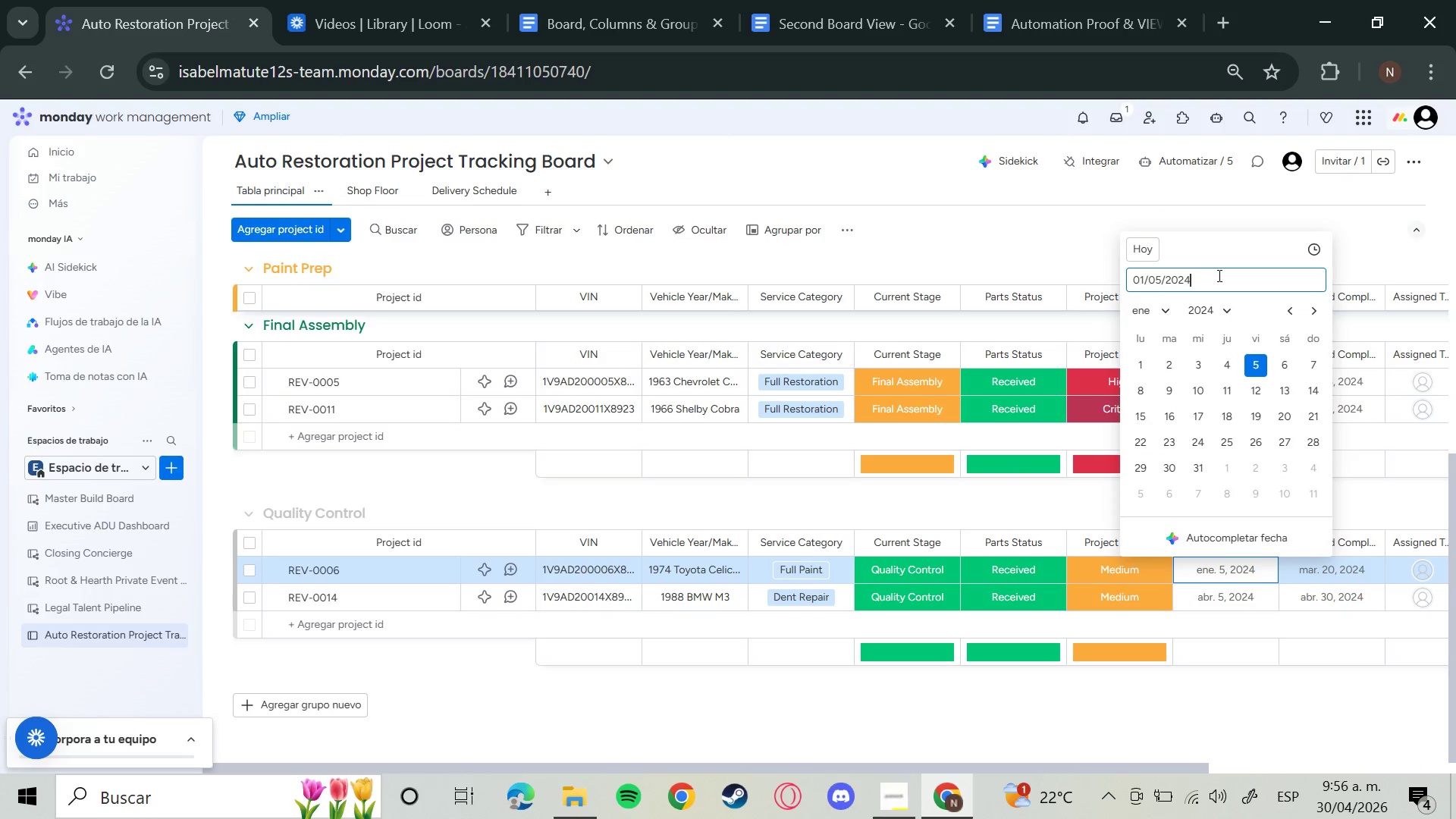 
key(Backspace)
 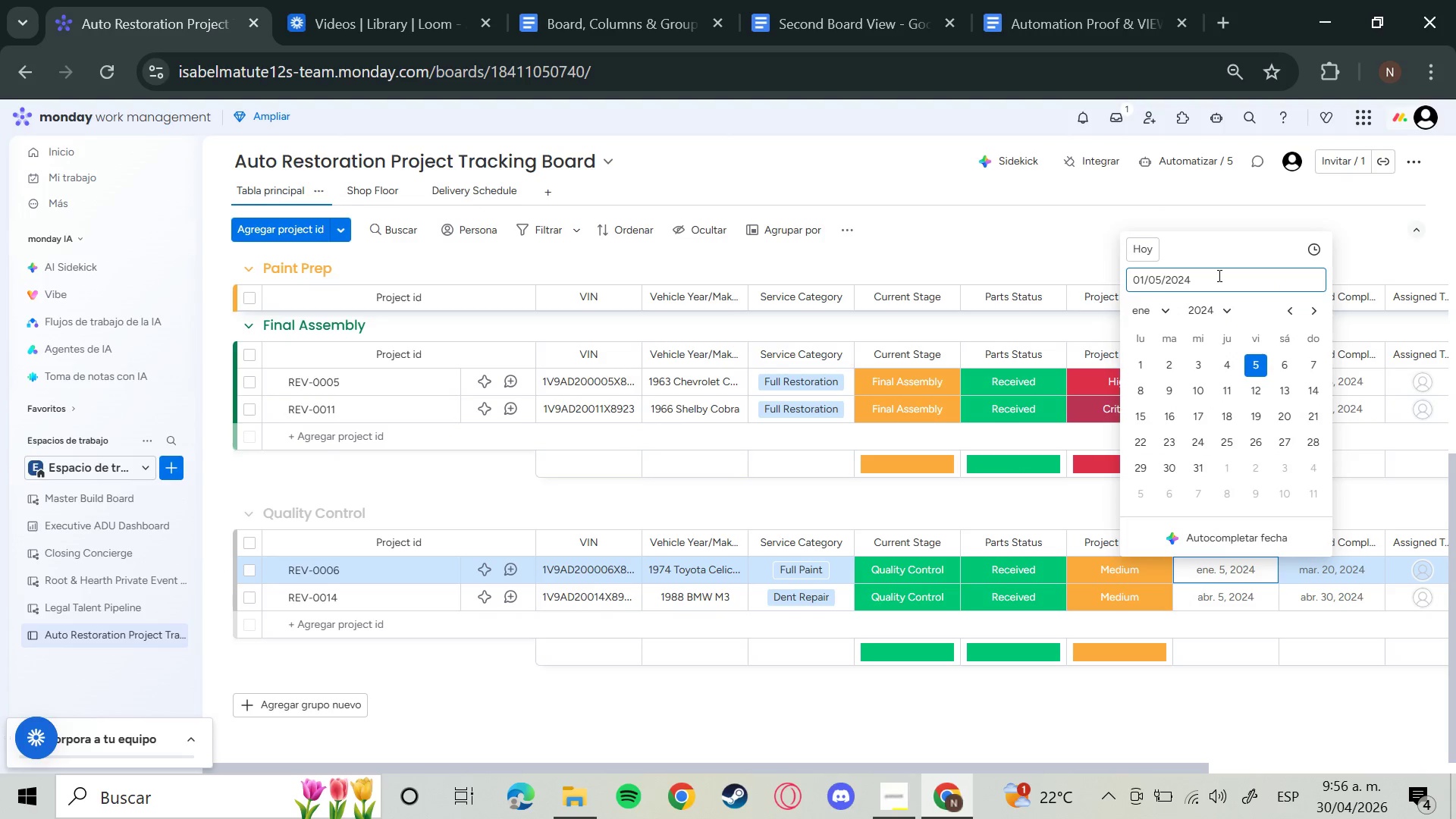 
key(6)
 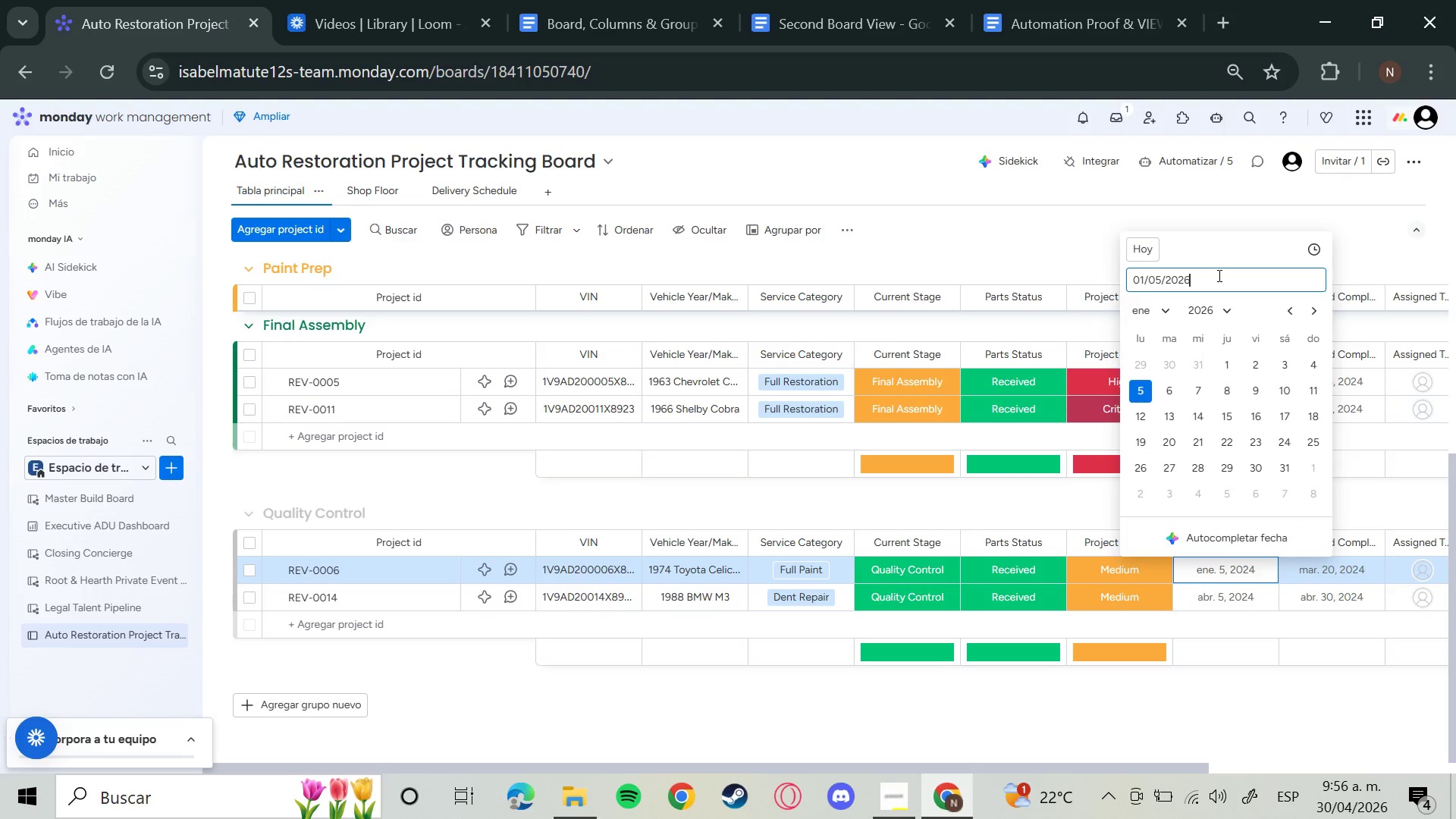 
key(Enter)
 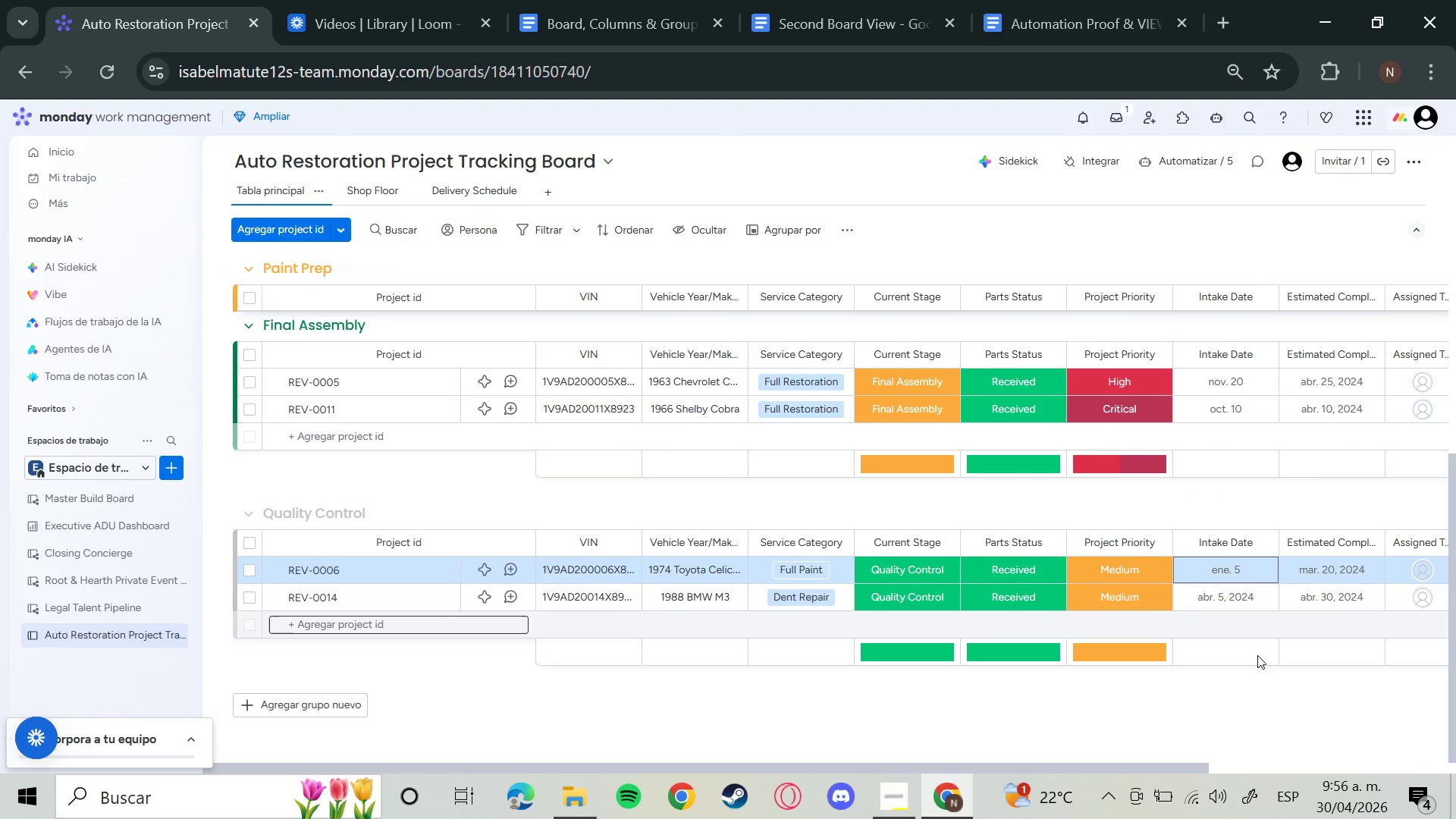 
left_click([1222, 607])
 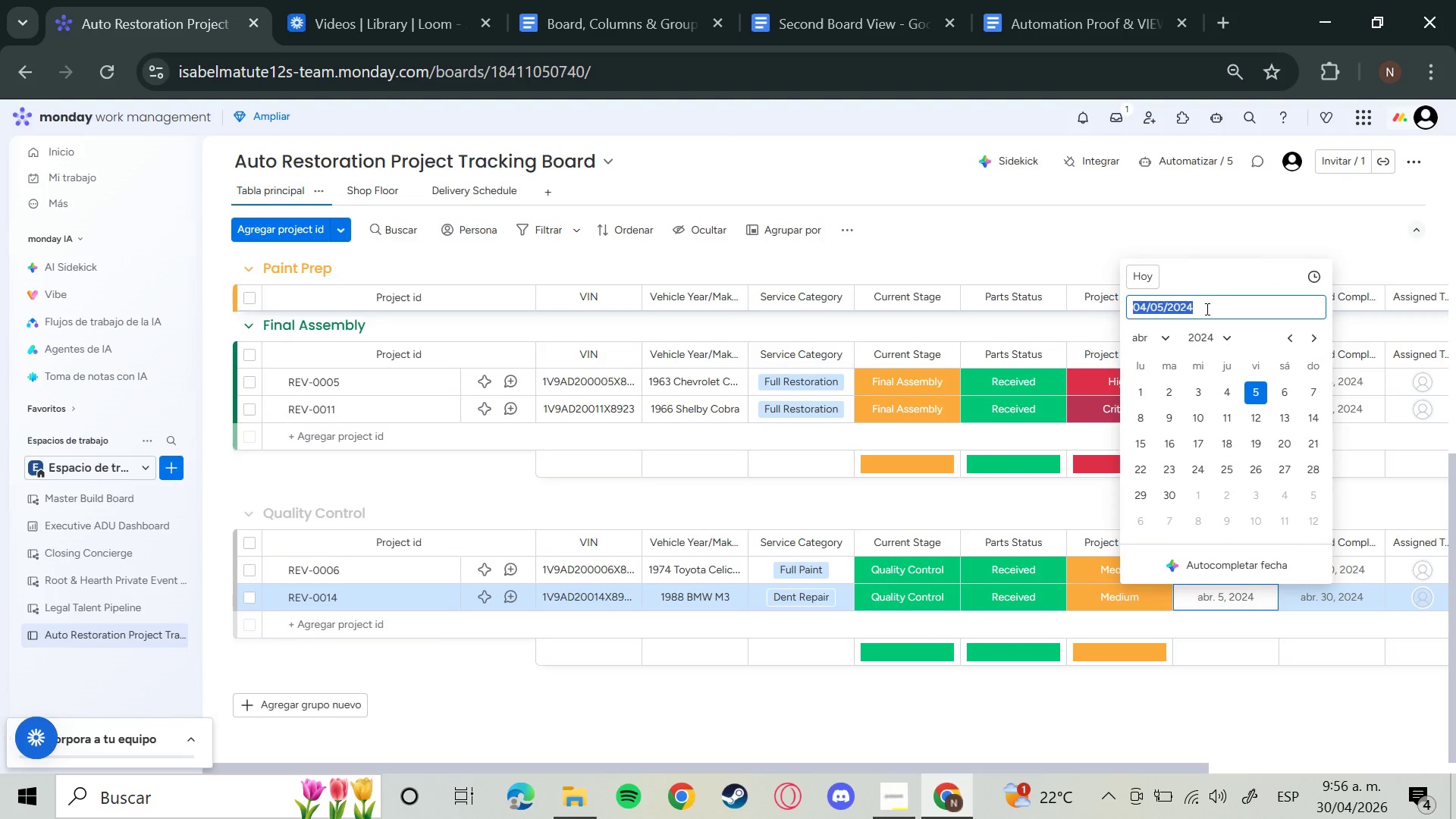 
left_click([1208, 297])
 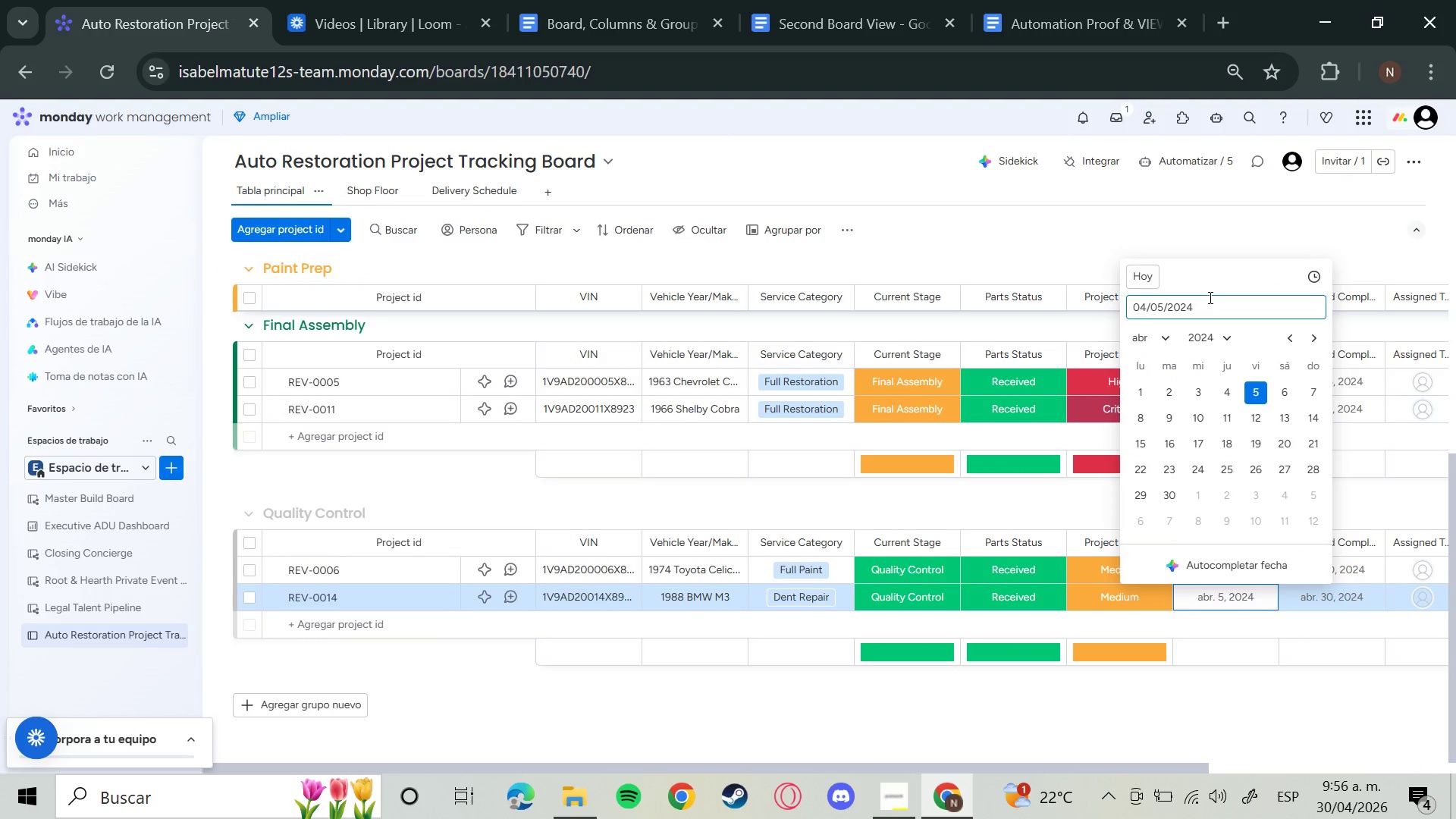 
key(Backspace)
 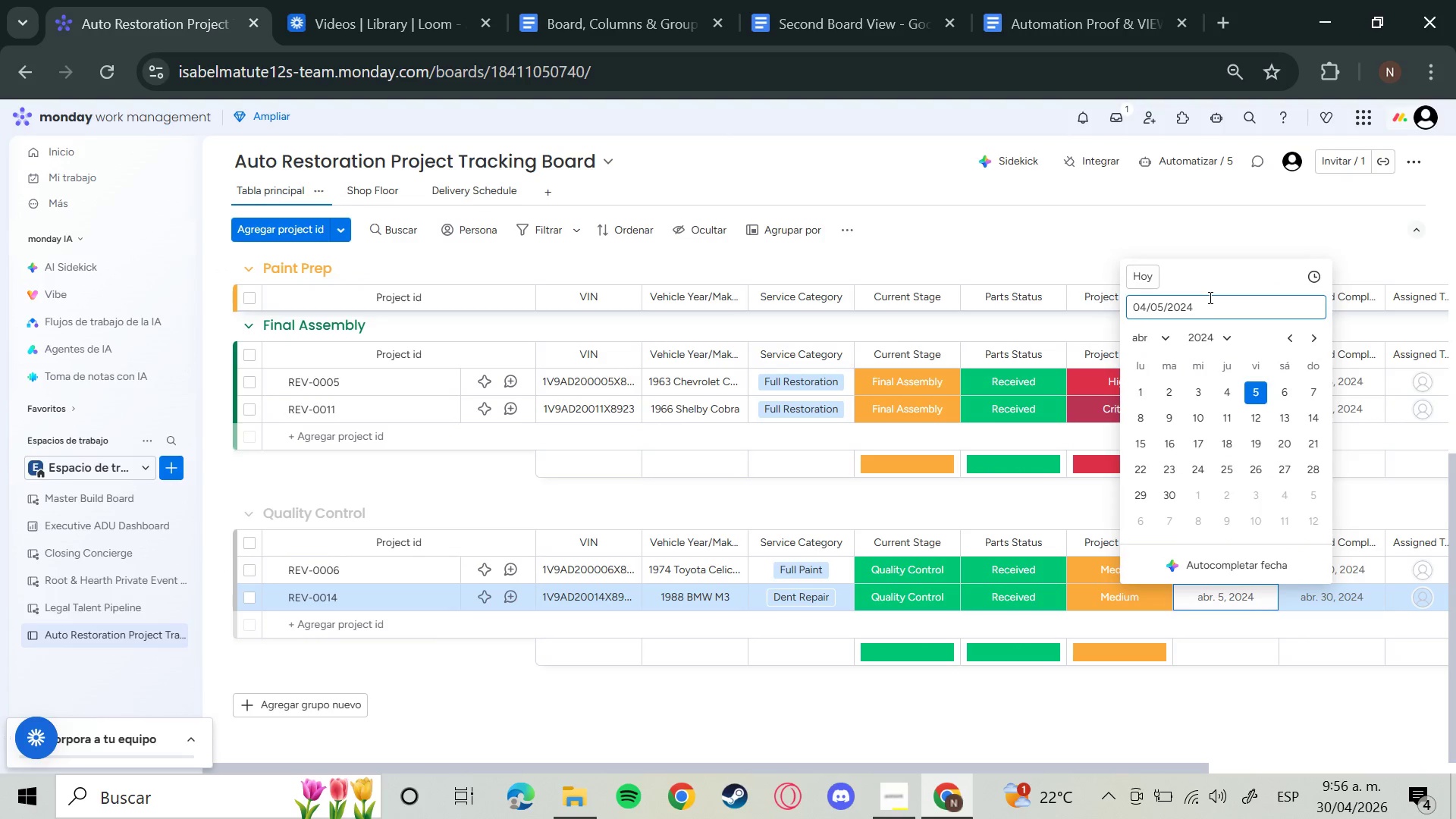 
key(6)
 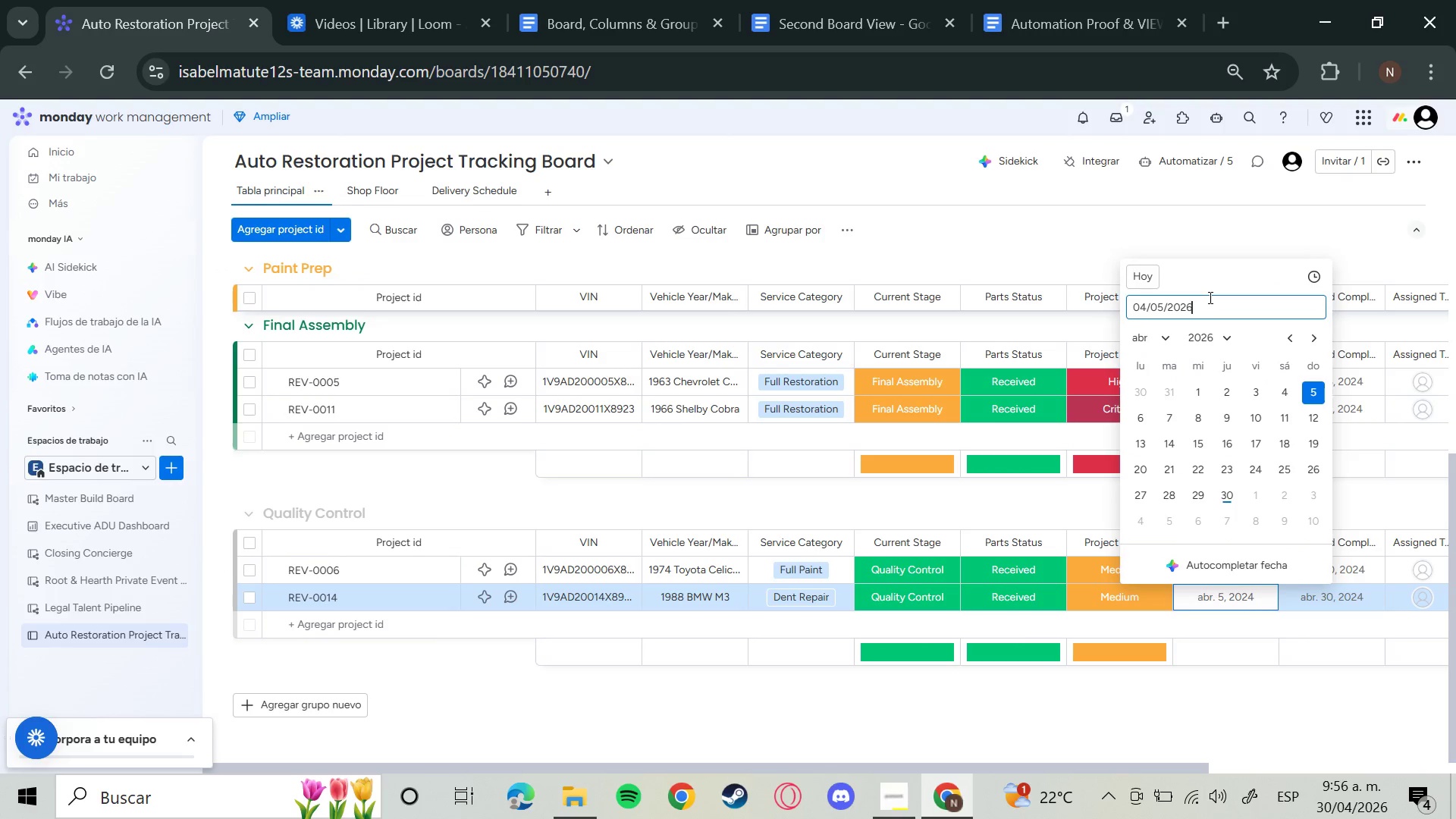 
key(Enter)
 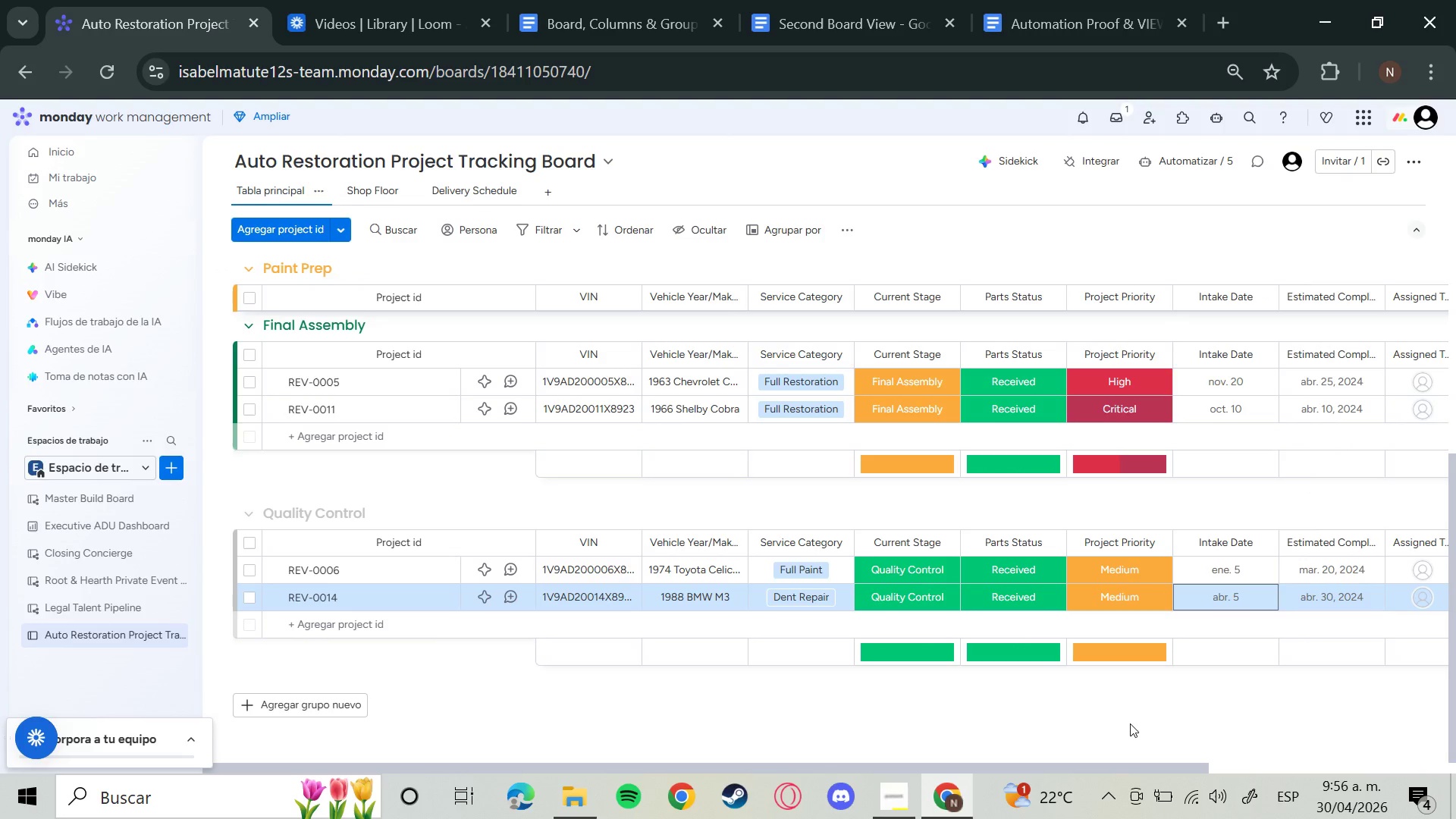 
left_click_drag(start_coordinate=[1131, 767], to_coordinate=[1263, 763])
 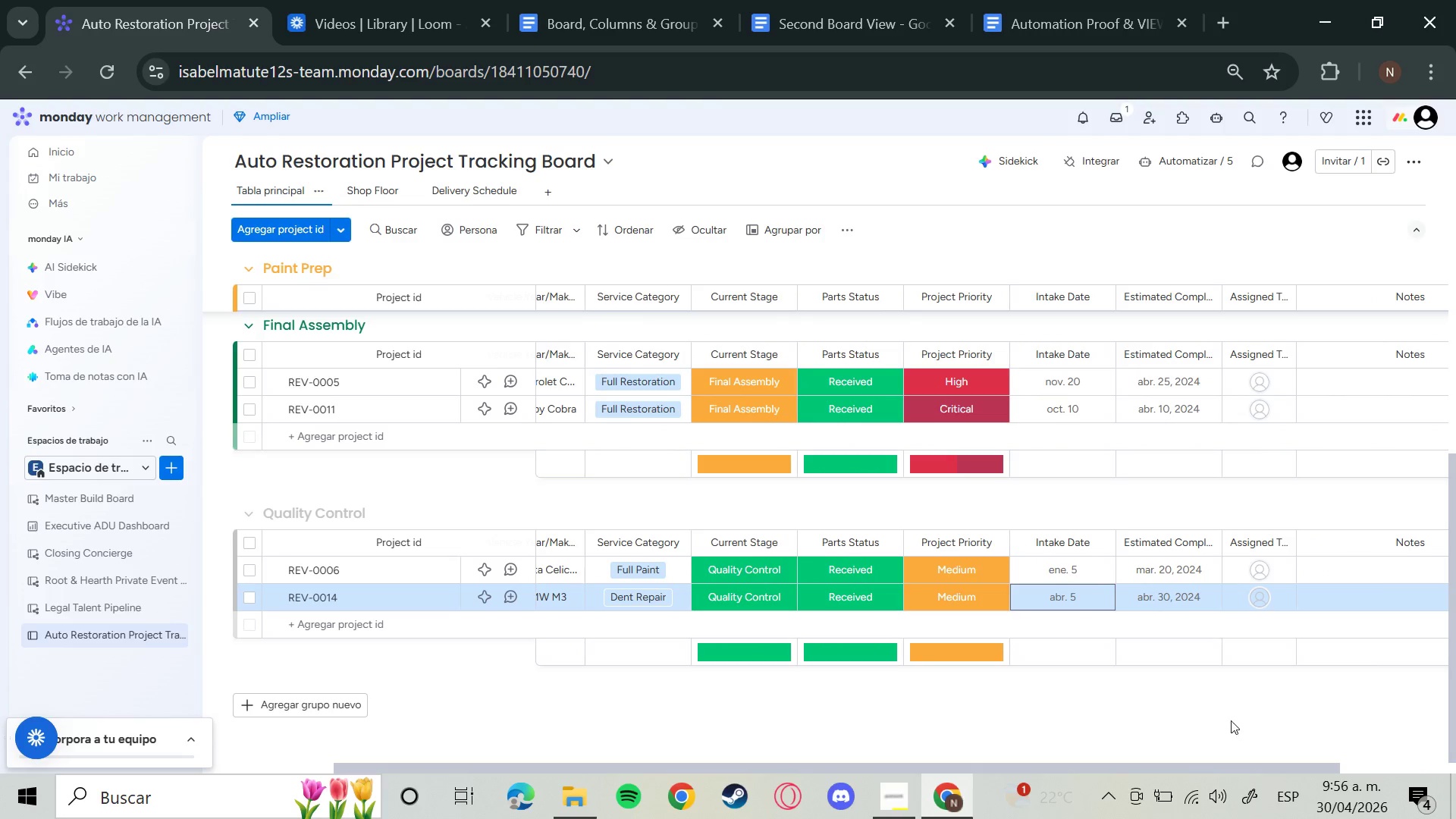 
scroll: coordinate [1217, 714], scroll_direction: up, amount: 7.0
 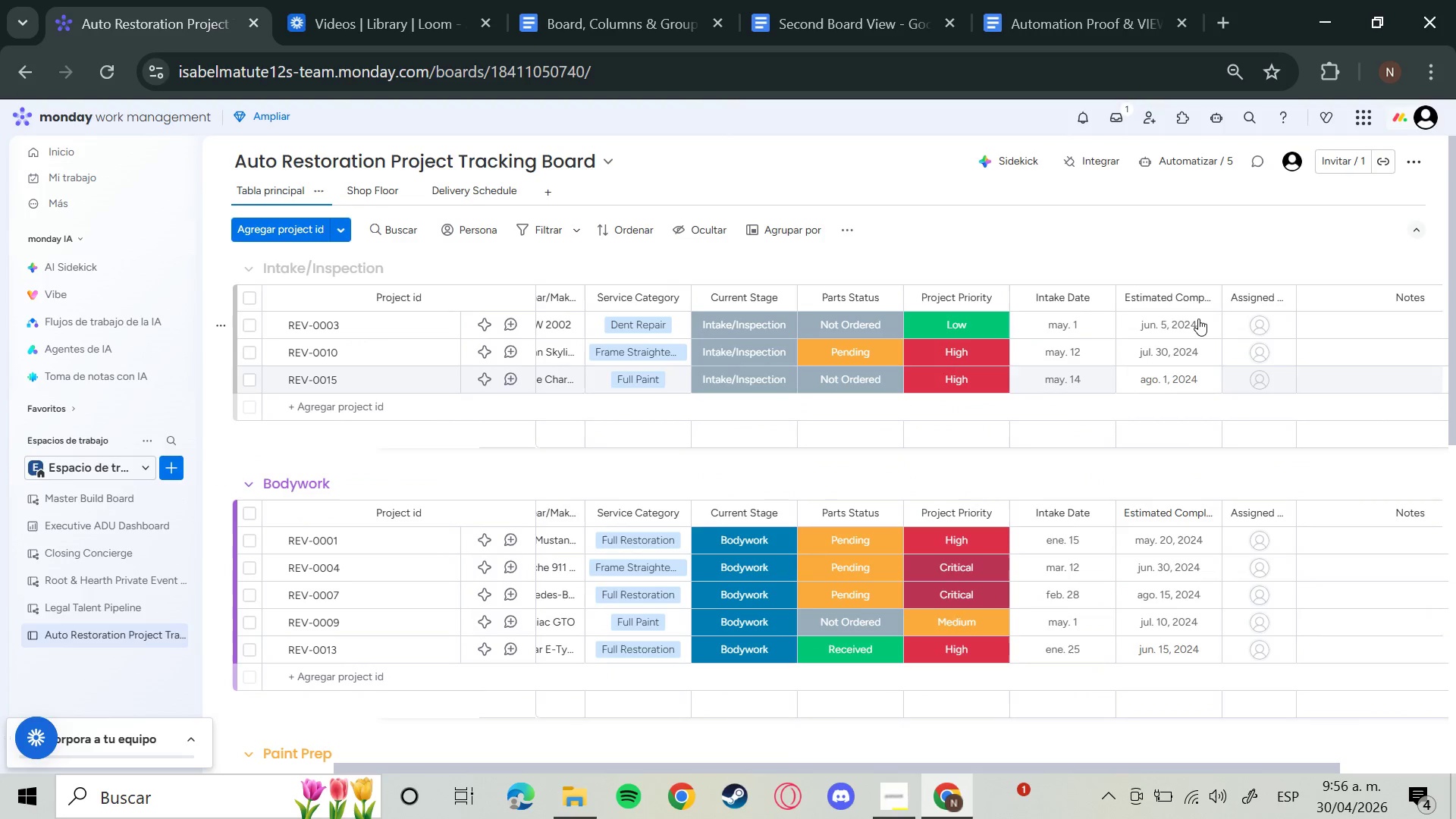 
left_click([1198, 318])
 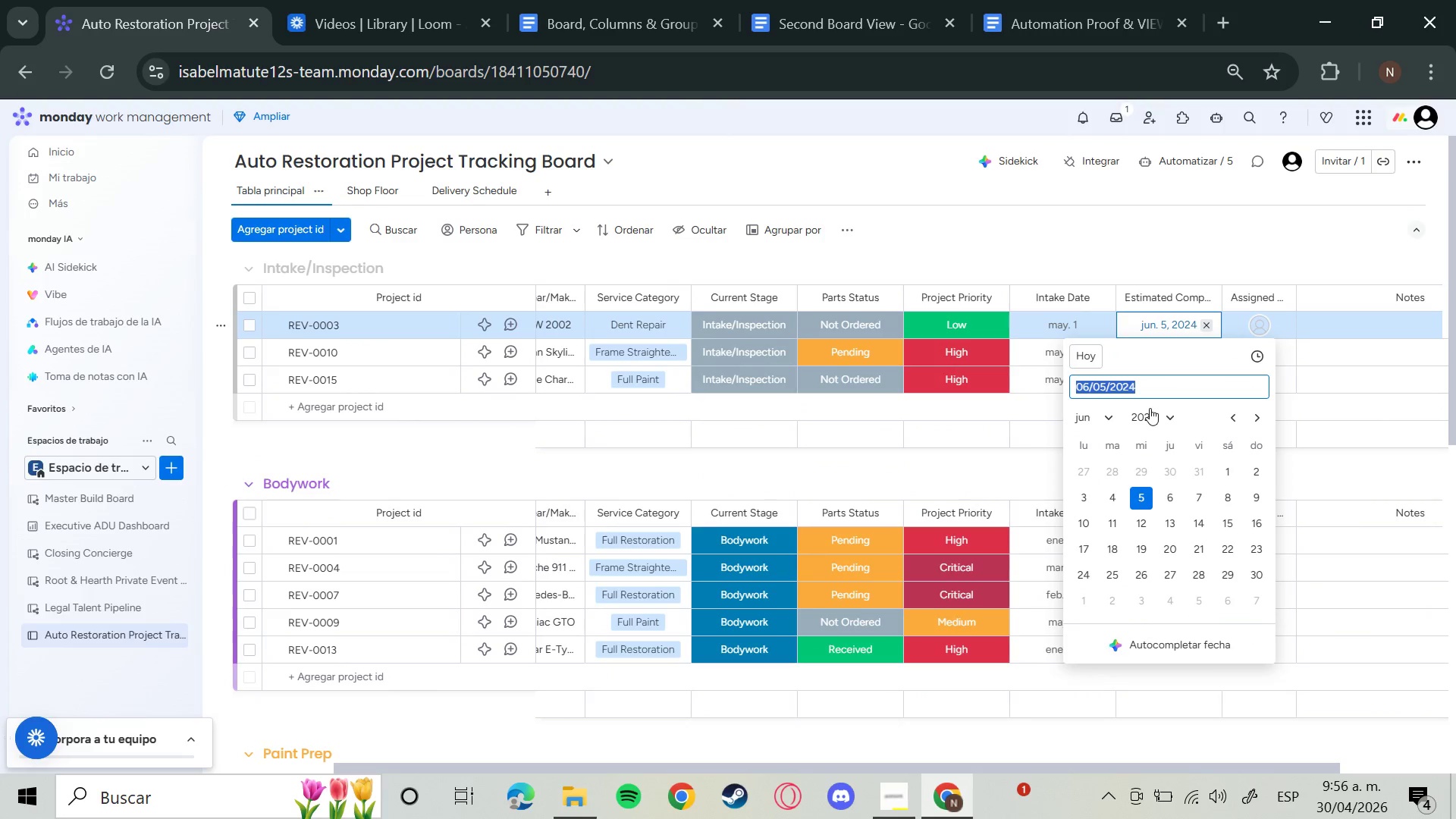 
left_click([1154, 384])
 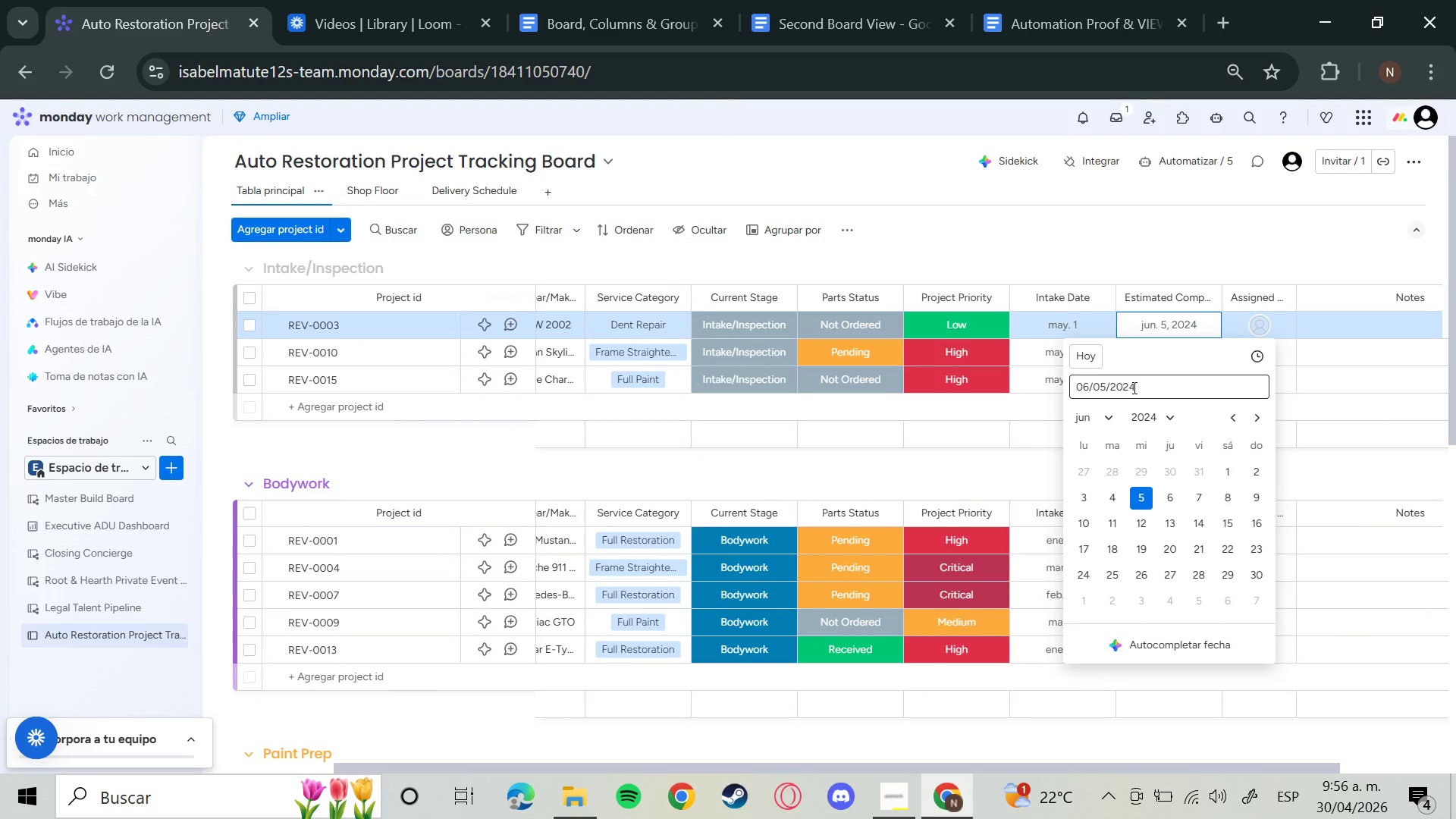 
left_click([1144, 381])
 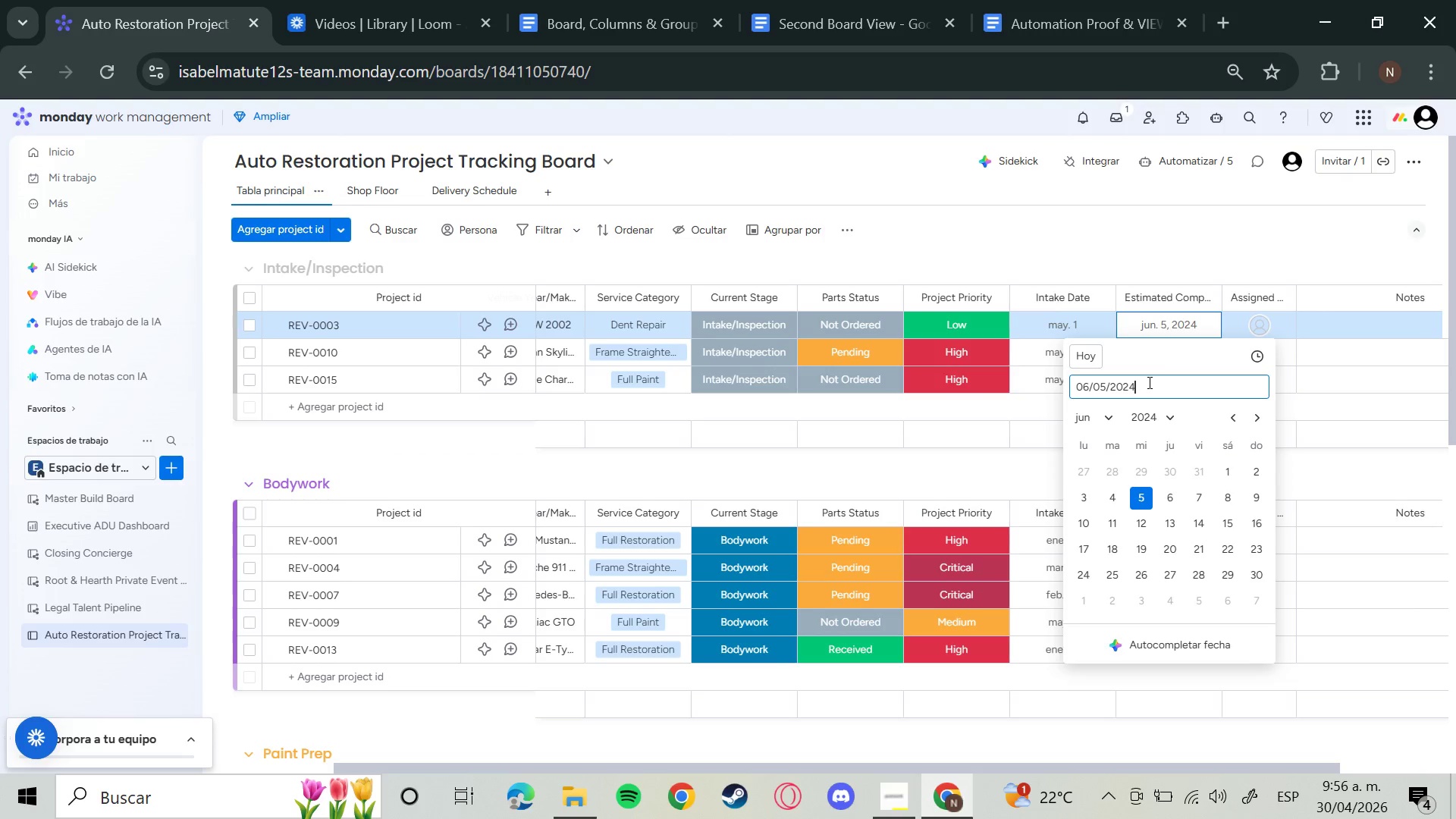 
key(Backspace)
 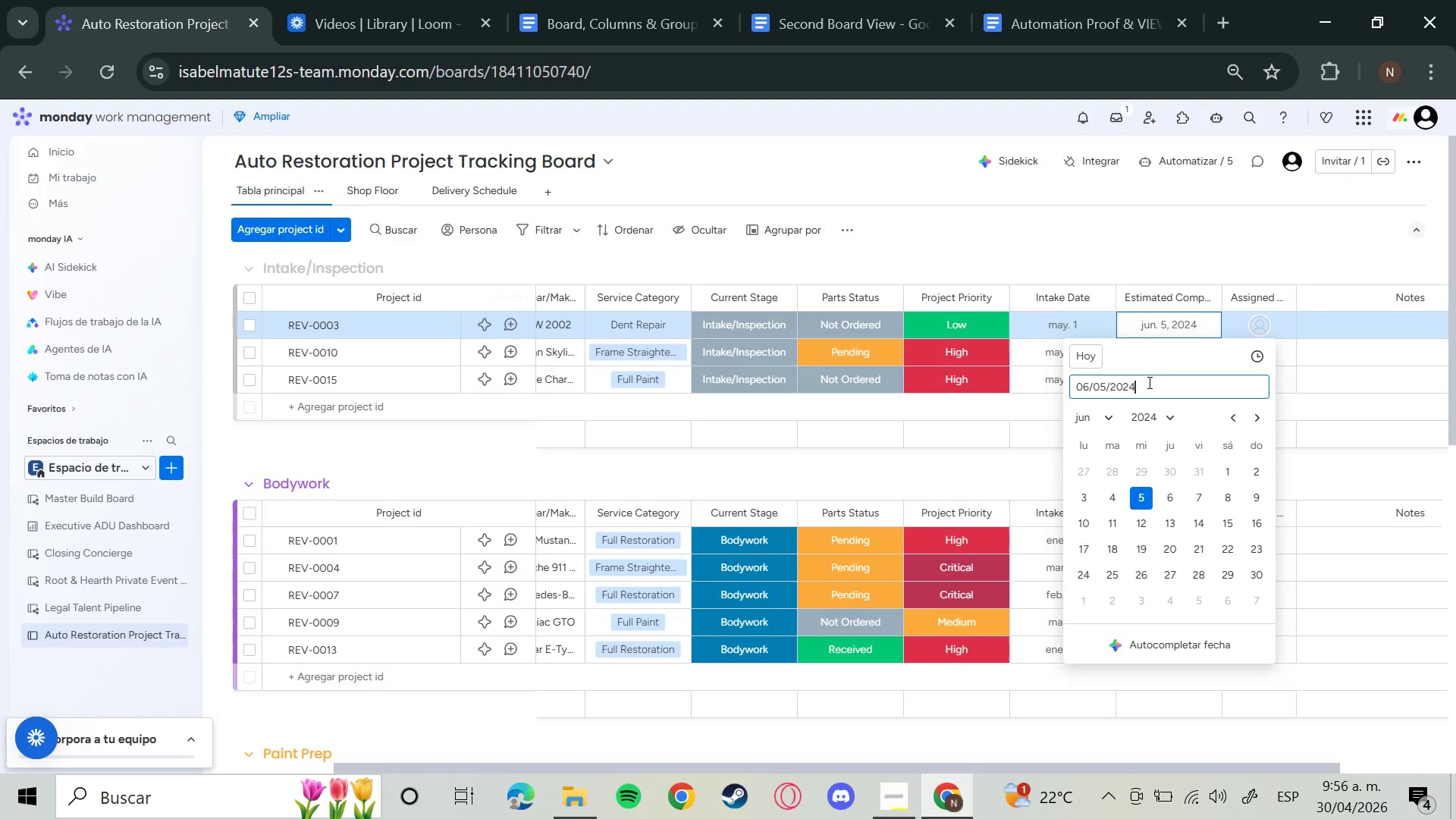 
key(6)
 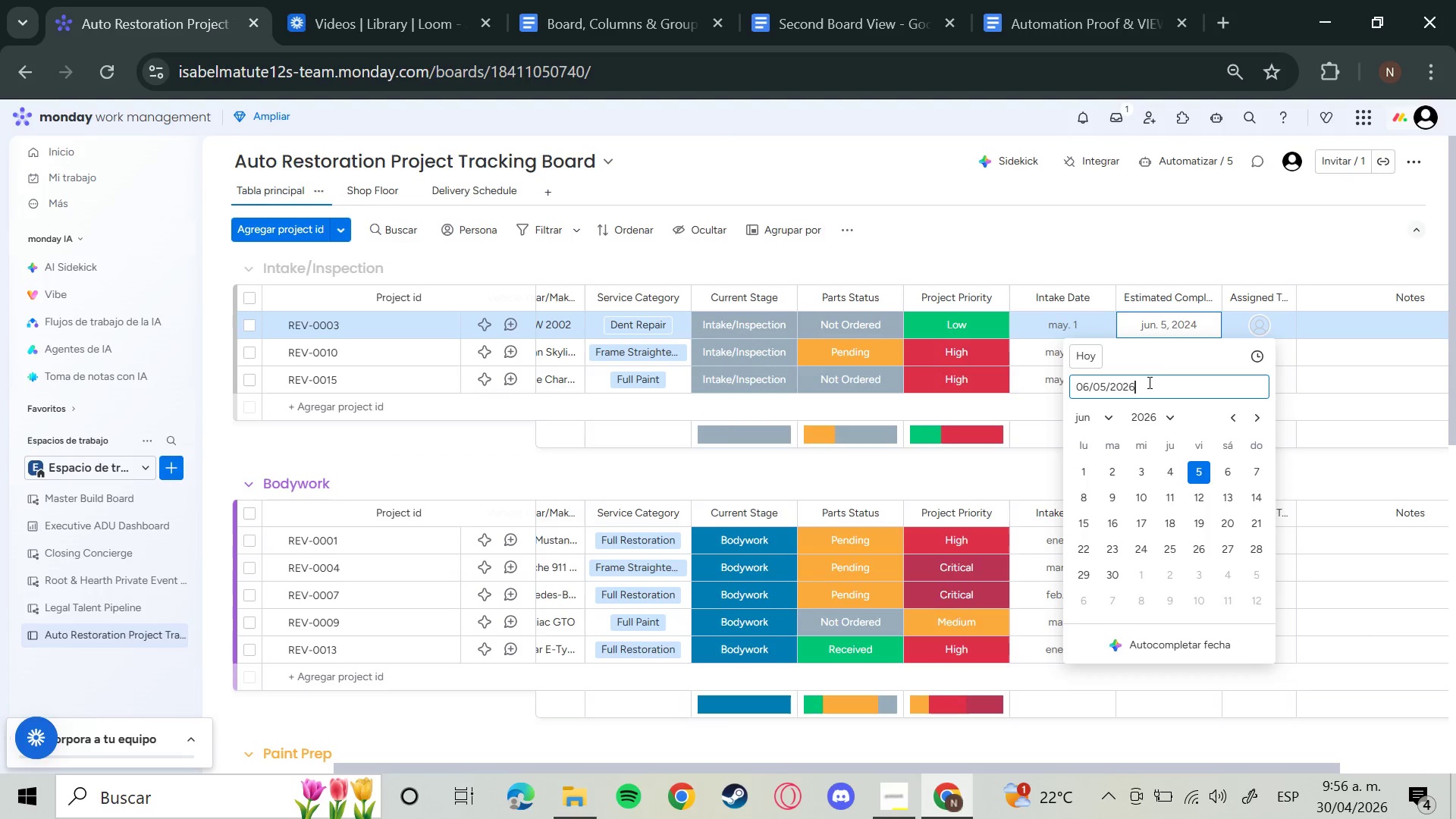 
key(Enter)
 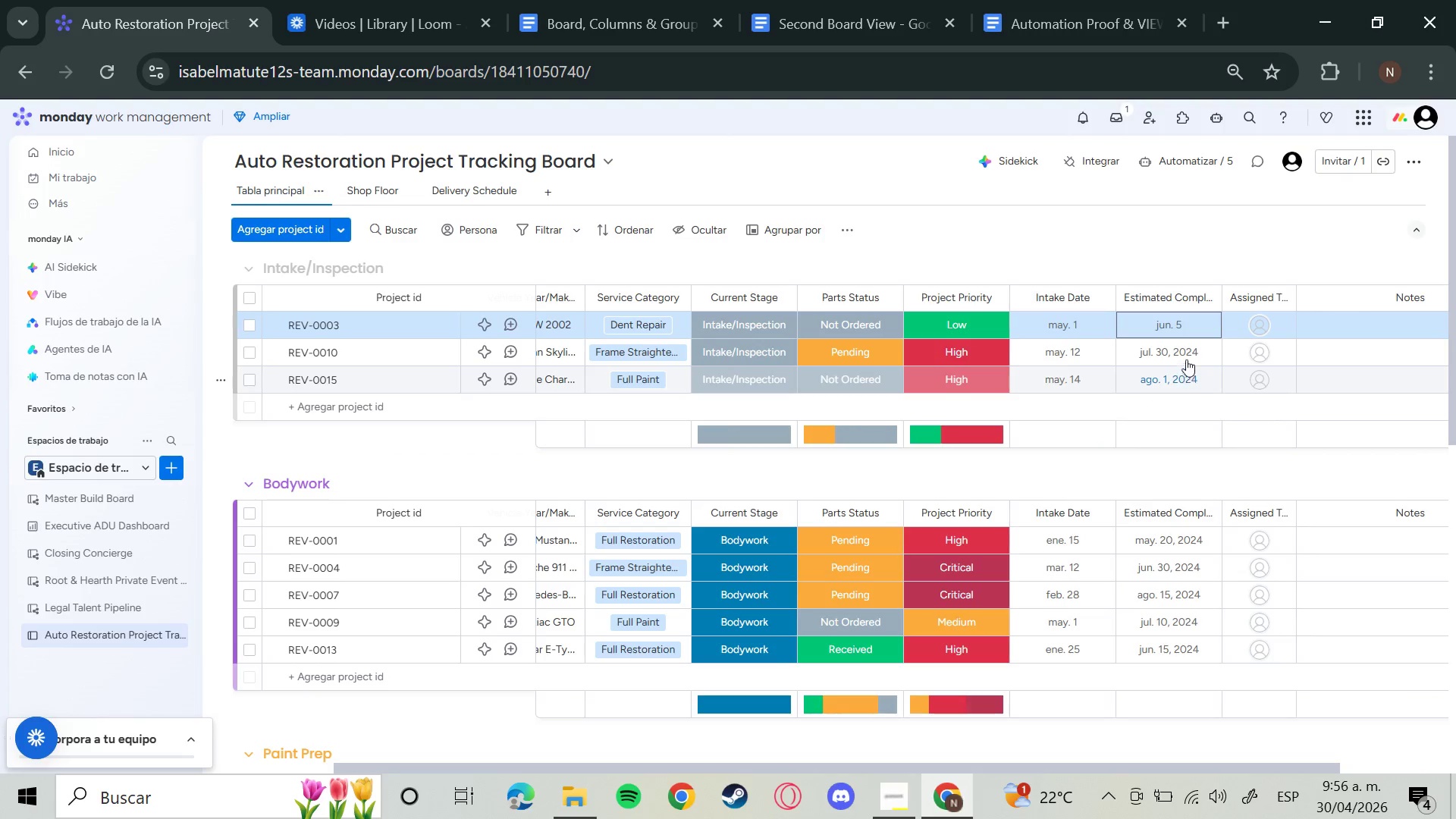 
left_click([1179, 355])
 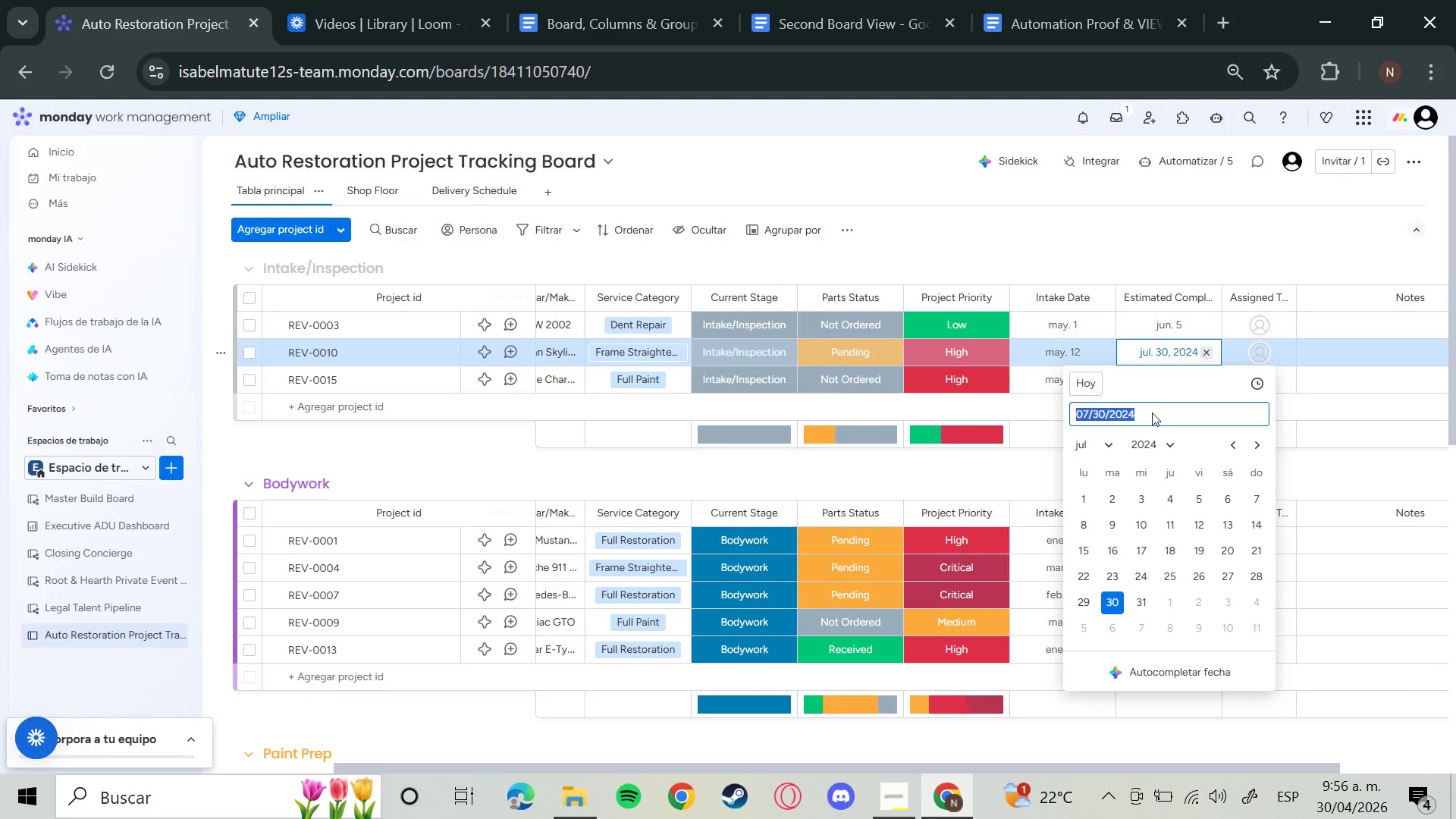 
left_click([1137, 419])
 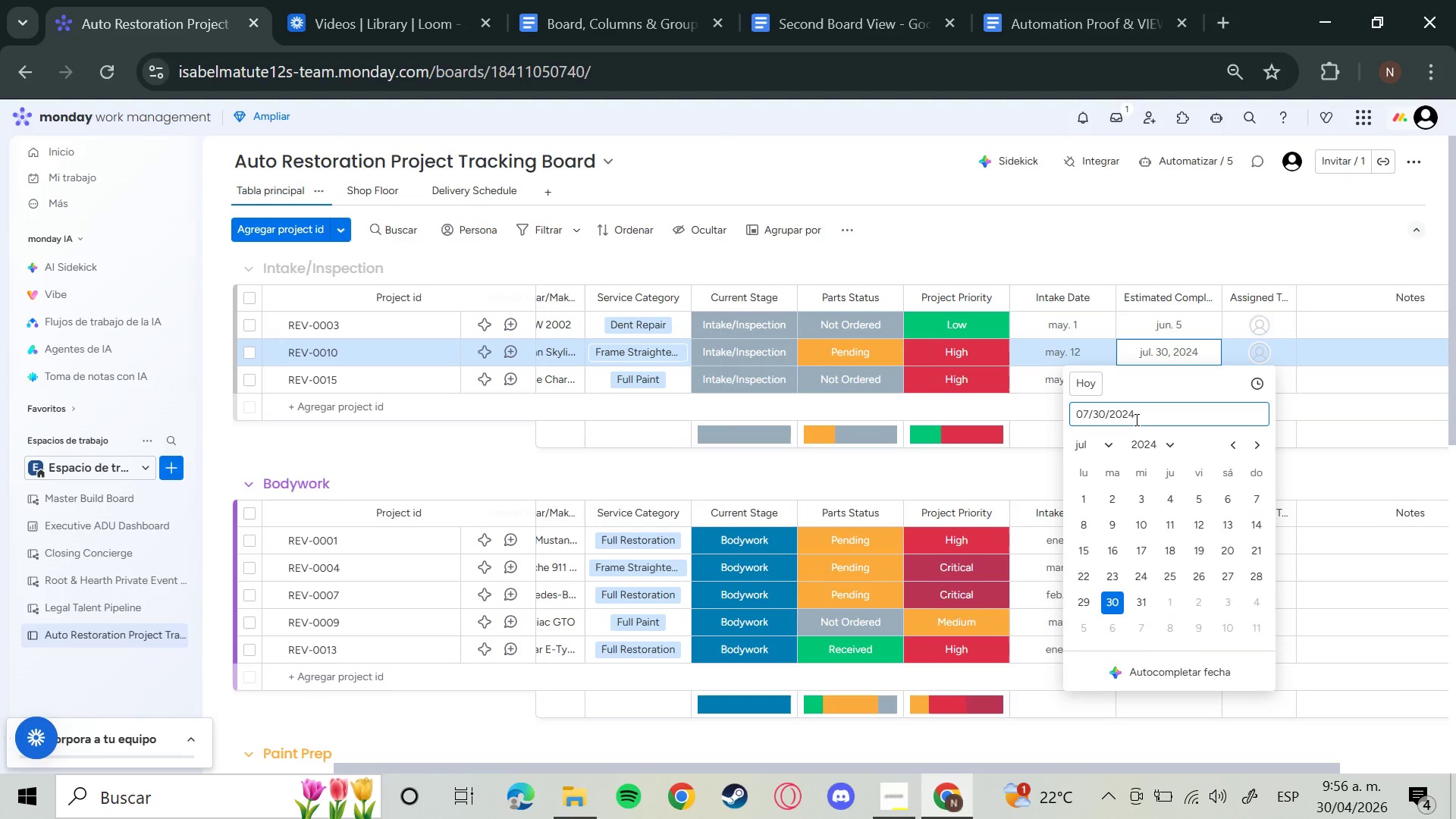 
key(Backspace)
 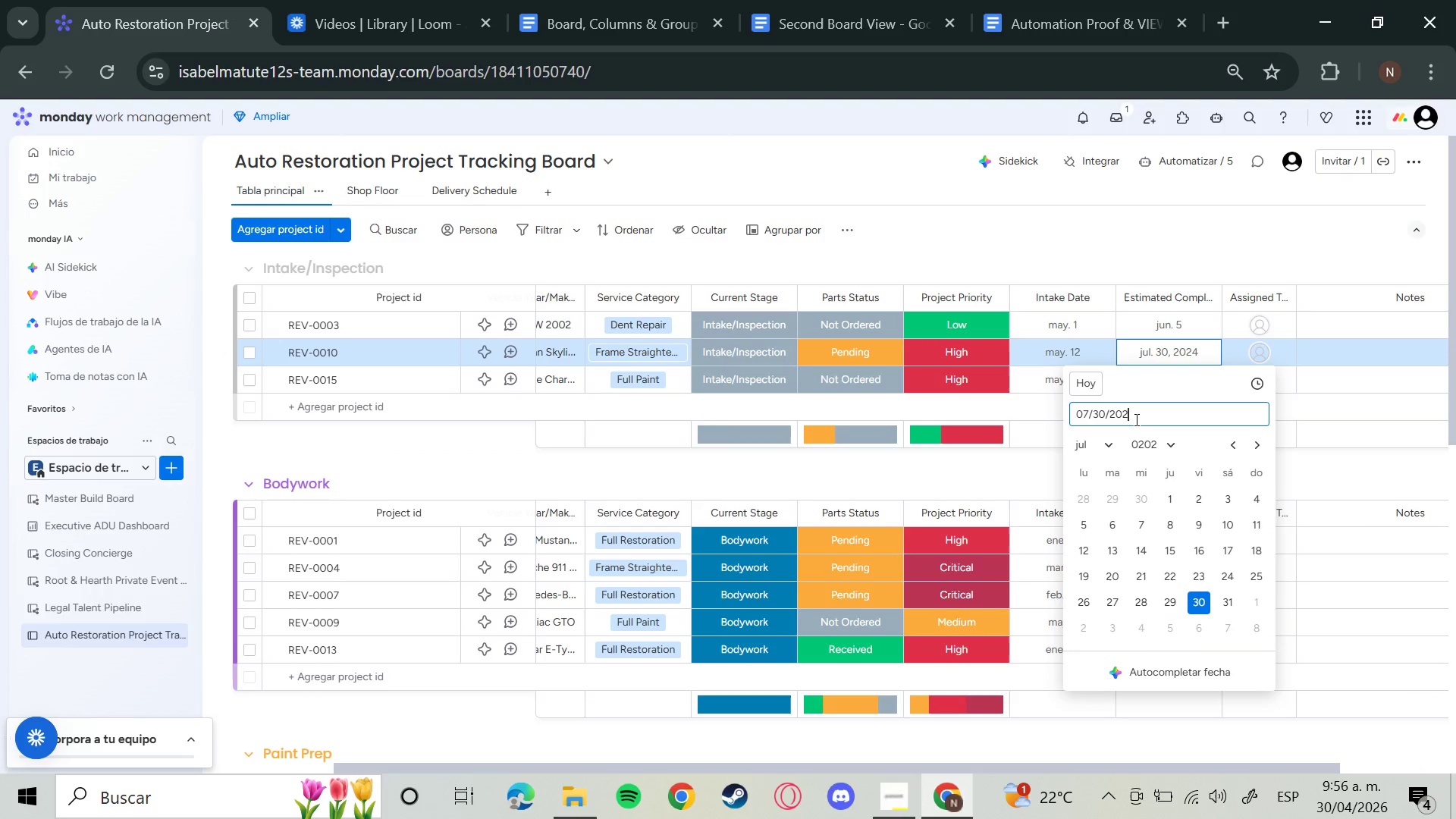 
key(6)
 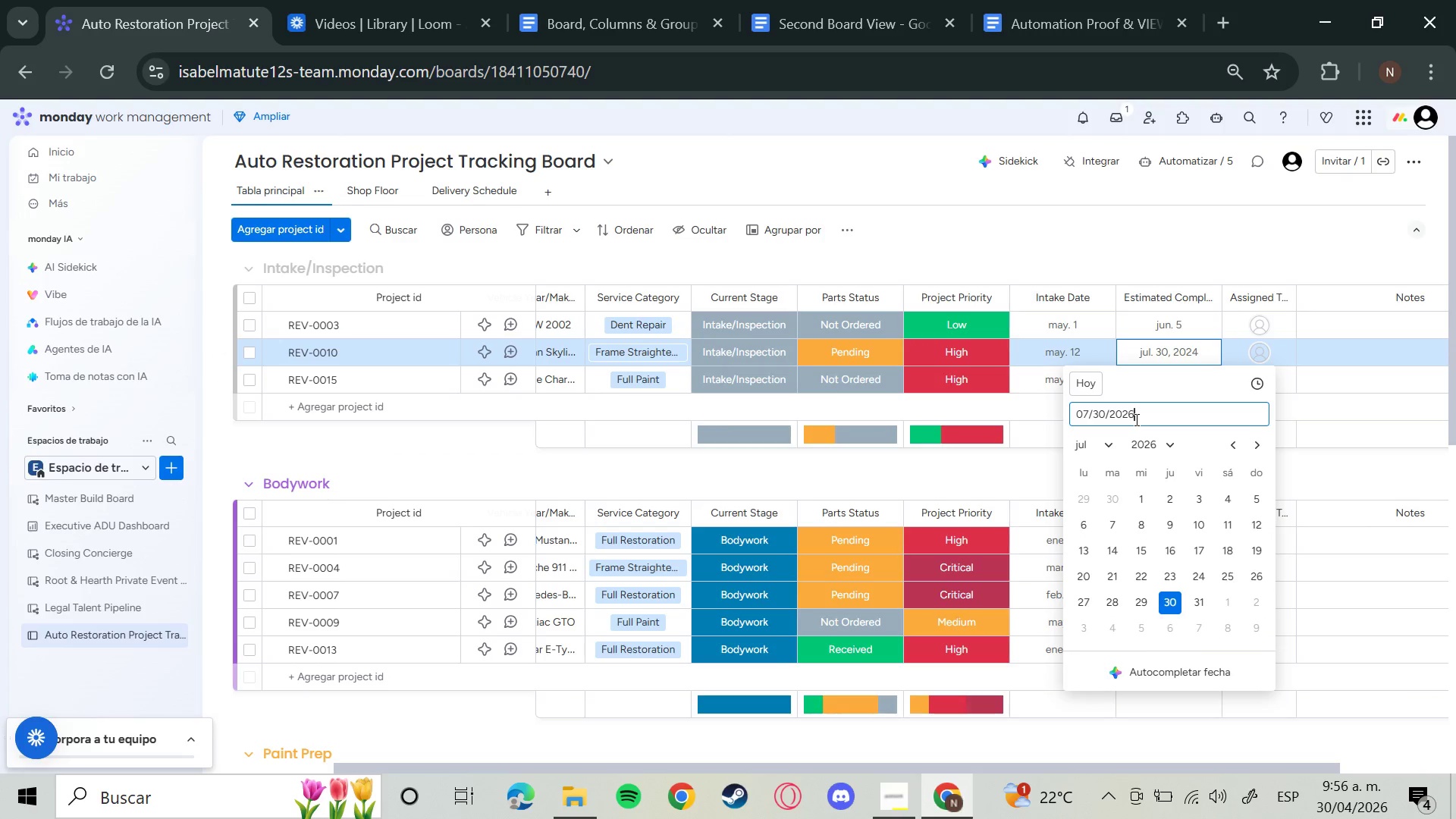 
key(Enter)
 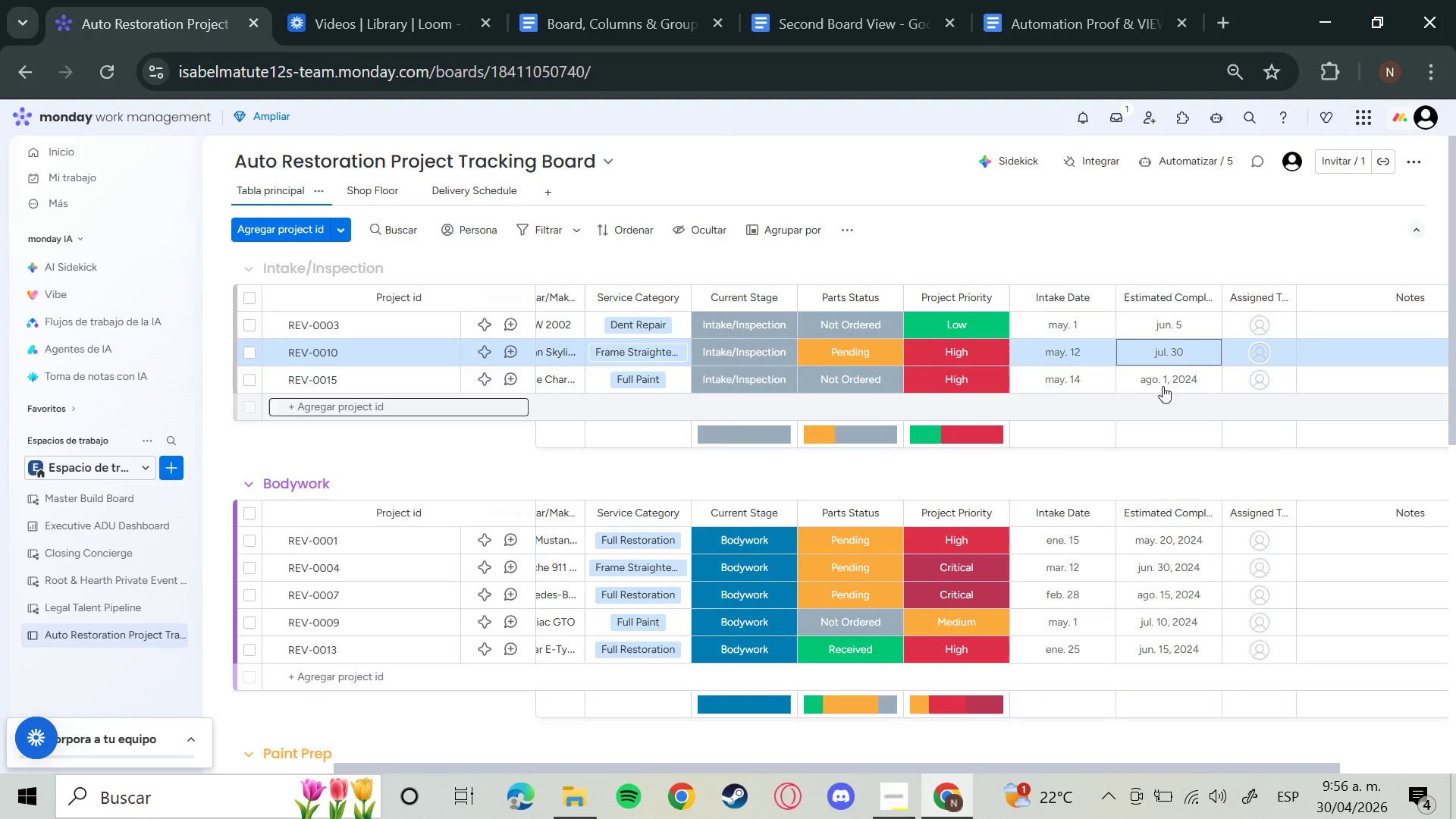 
left_click([1168, 384])
 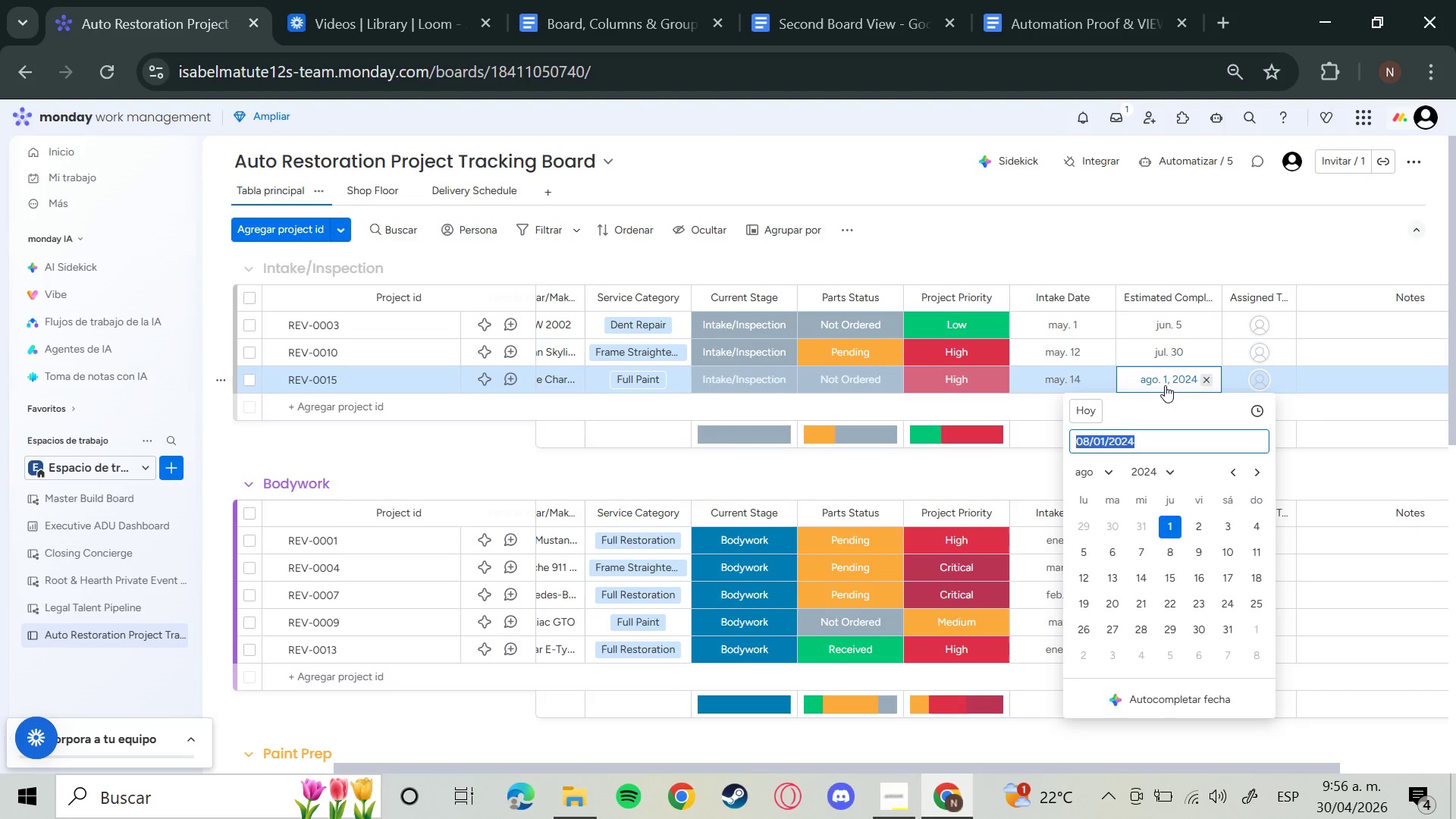 
wait(6.12)
 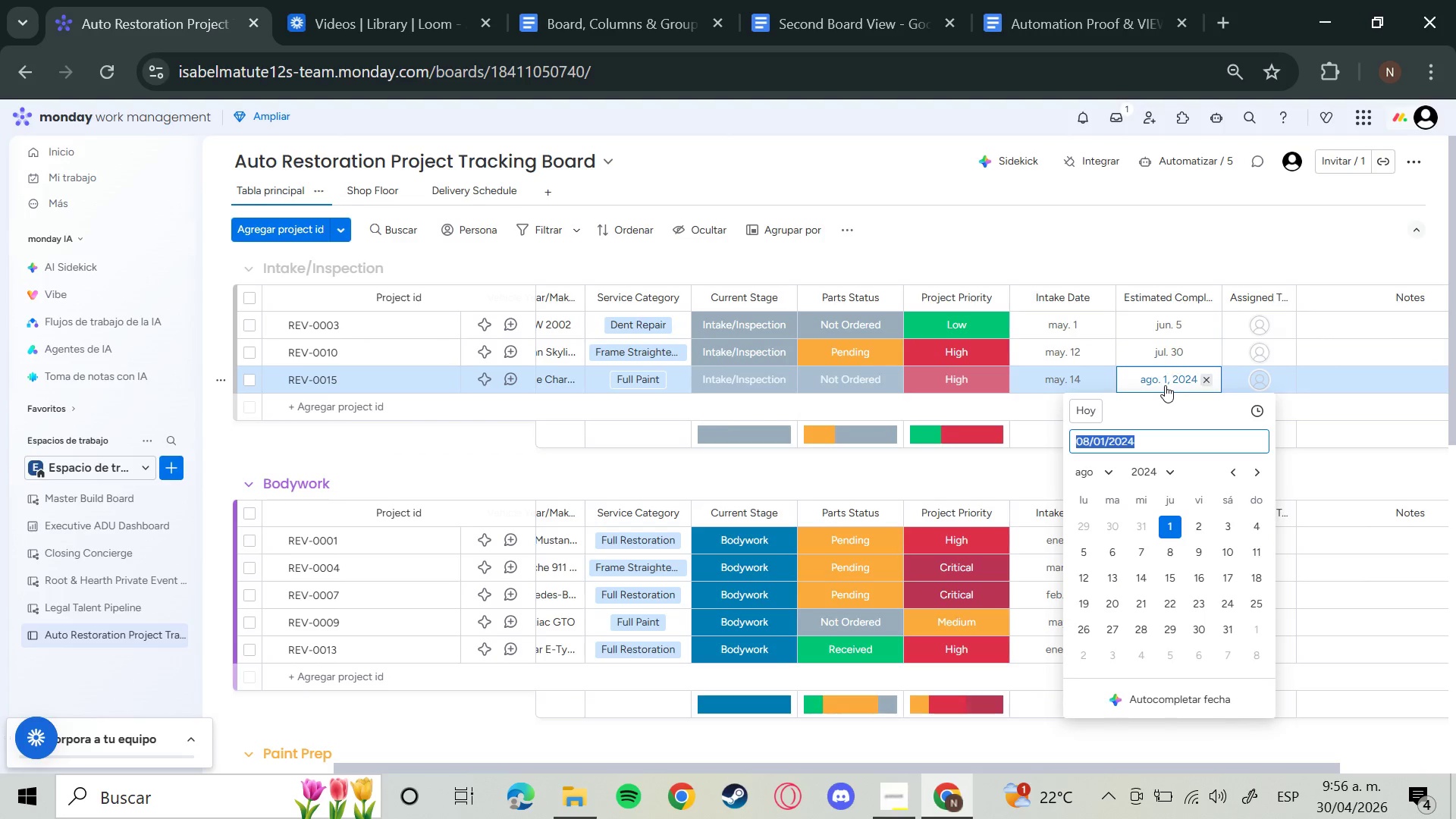 
left_click([1158, 450])
 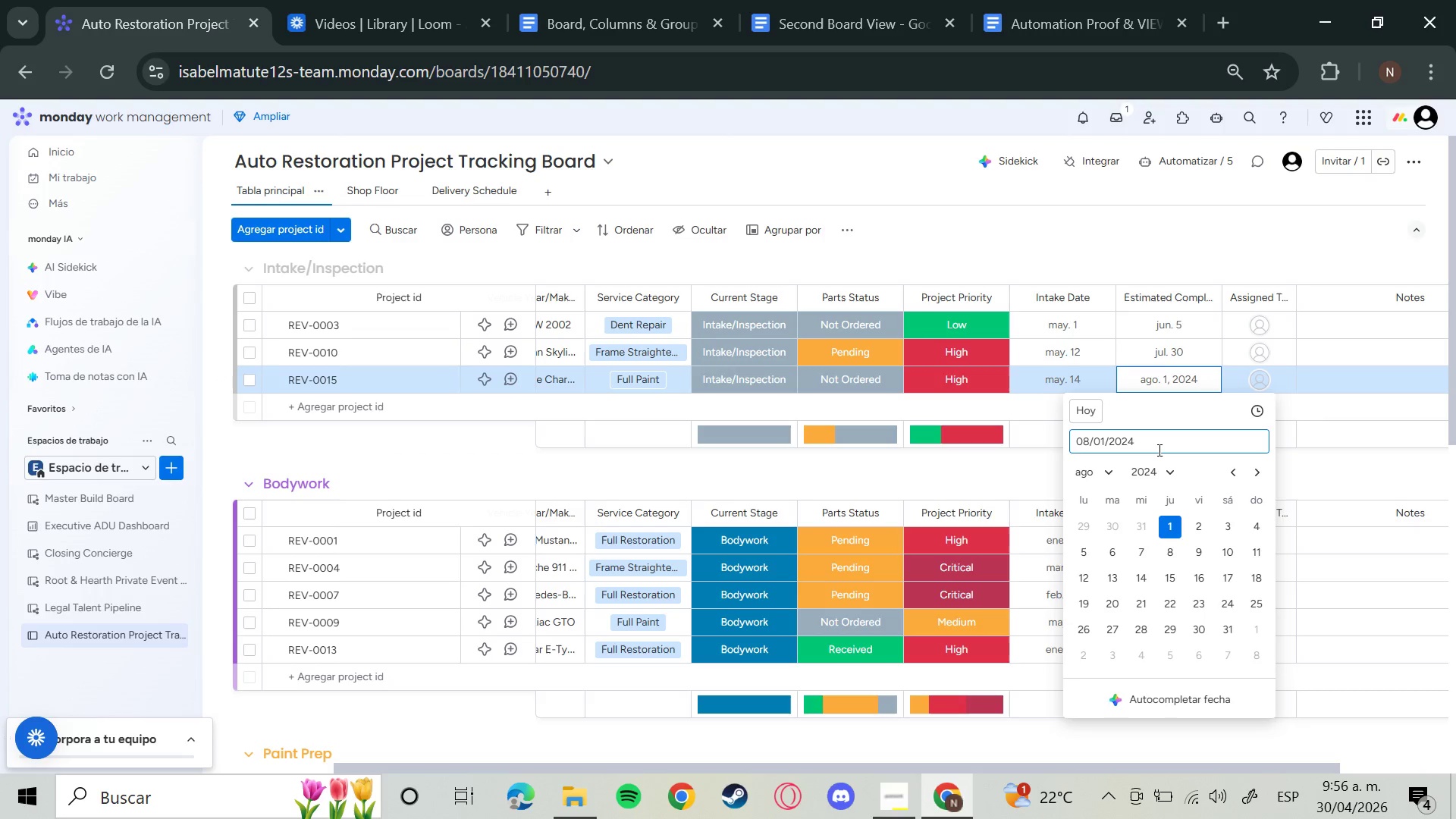 
key(Backspace)
 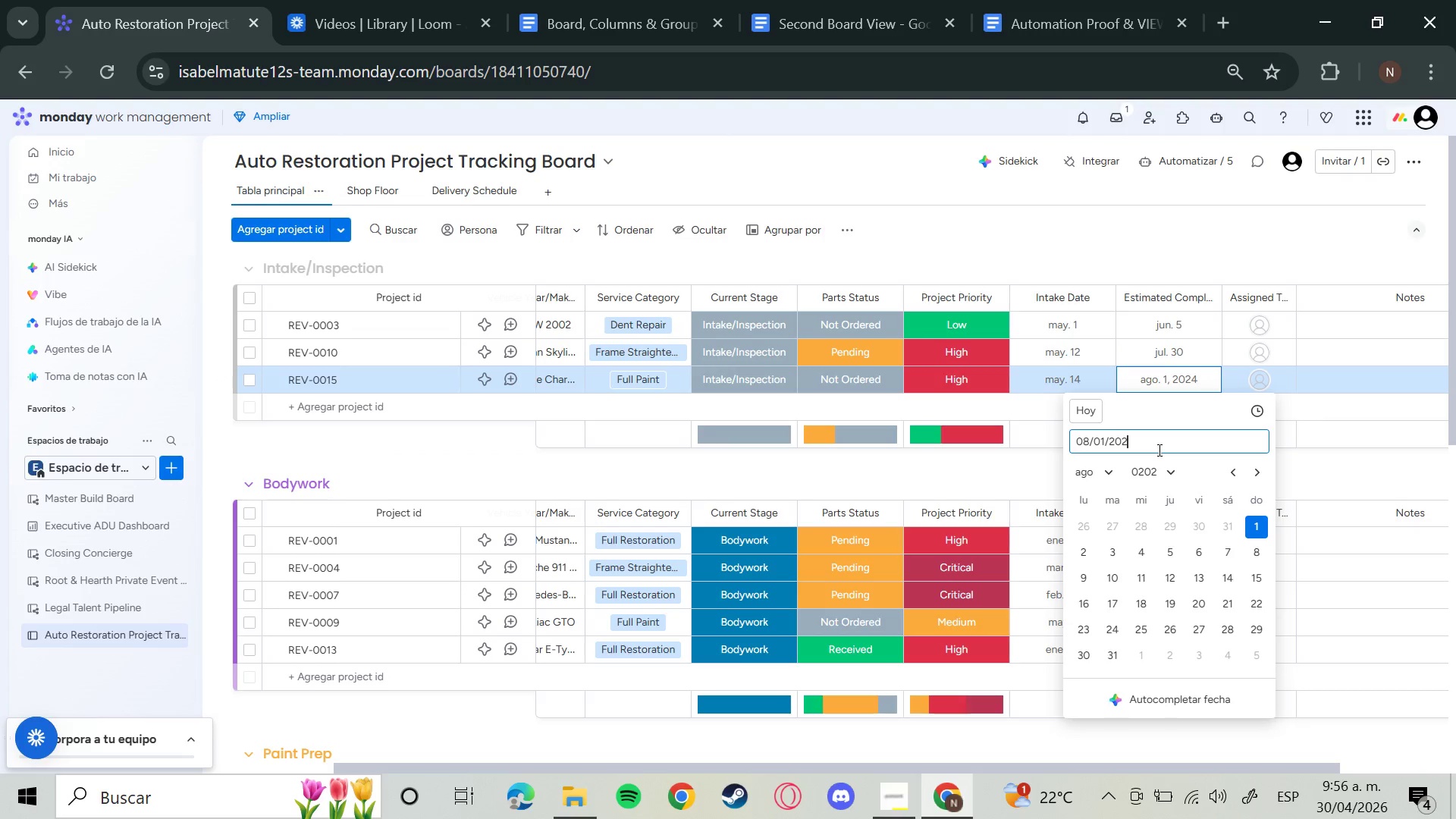 
key(6)
 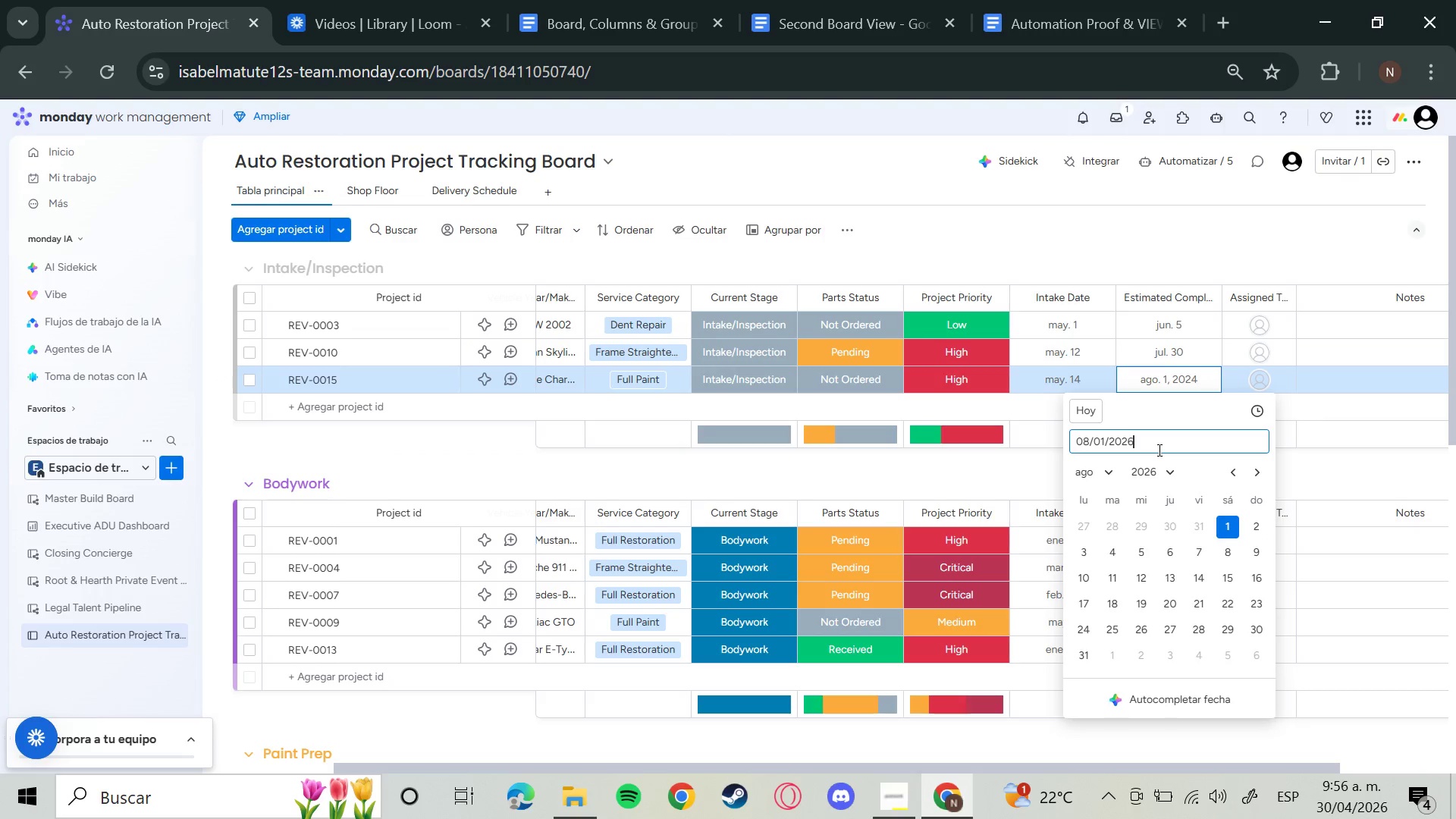 
key(Enter)
 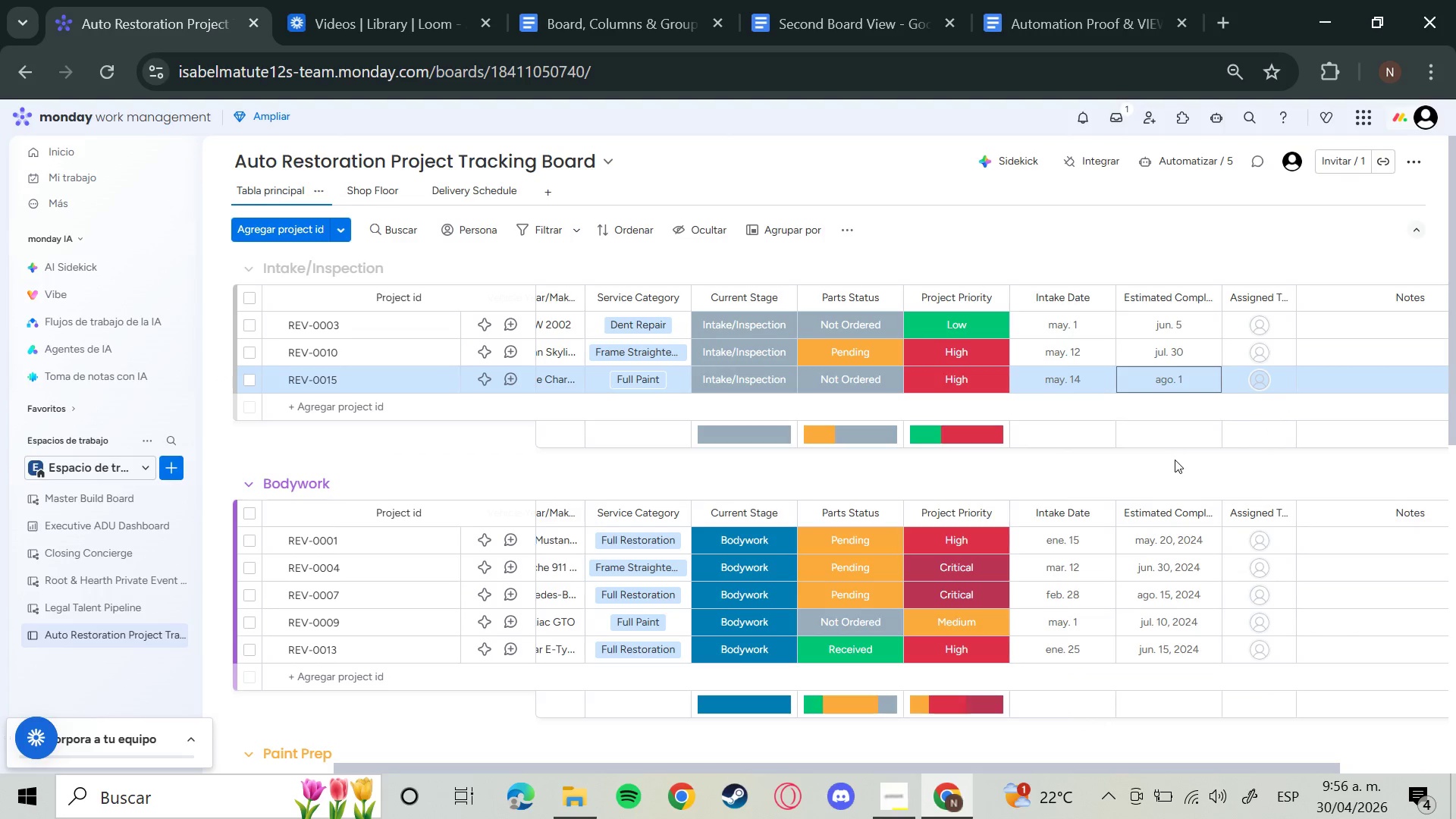 
scroll: coordinate [1144, 481], scroll_direction: down, amount: 1.0
 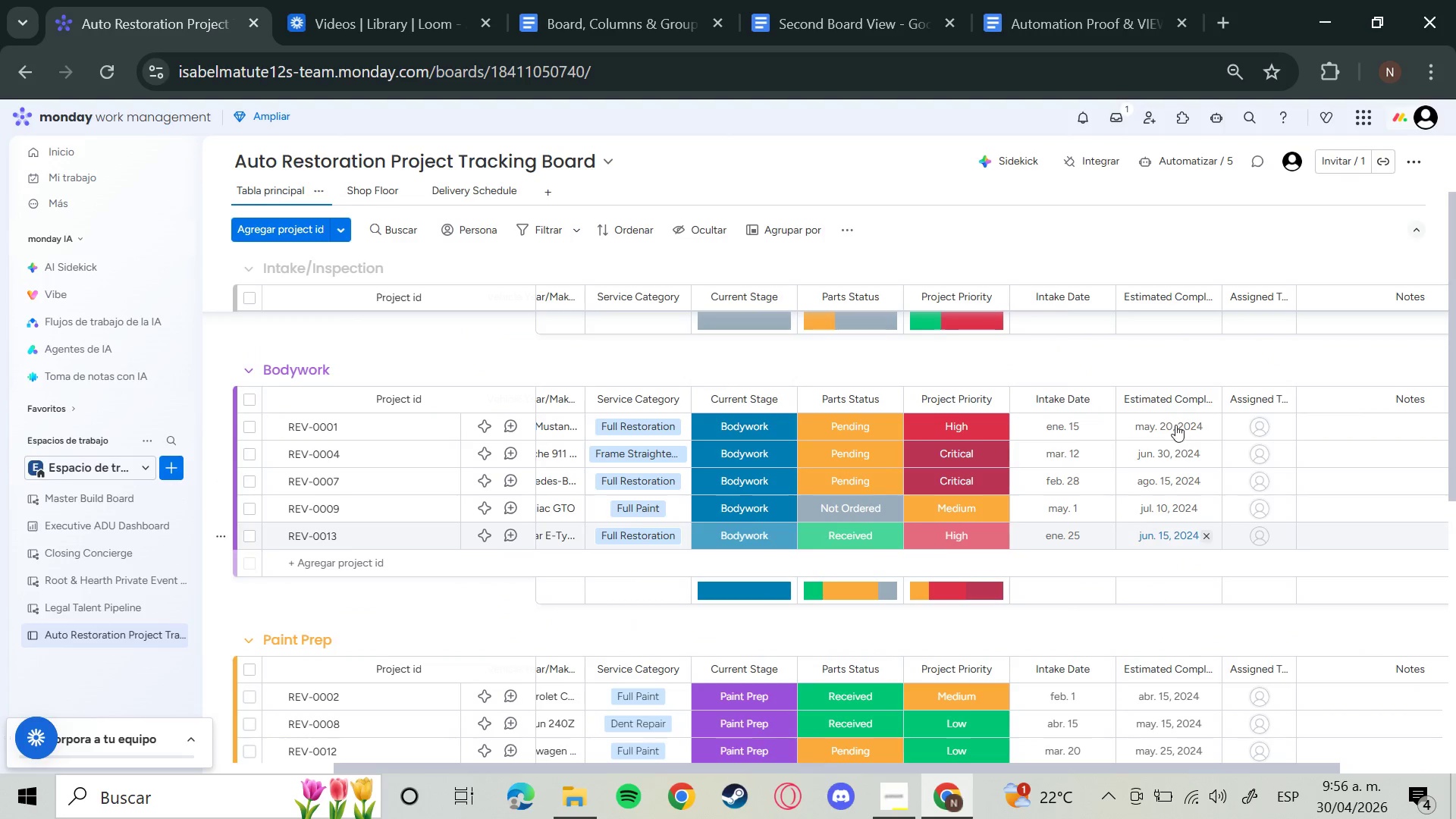 
left_click([1172, 419])
 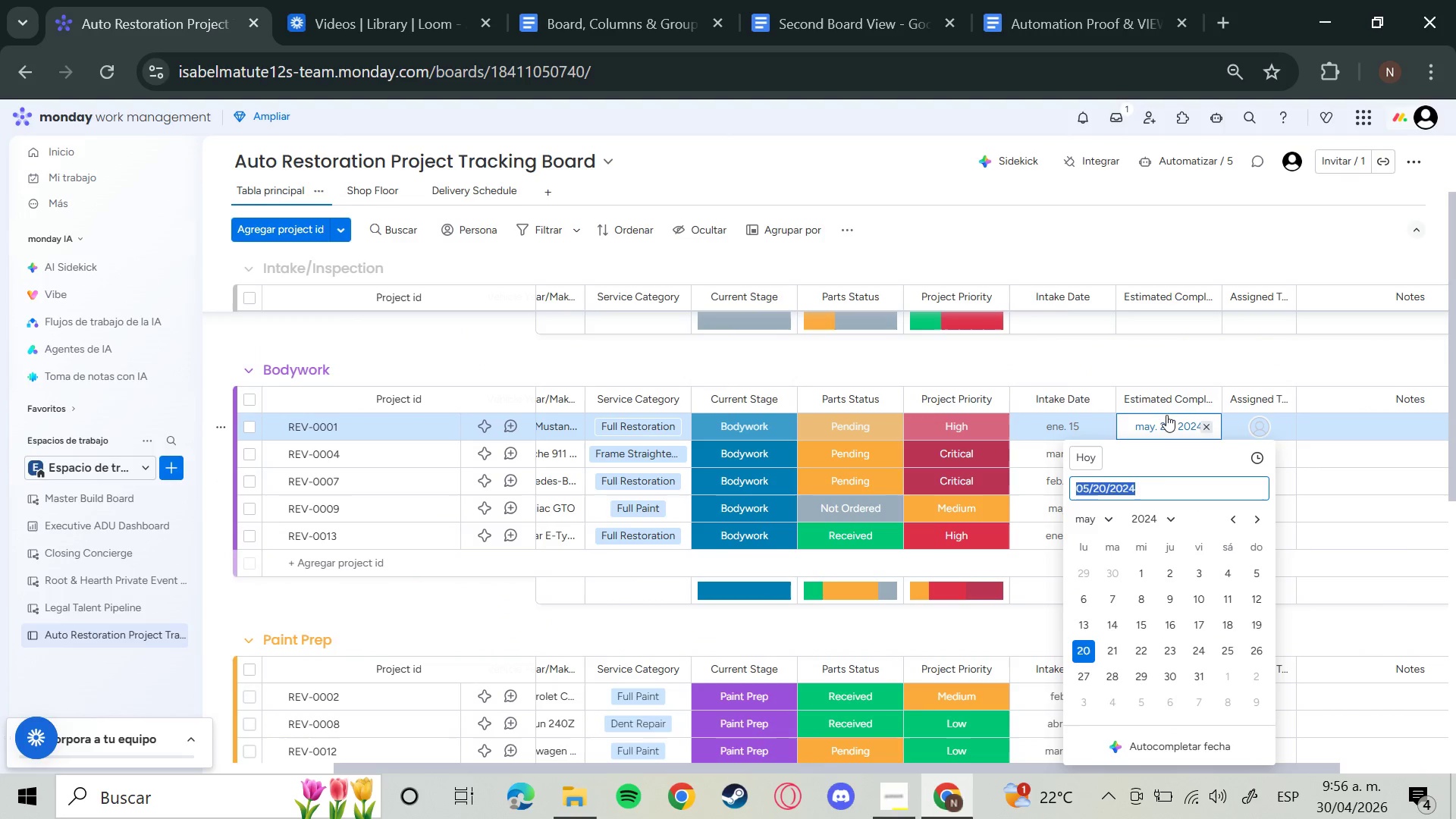 
left_click([1155, 484])
 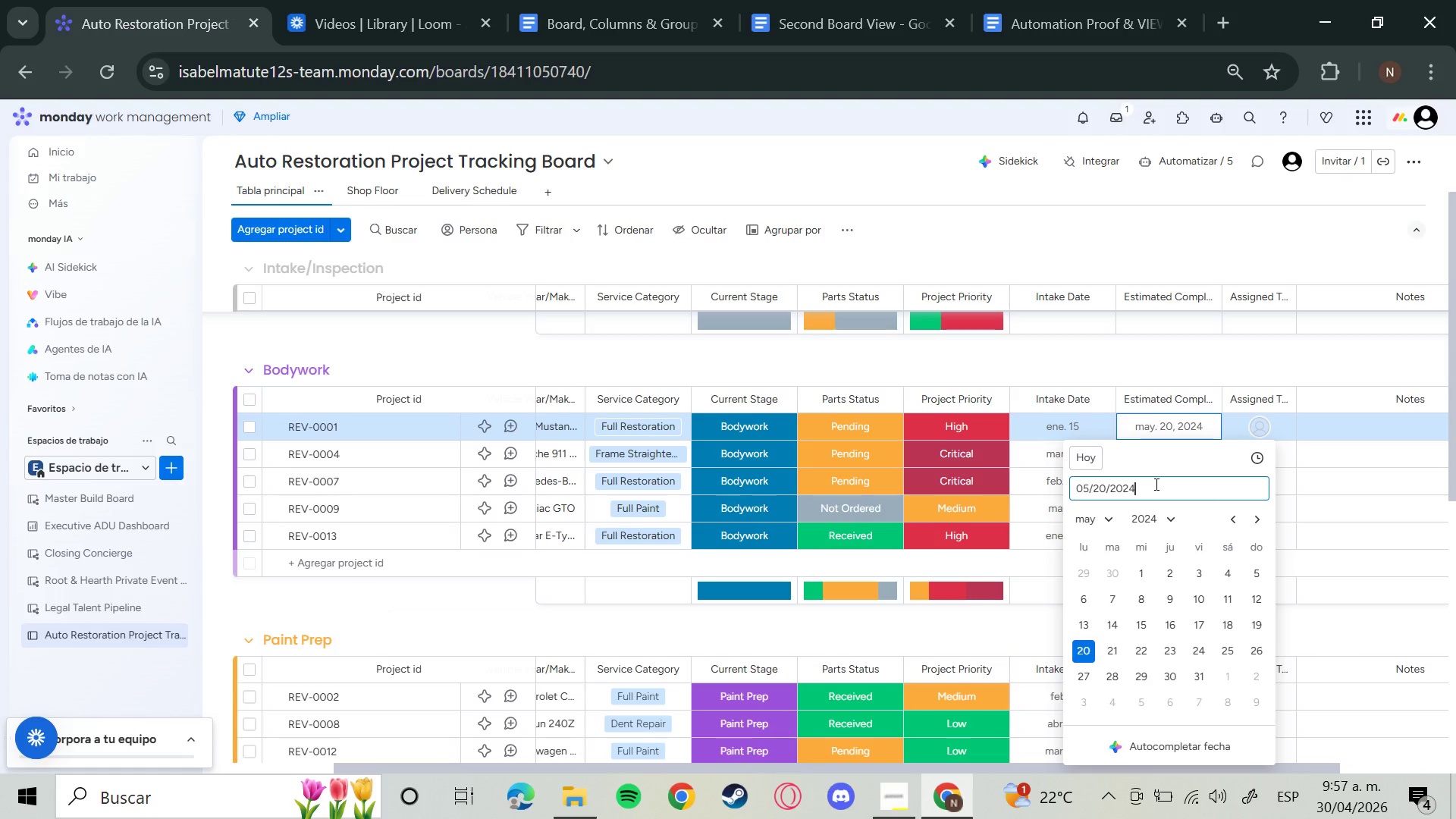 
key(Backspace)
 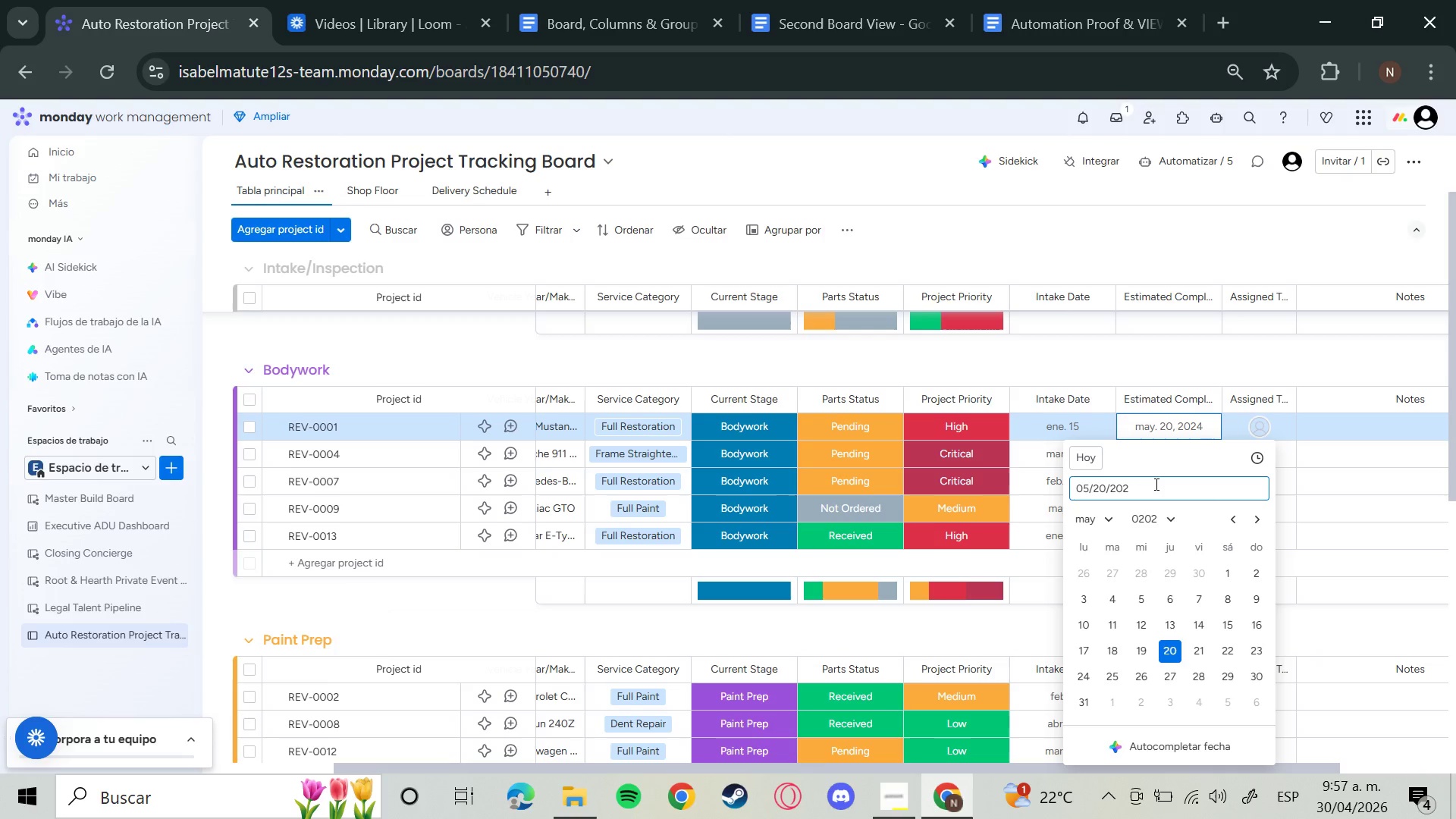 
key(6)
 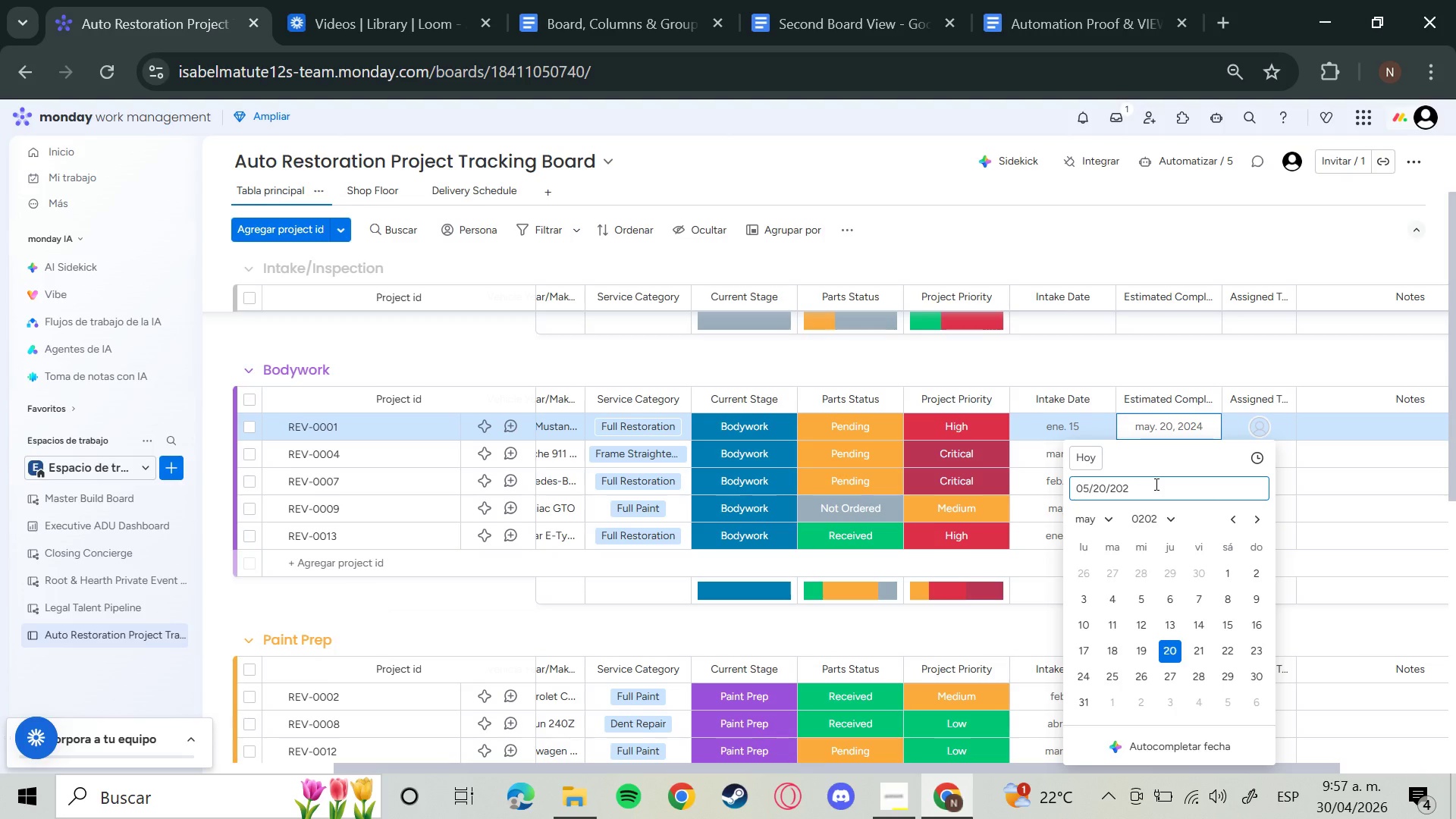 
key(Enter)
 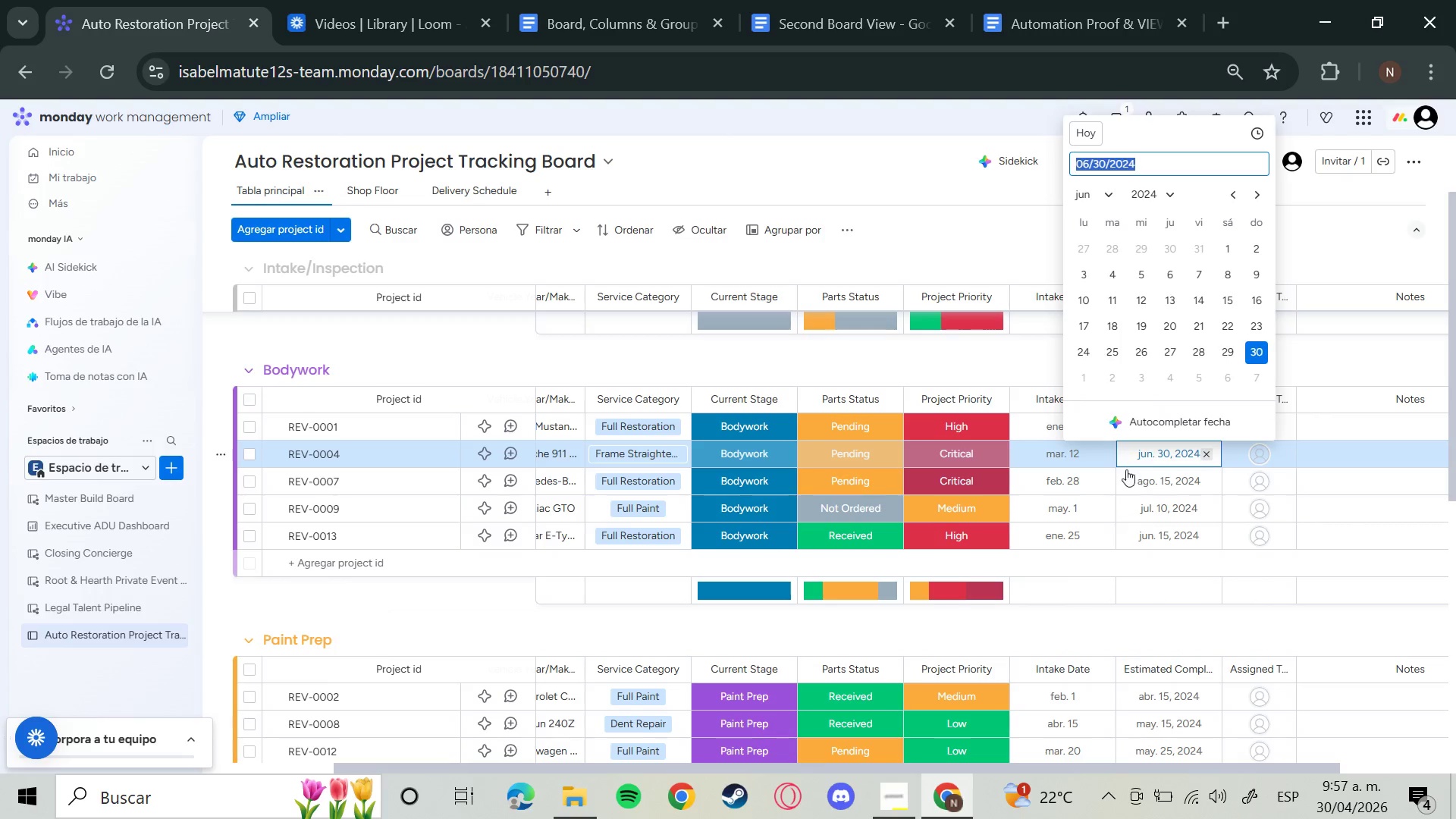 
left_click([1146, 163])
 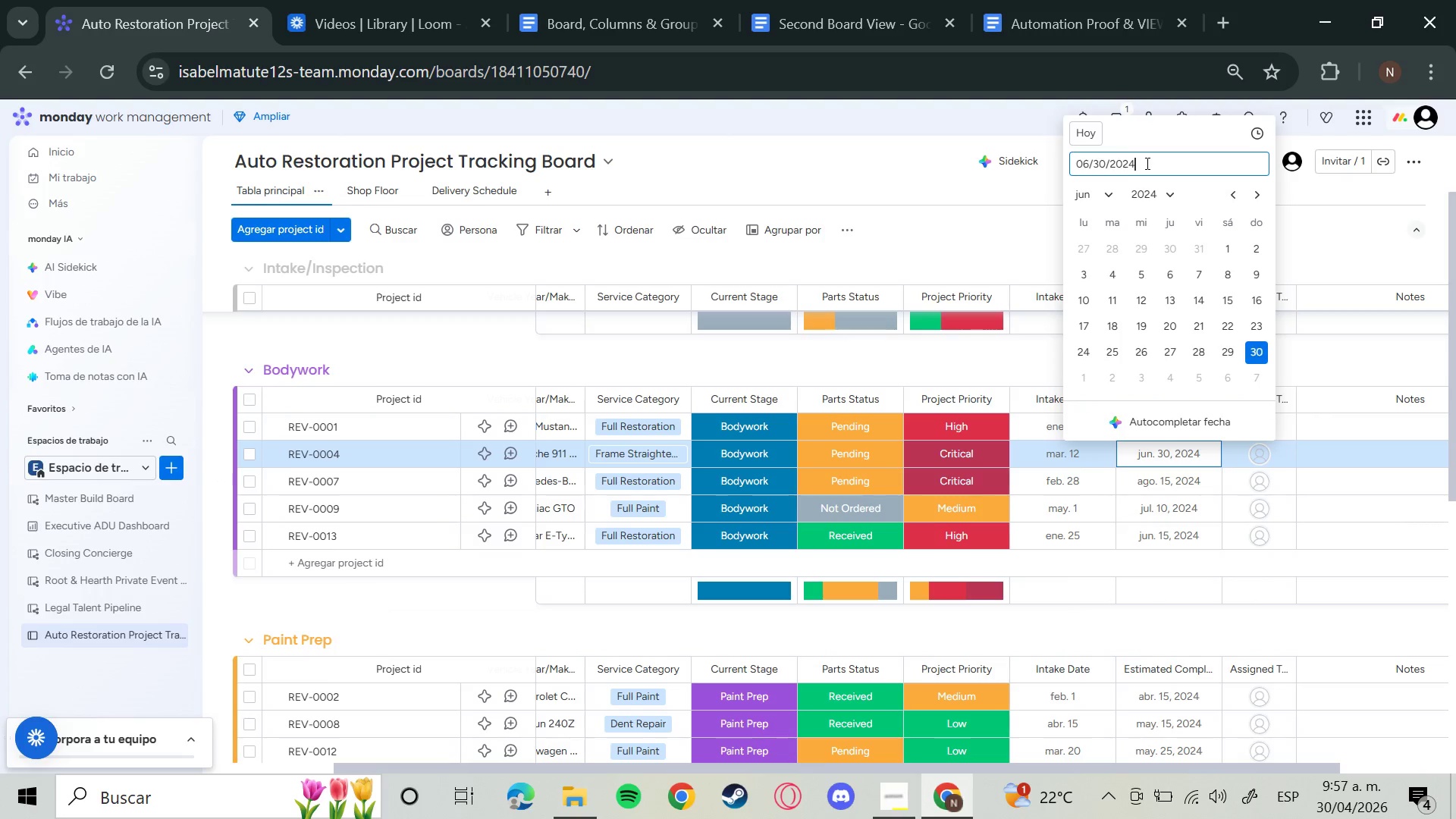 
key(Backspace)
 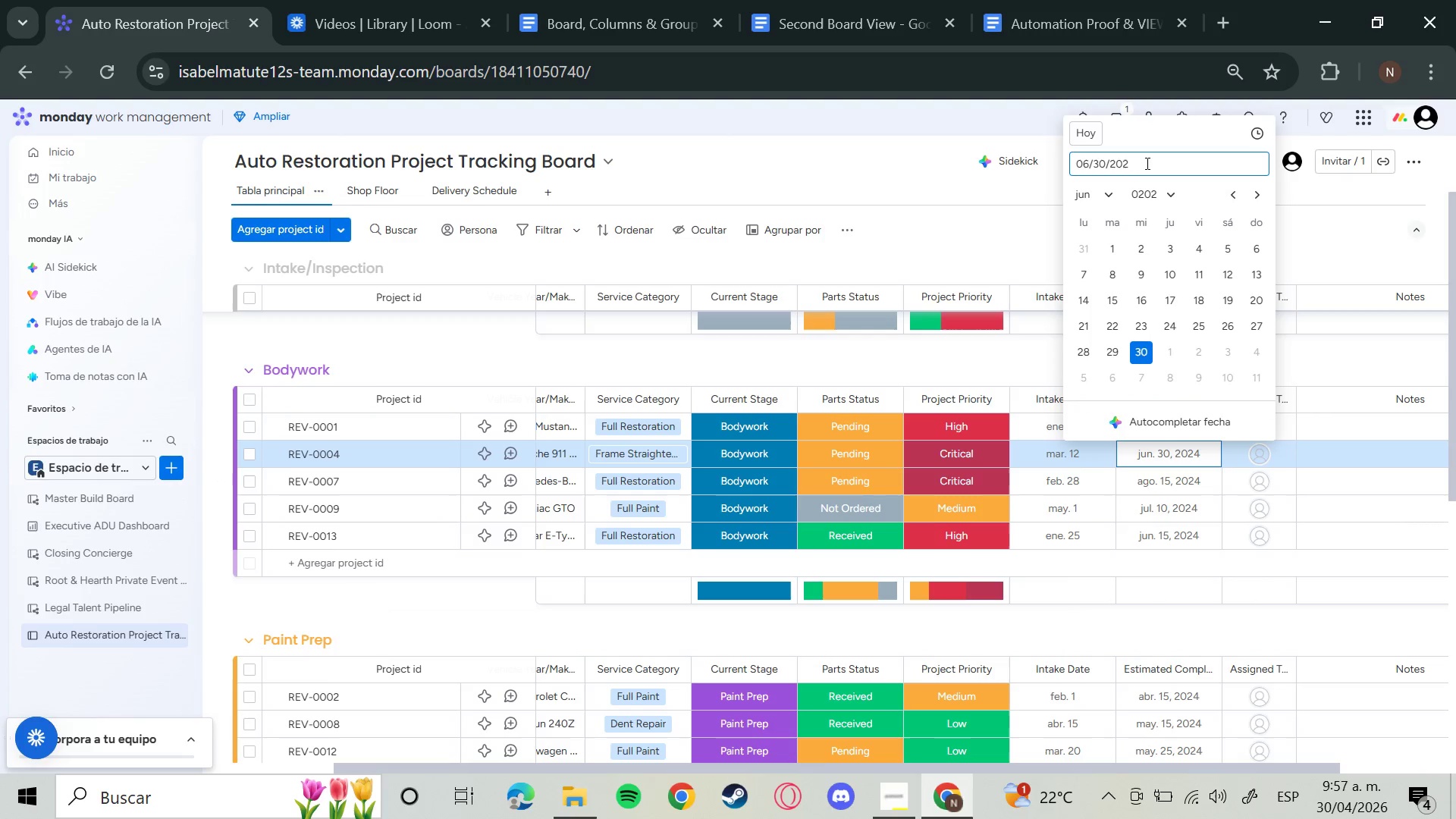 
key(6)
 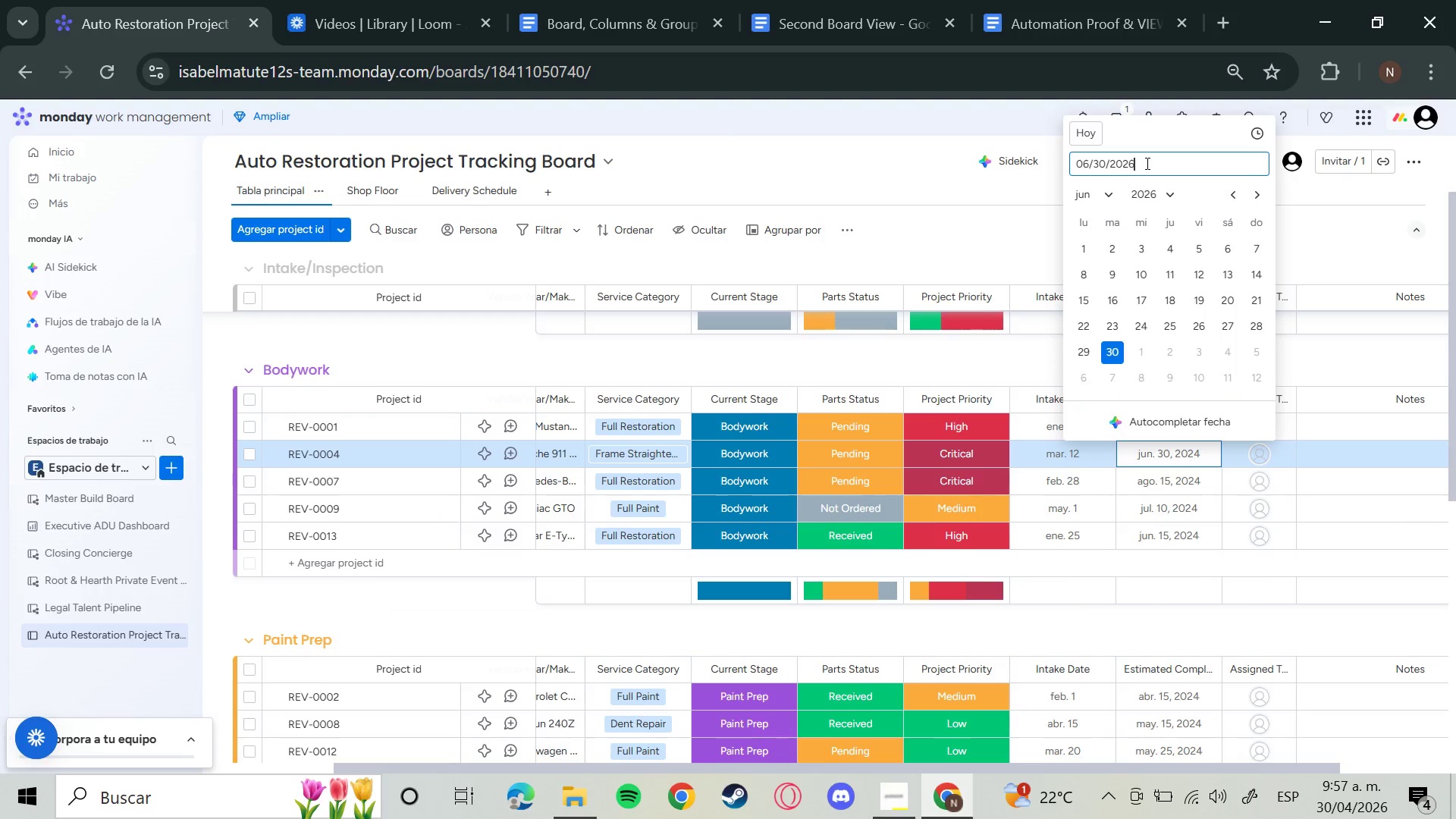 
key(Enter)
 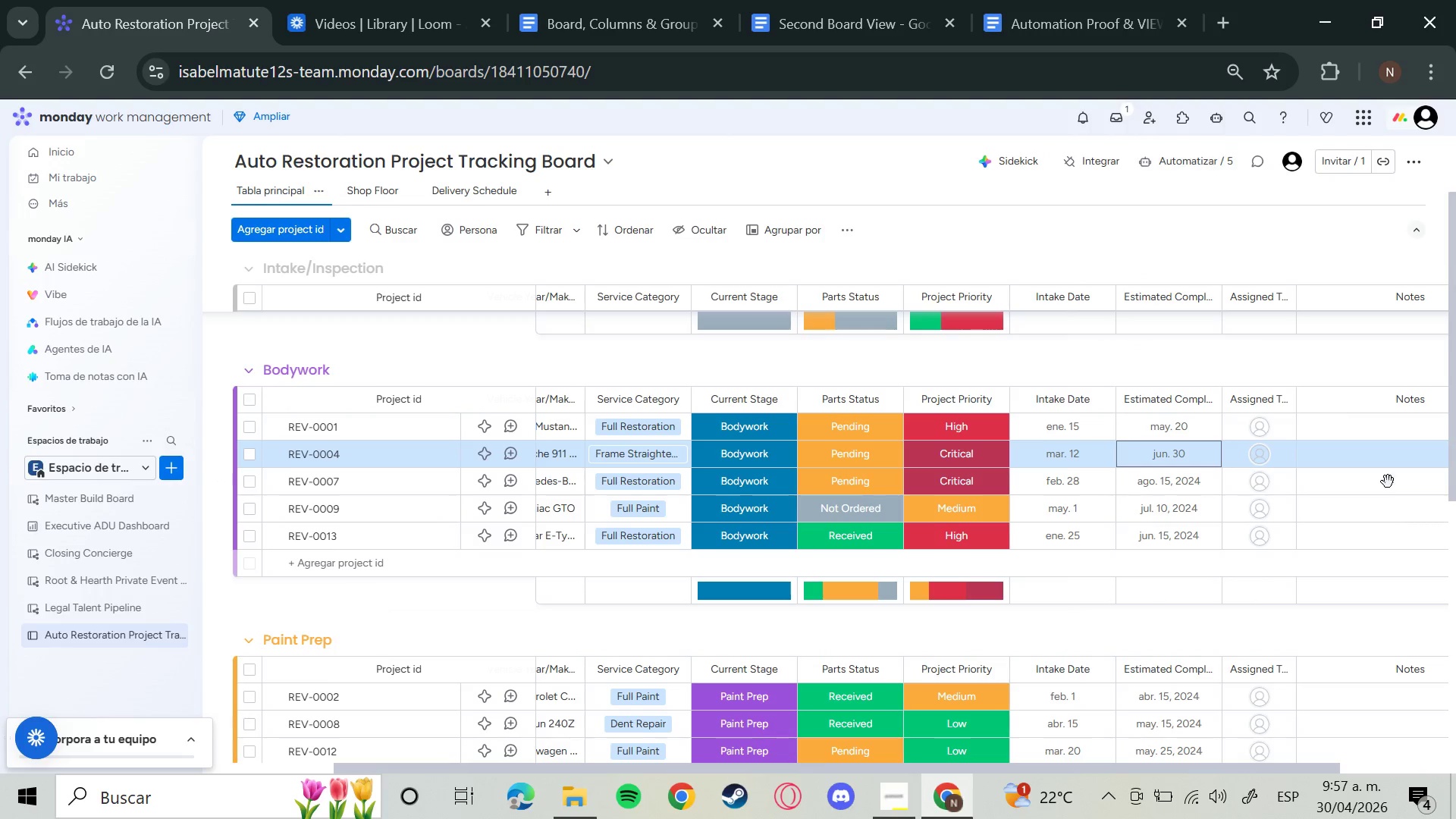 
left_click([1163, 487])
 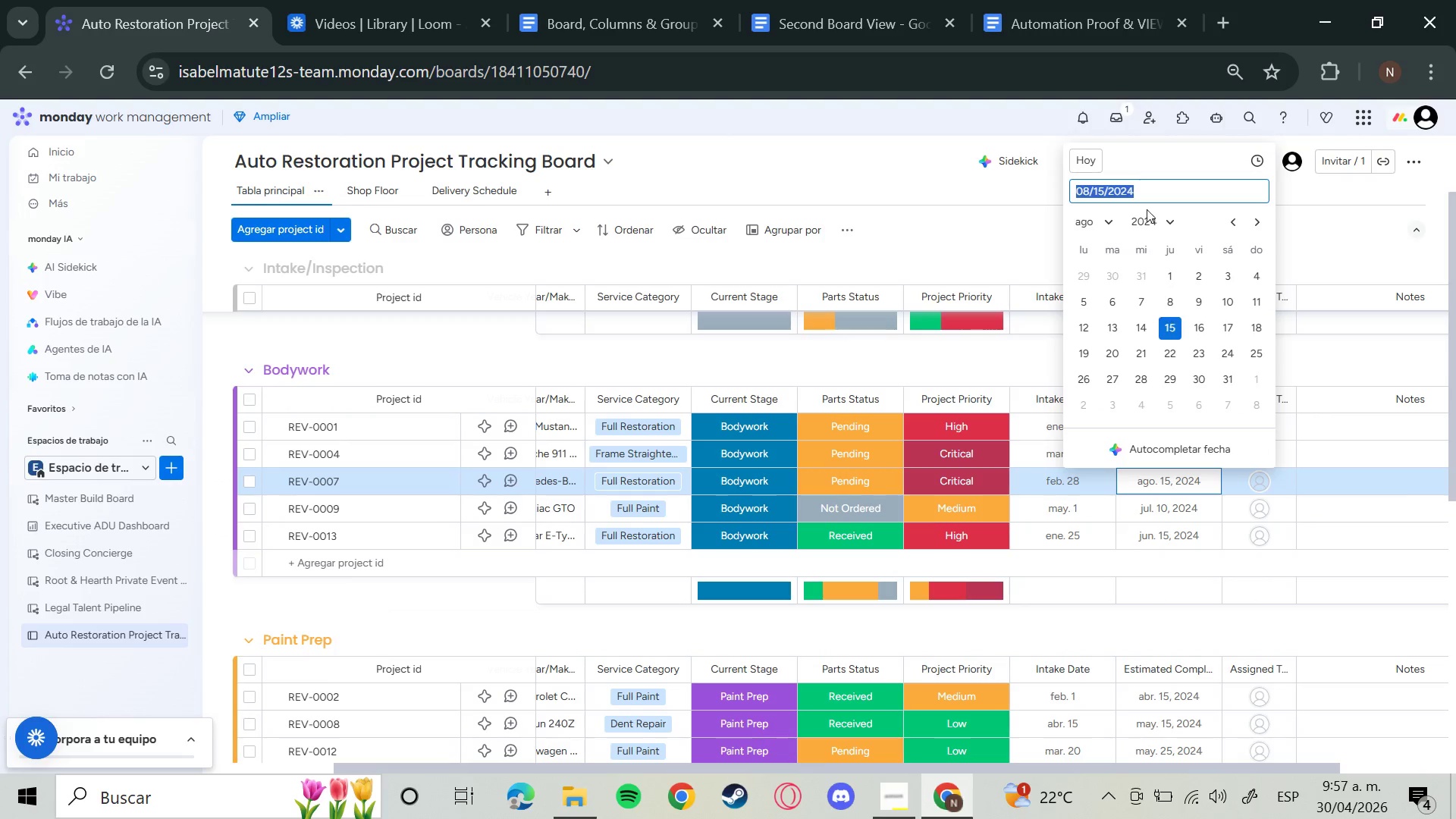 
left_click([1146, 199])
 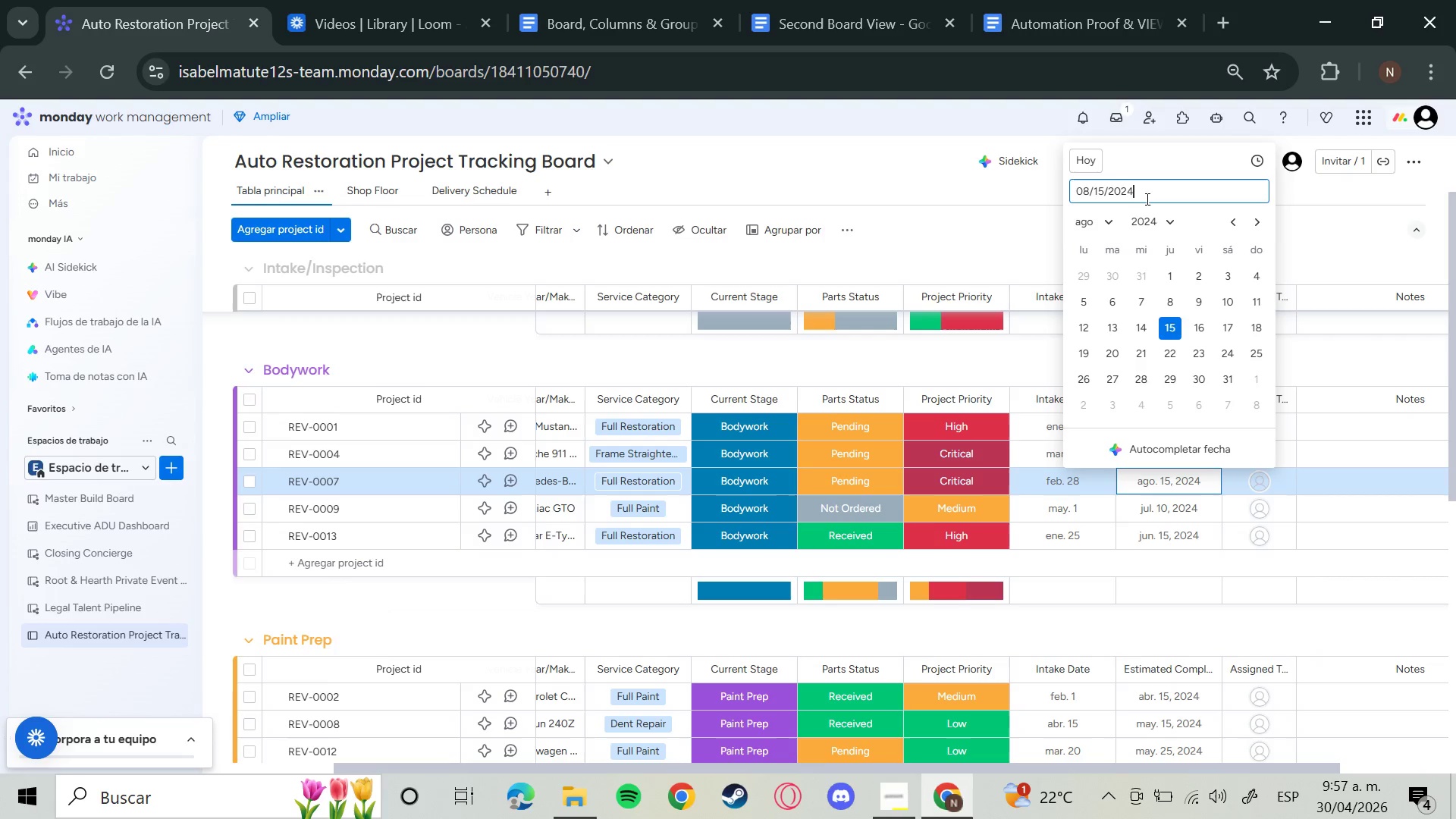 
key(Backspace)
 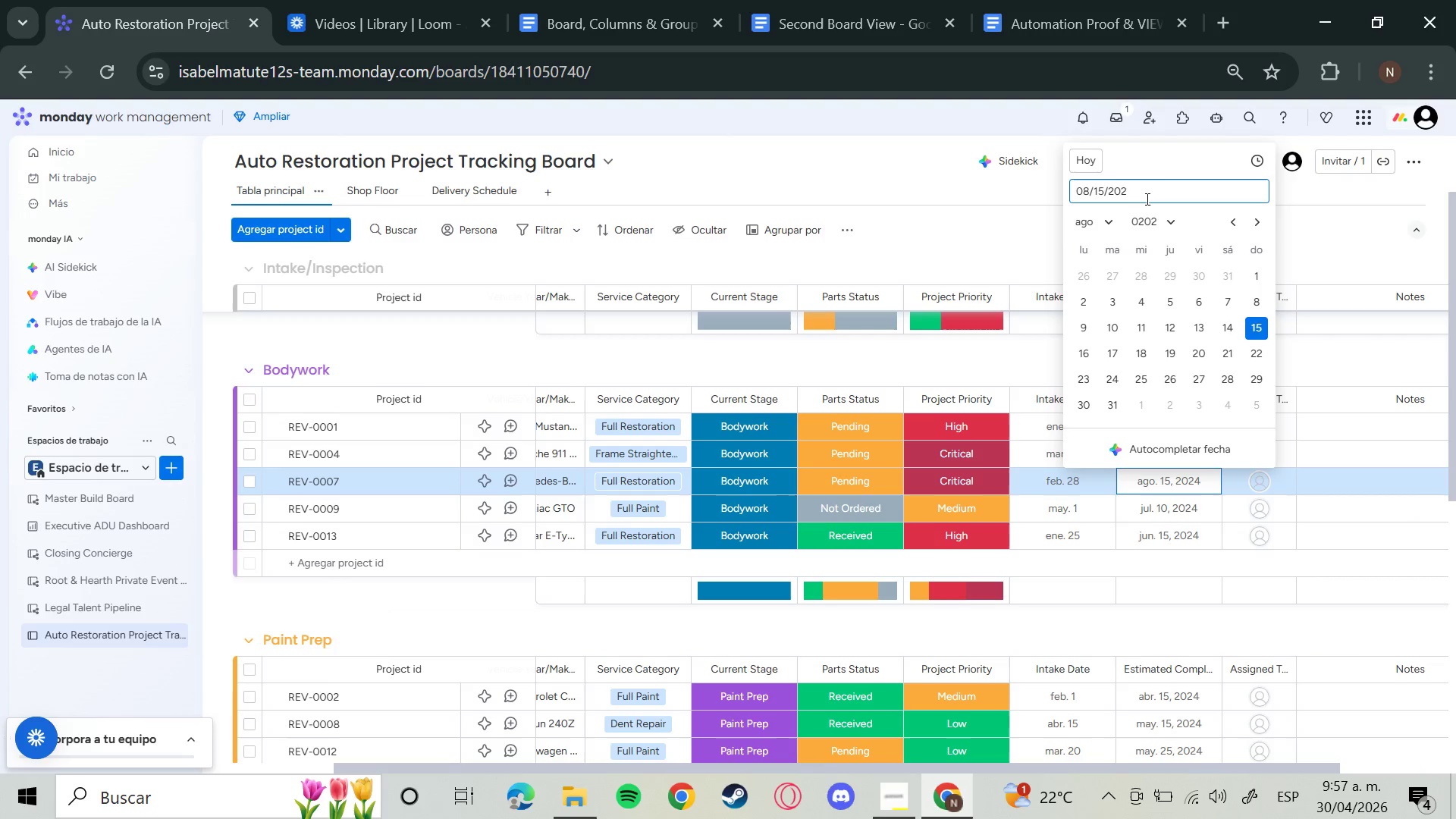 
key(6)
 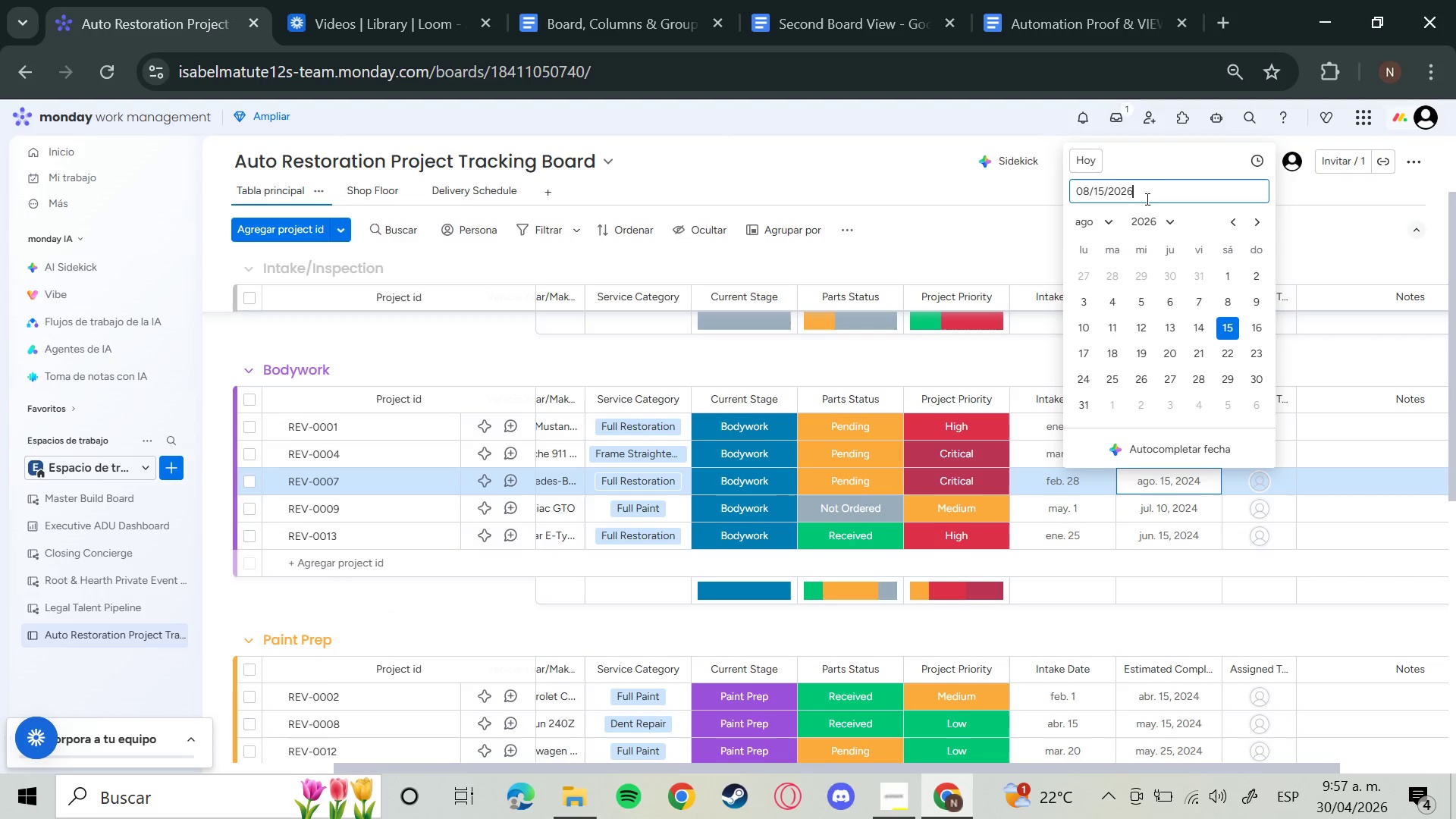 
key(Enter)
 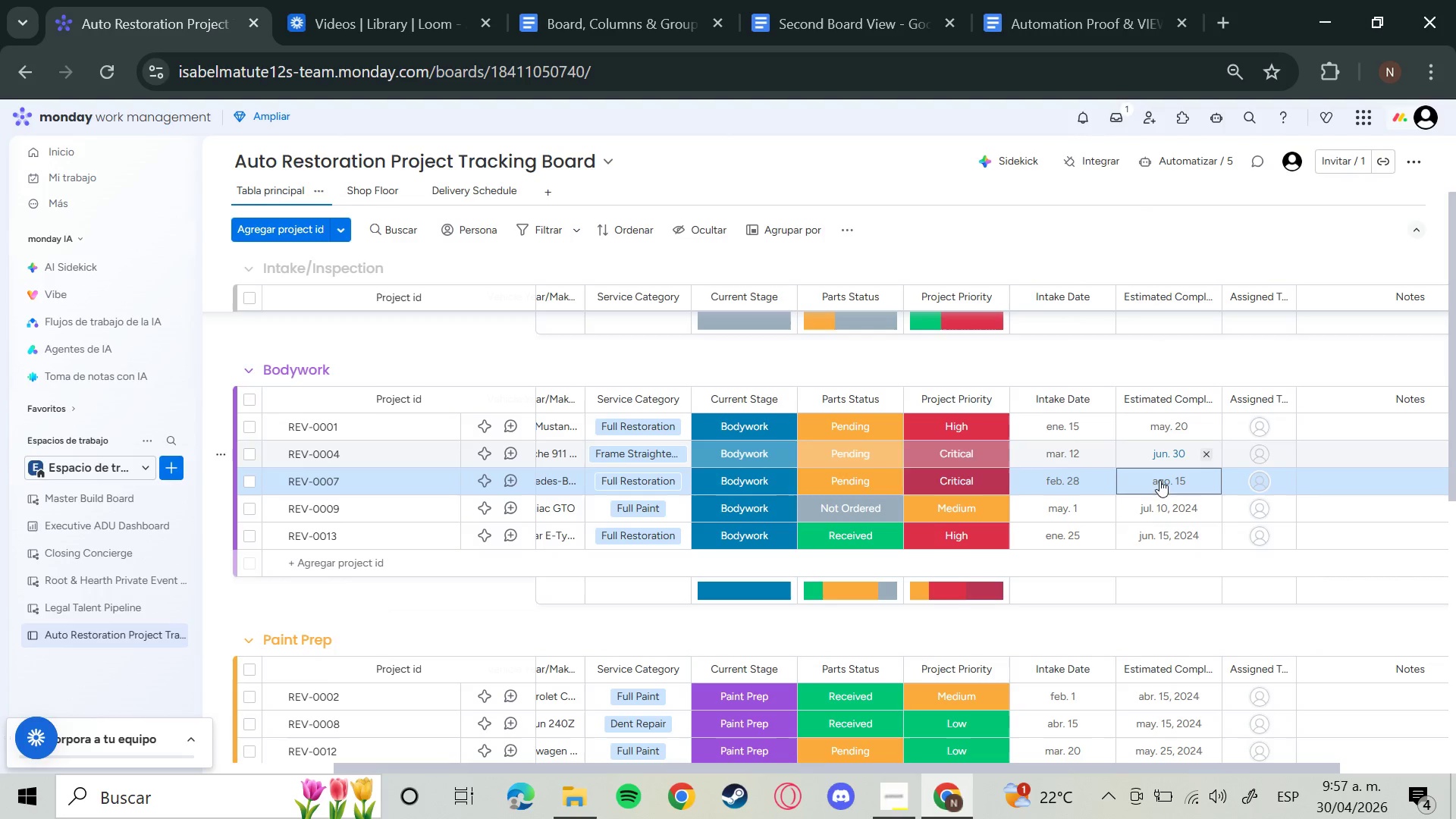 
left_click([1166, 512])
 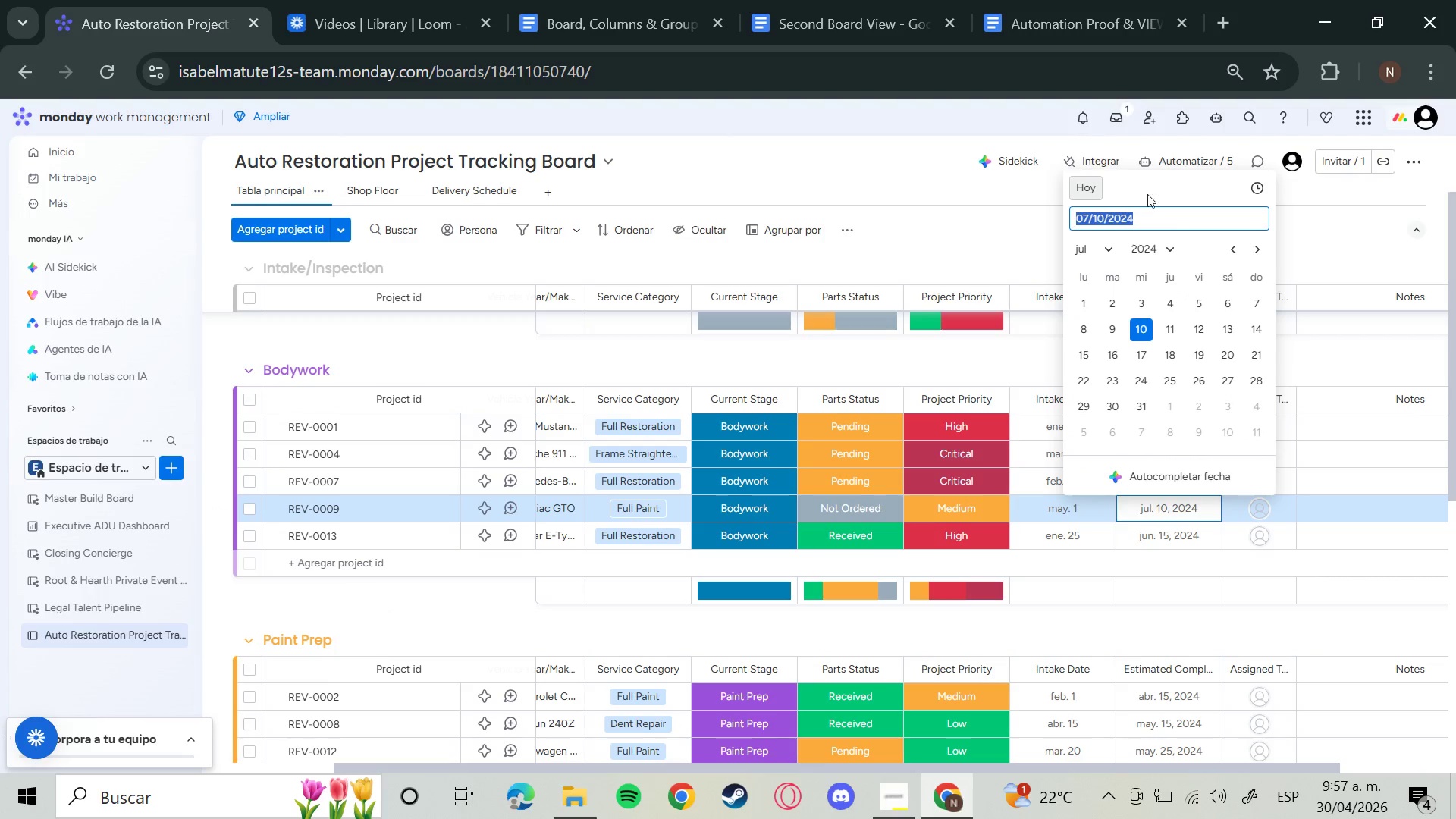 
left_click([1154, 224])
 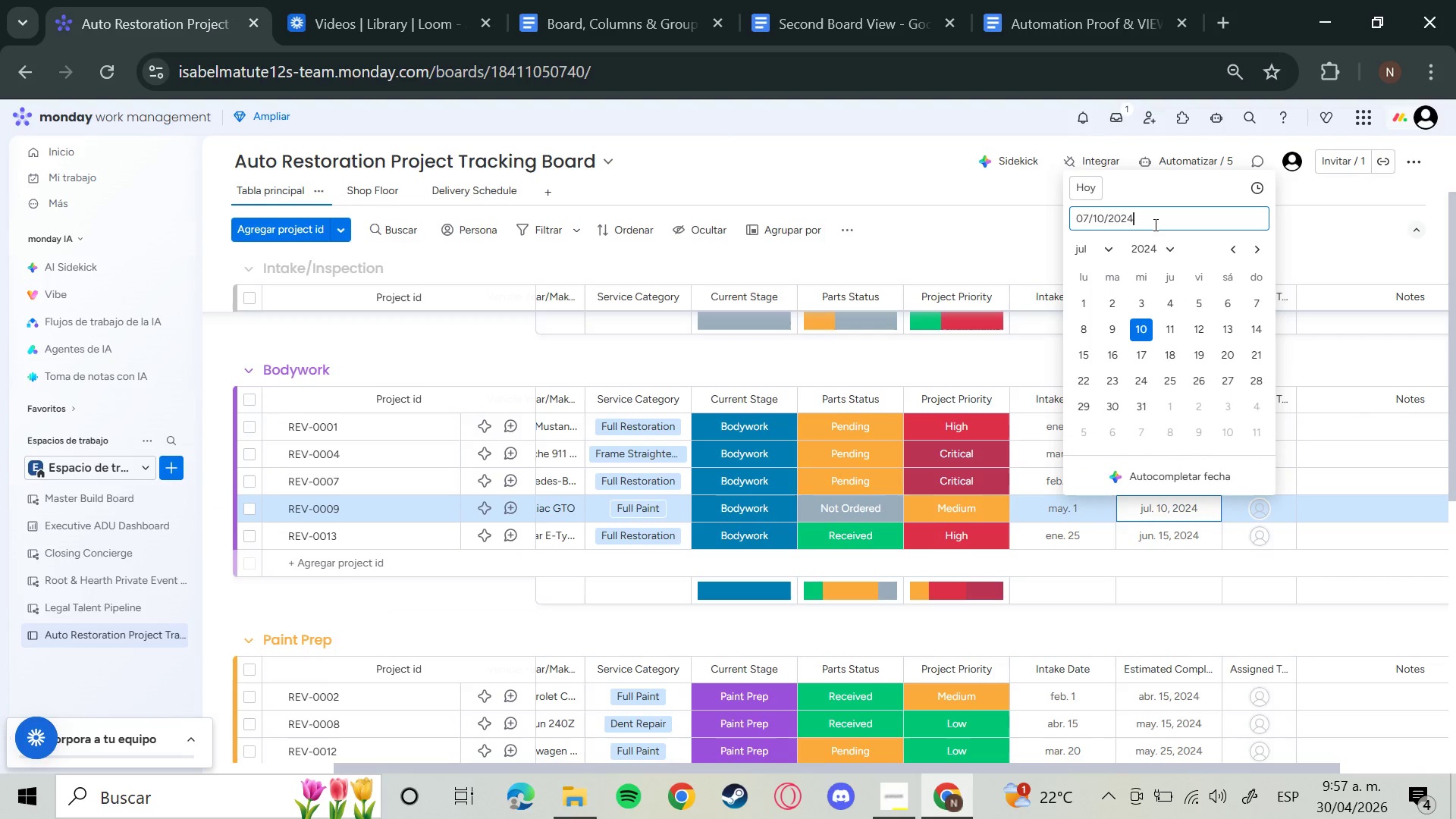 
key(Backspace)
 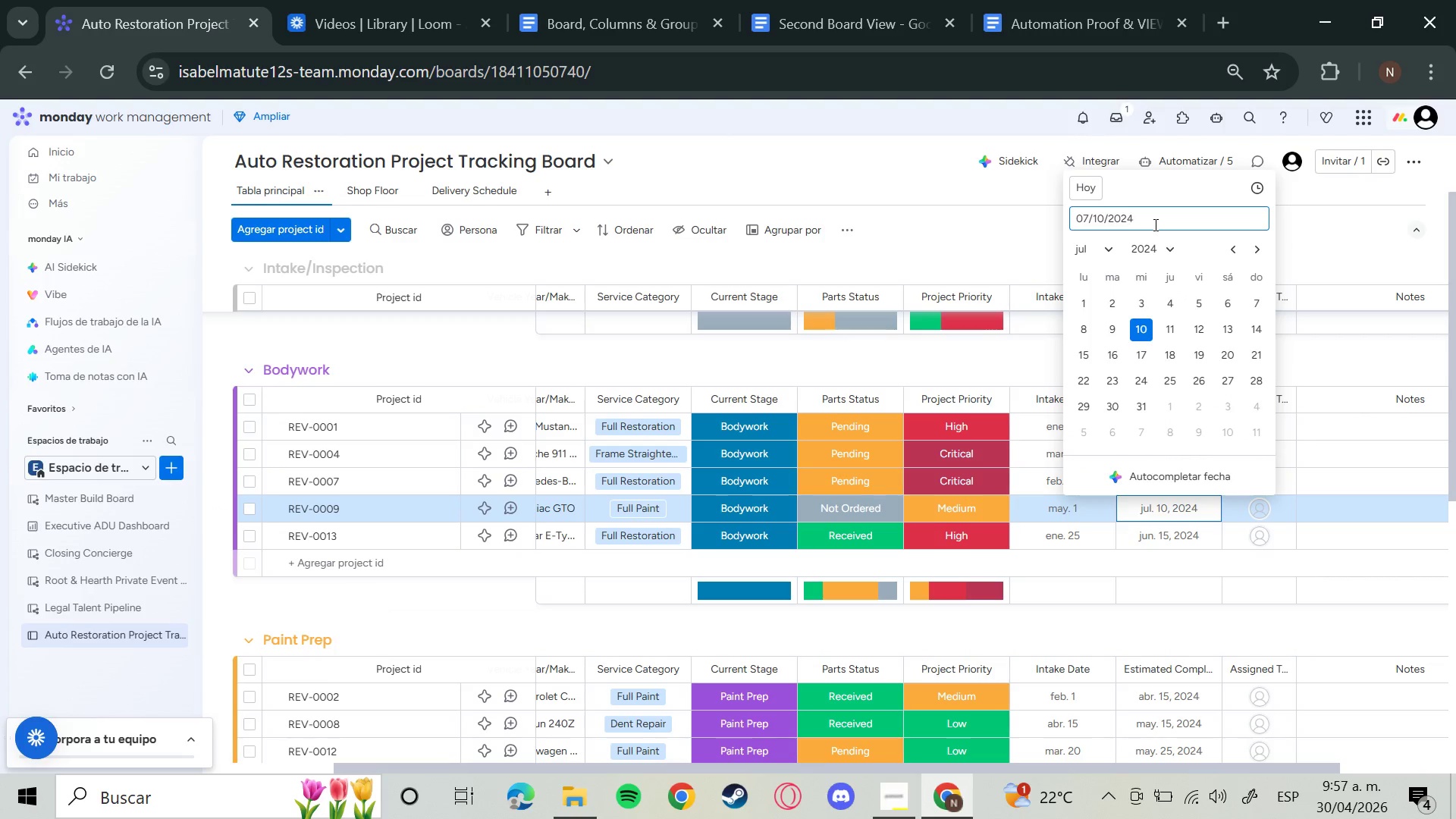 
key(6)
 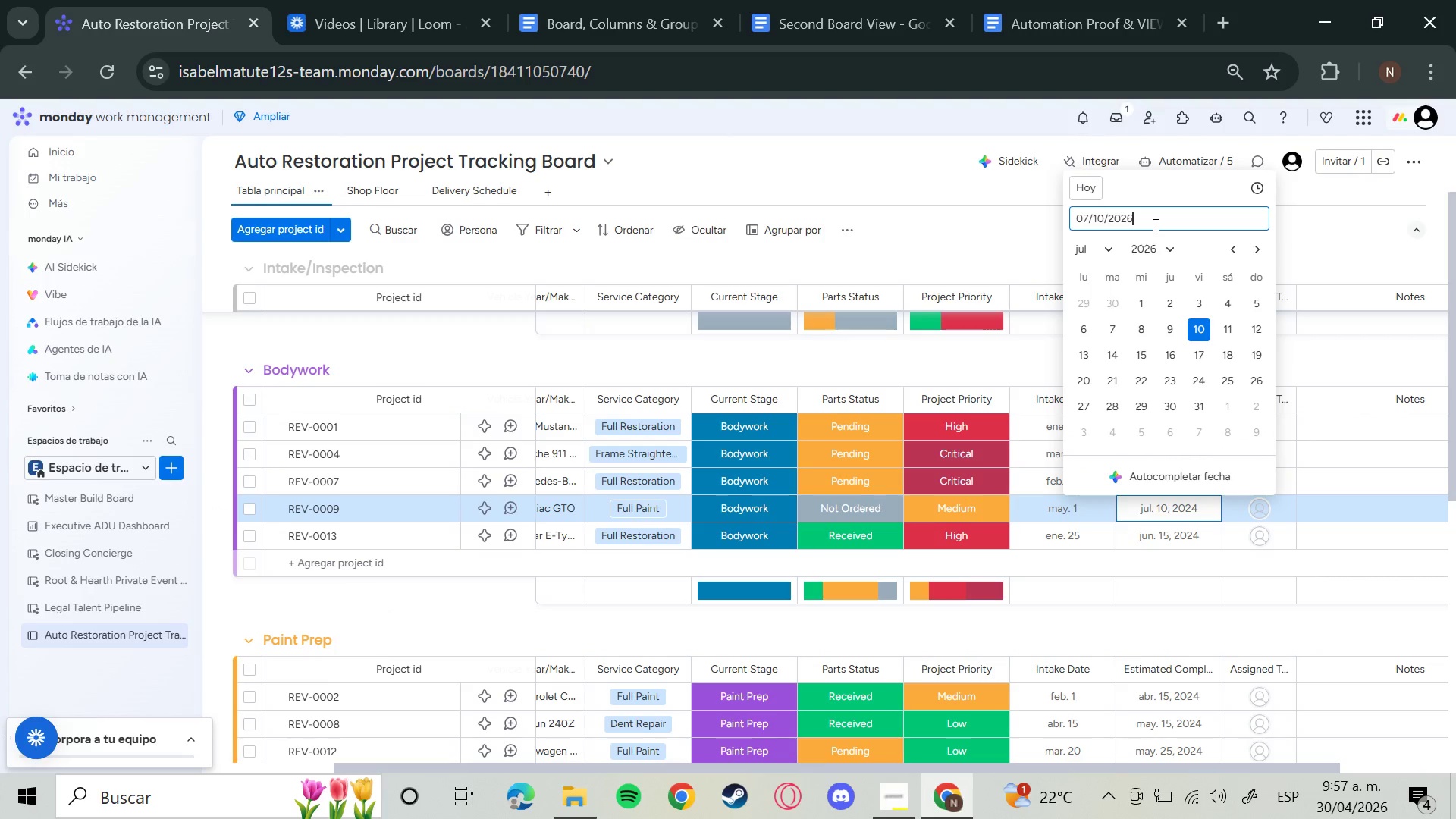 
key(Enter)
 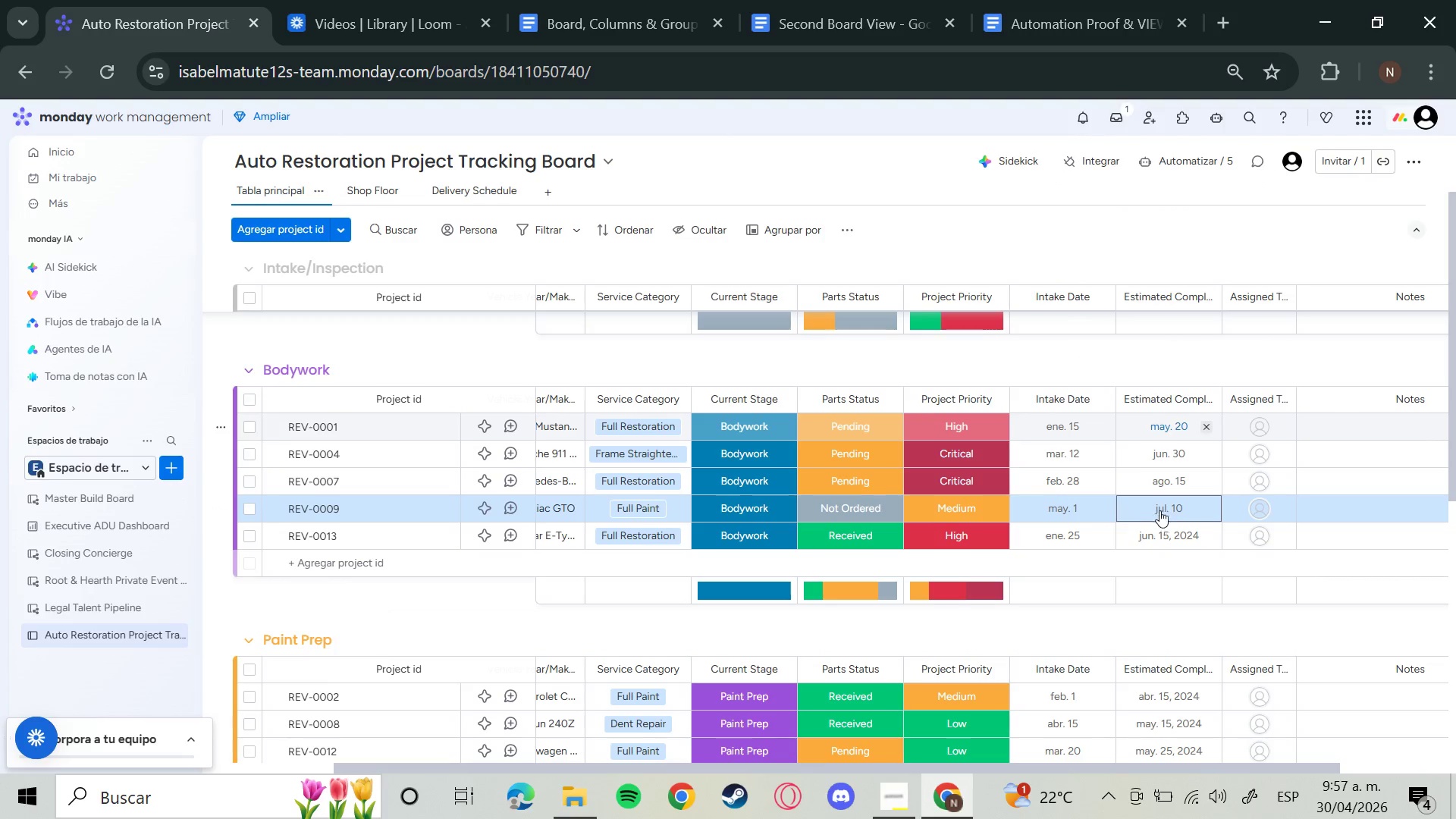 
left_click([1176, 543])
 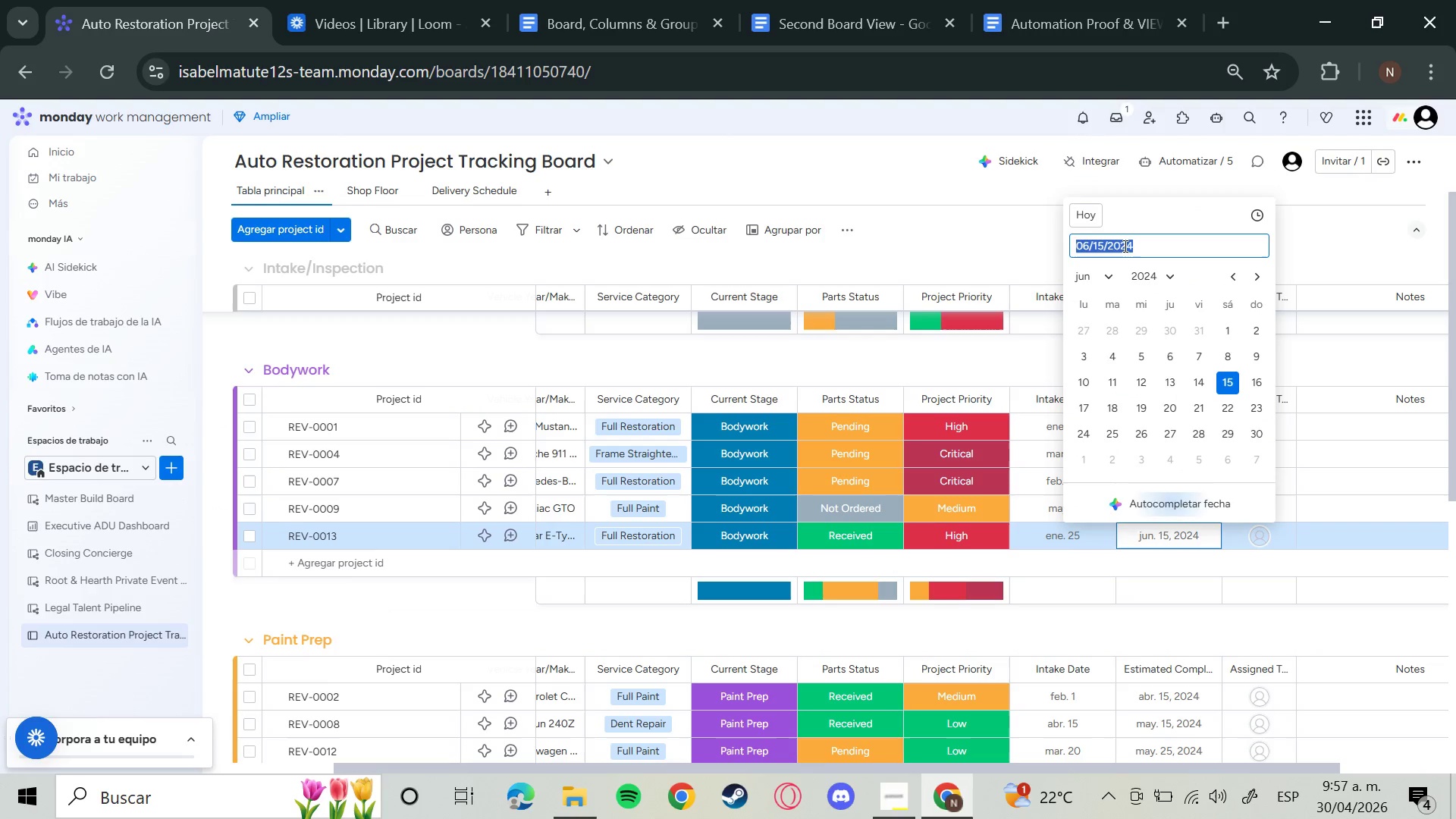 
left_click([1152, 245])
 